 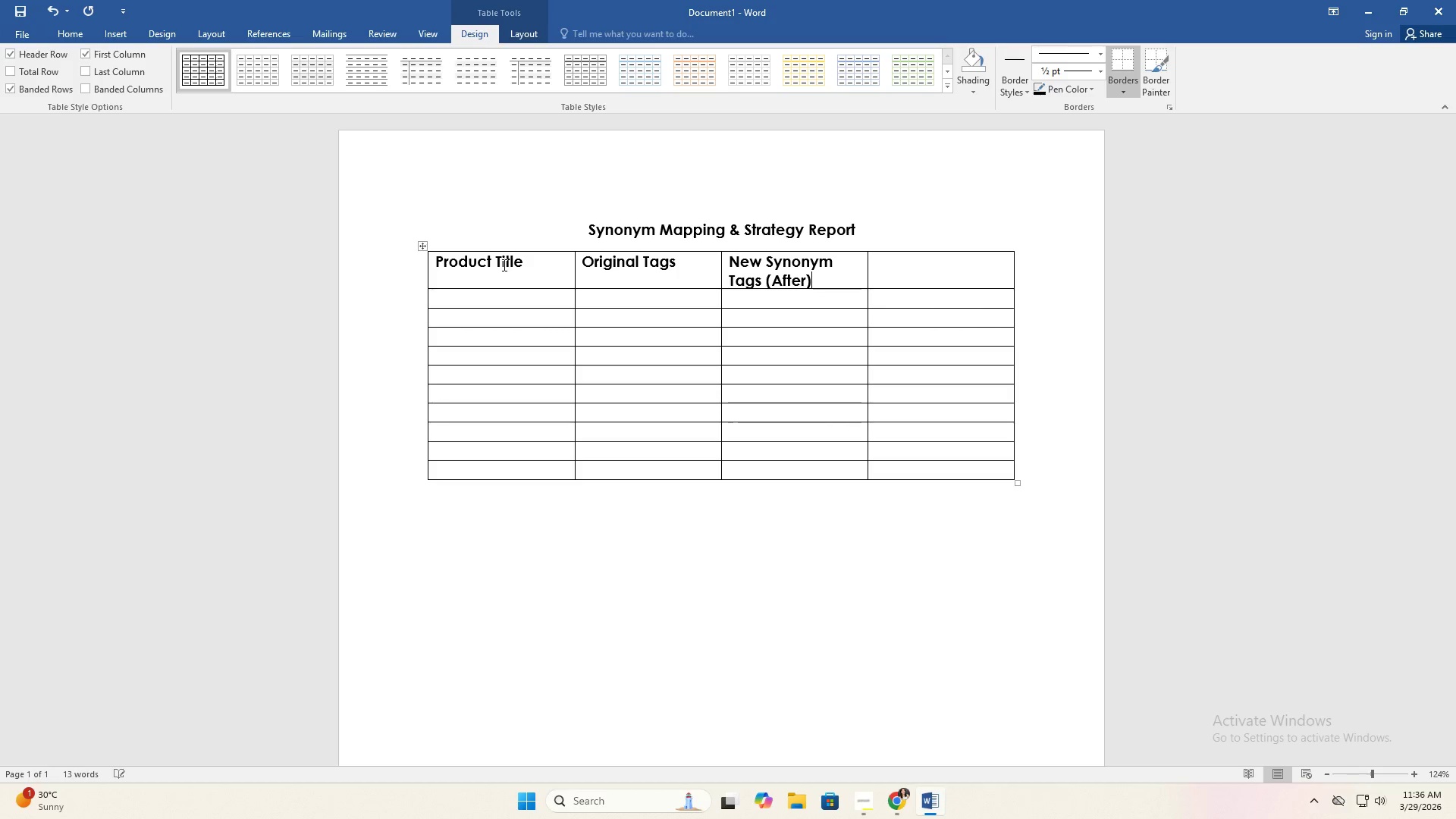 
key(ArrowLeft)
 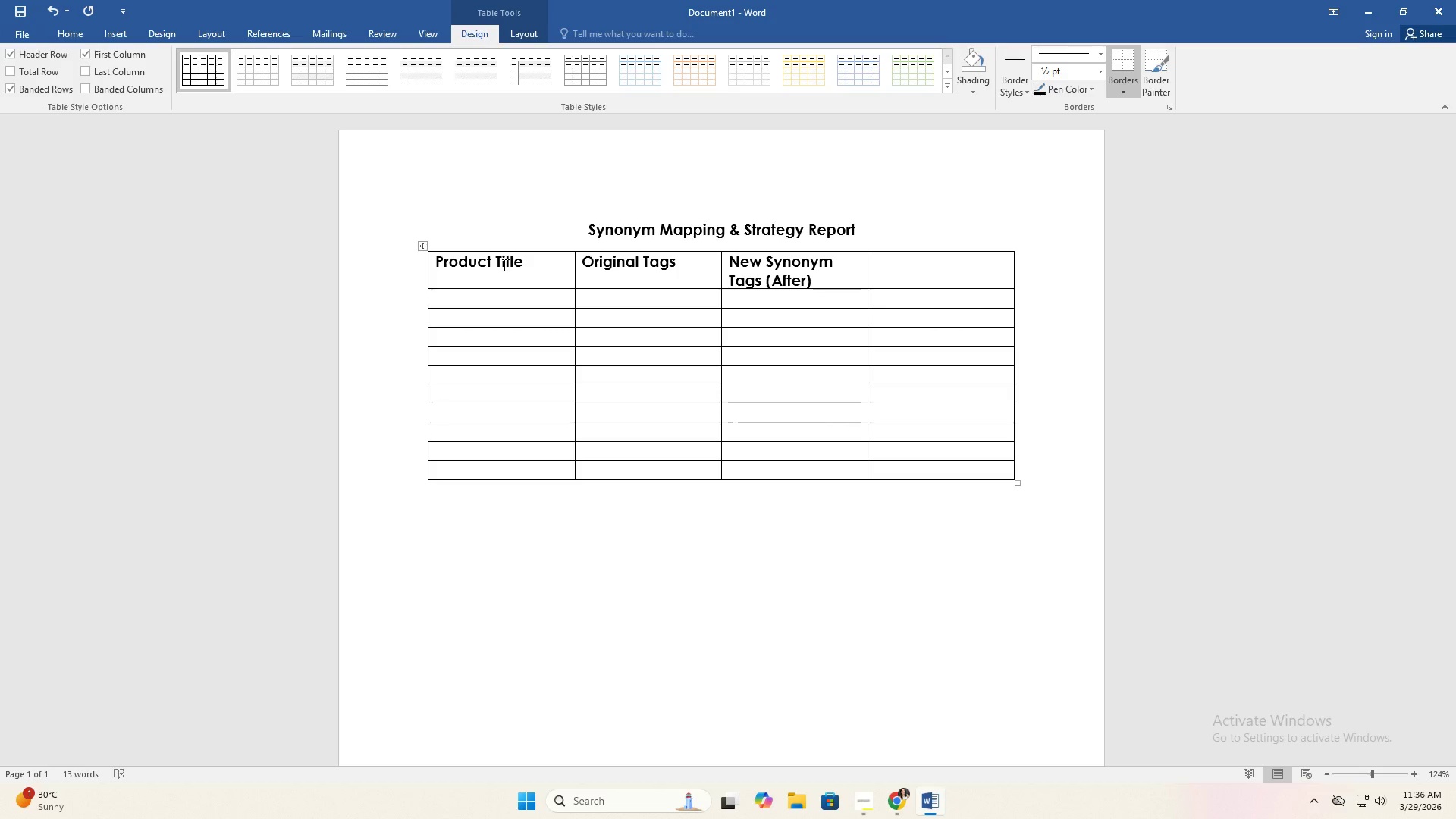 
key(Tab)
 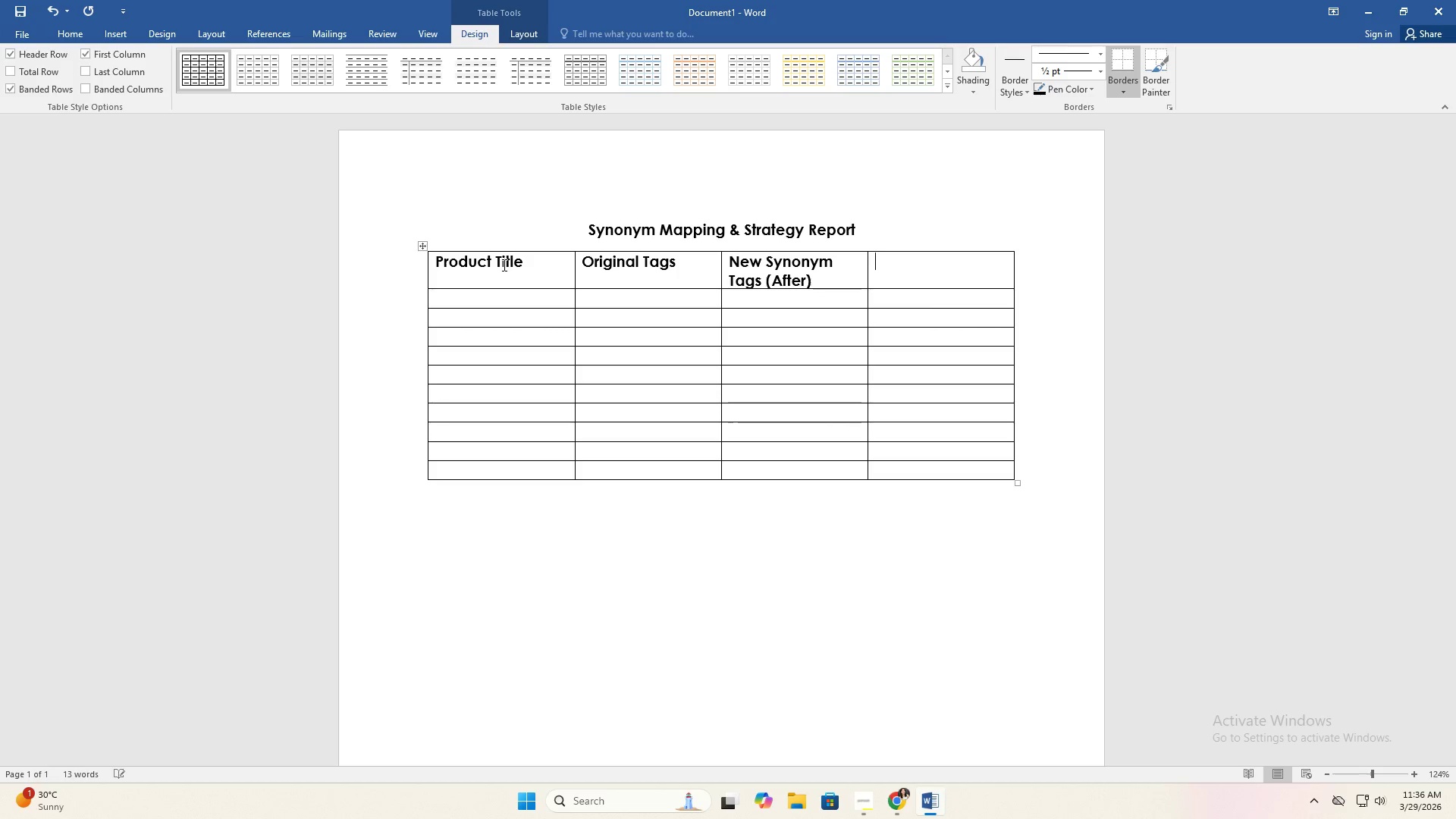 
key(ArrowLeft)
 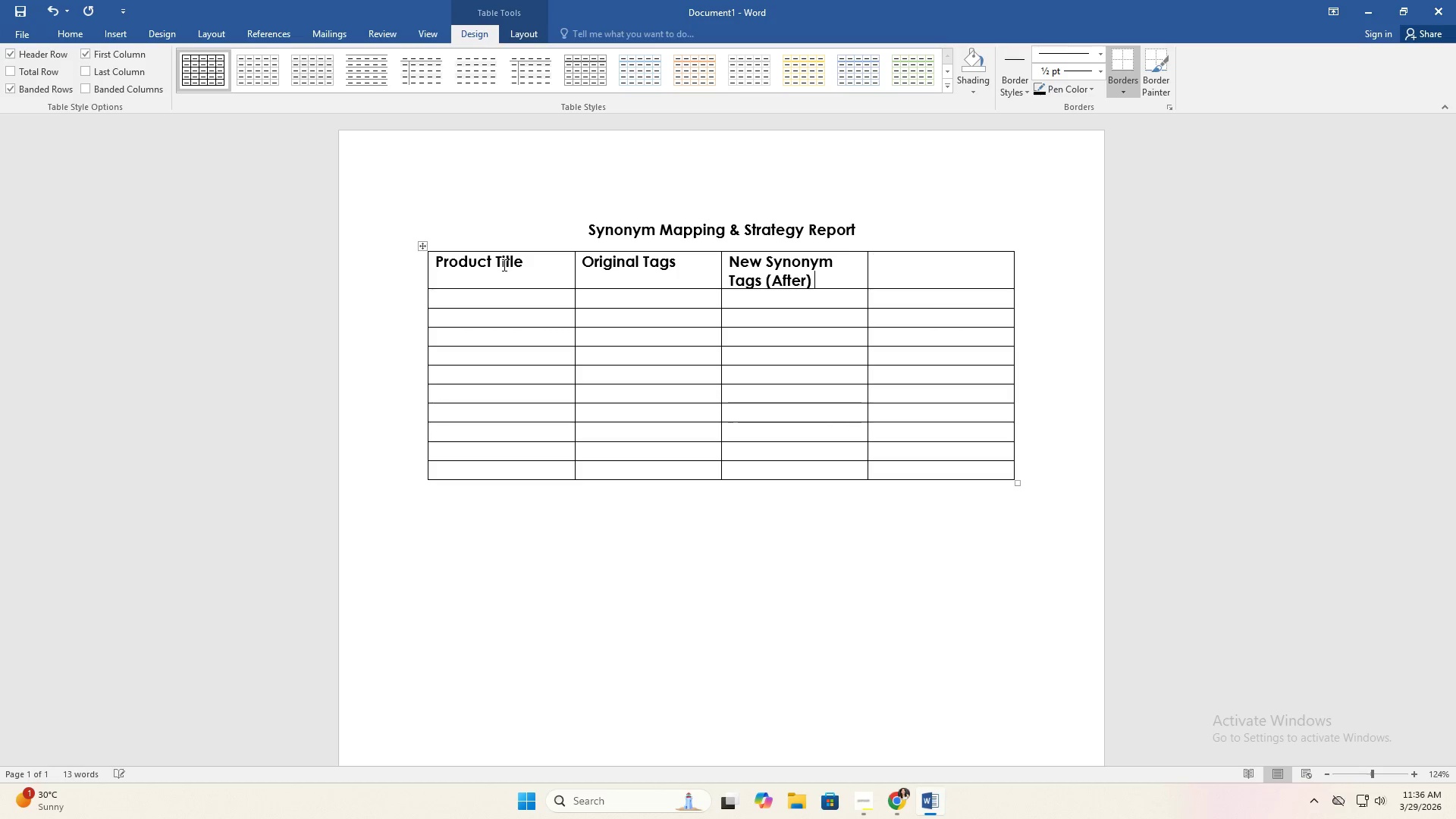 
key(ArrowLeft)
 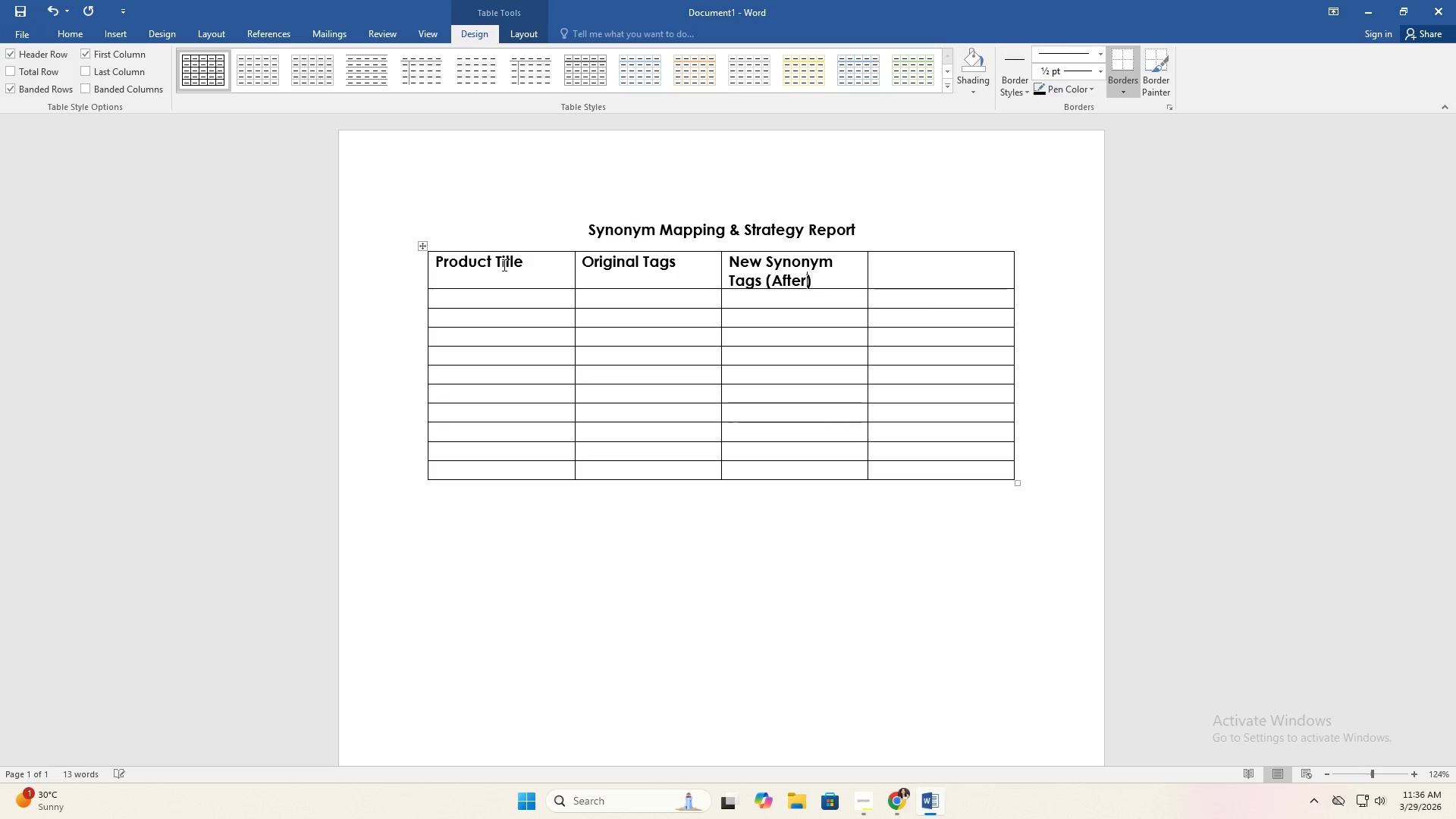 
key(ArrowLeft)
 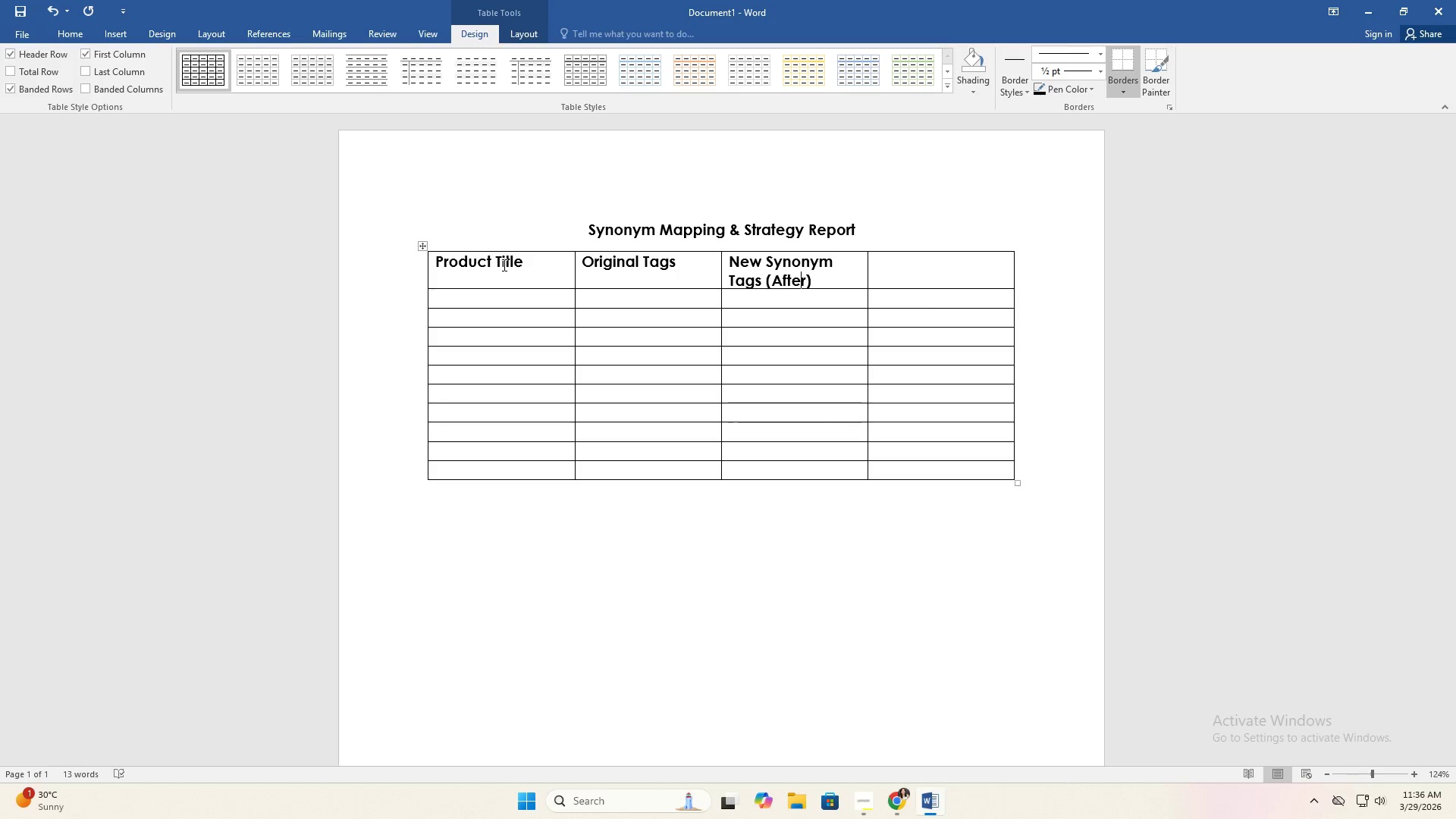 
key(ArrowLeft)
 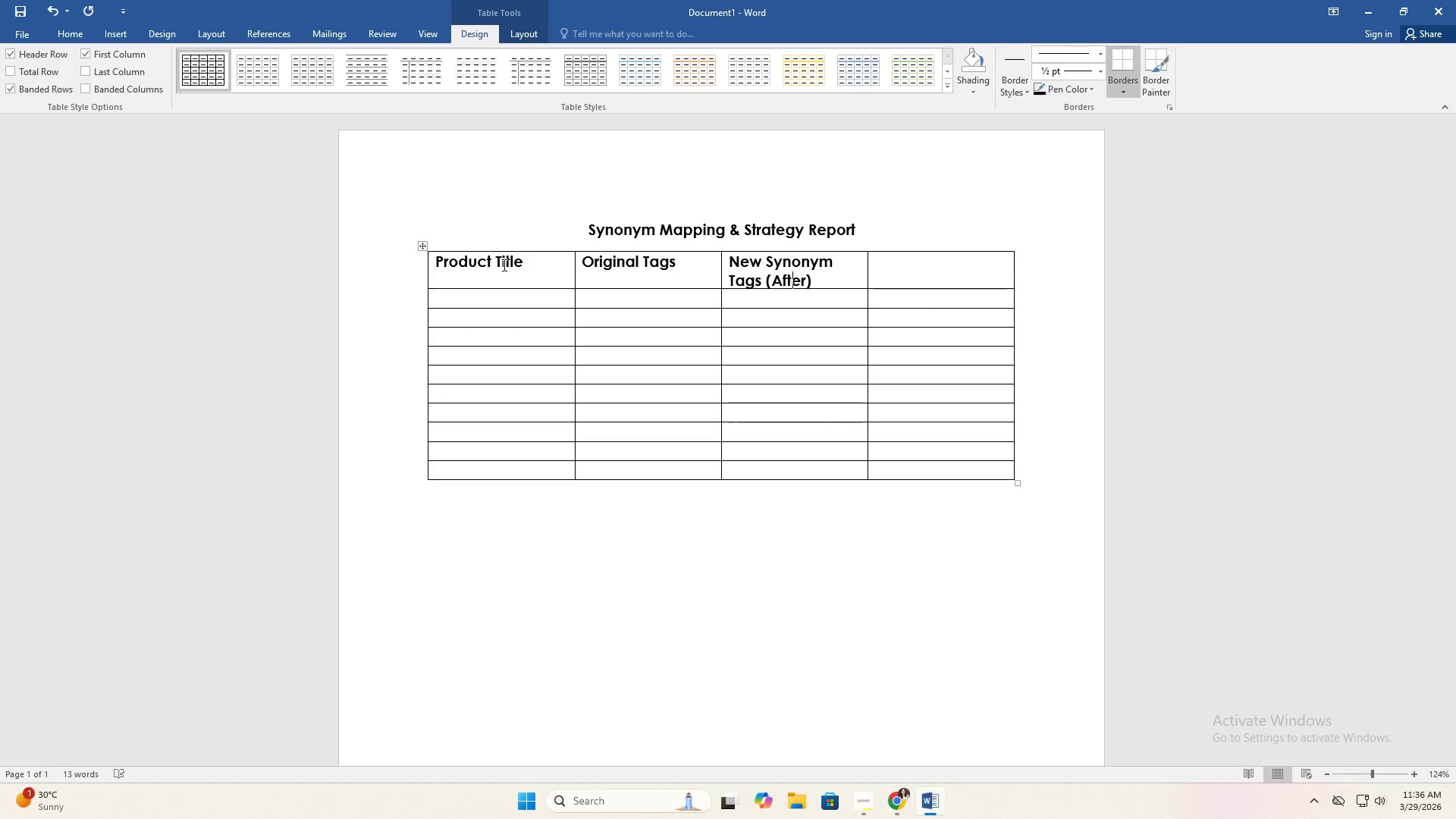 
key(ArrowLeft)
 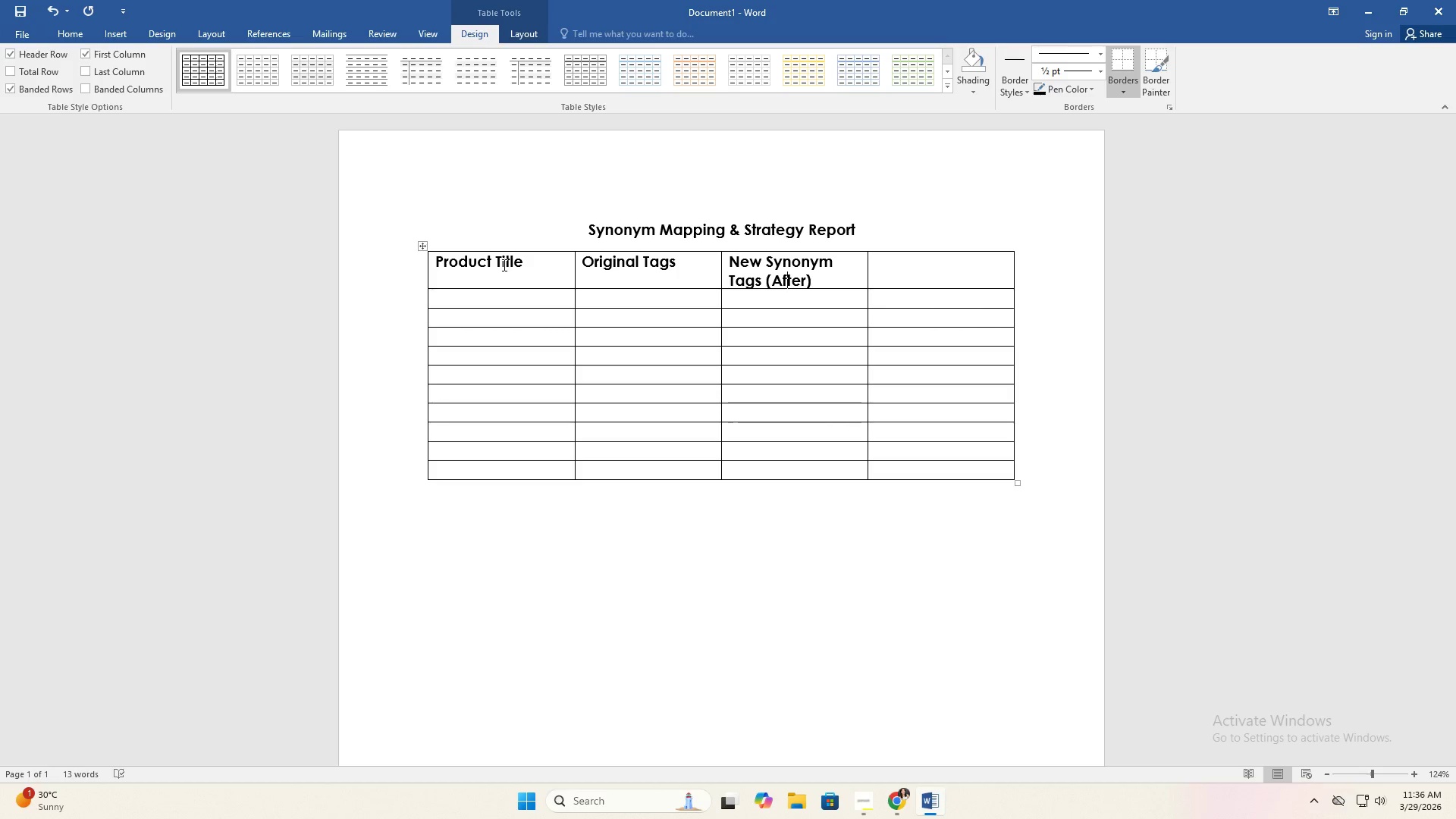 
key(ArrowLeft)
 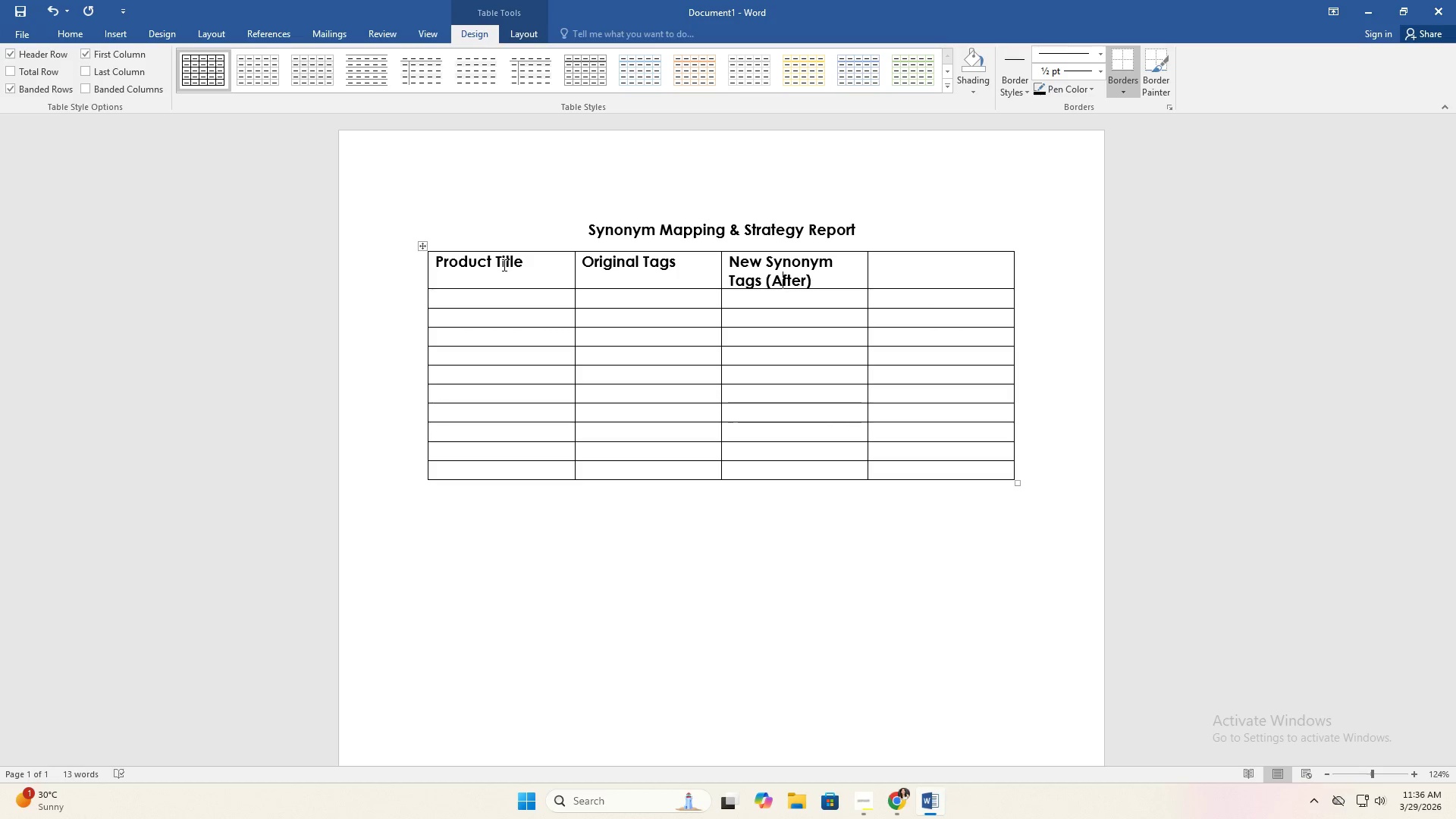 
key(ArrowLeft)
 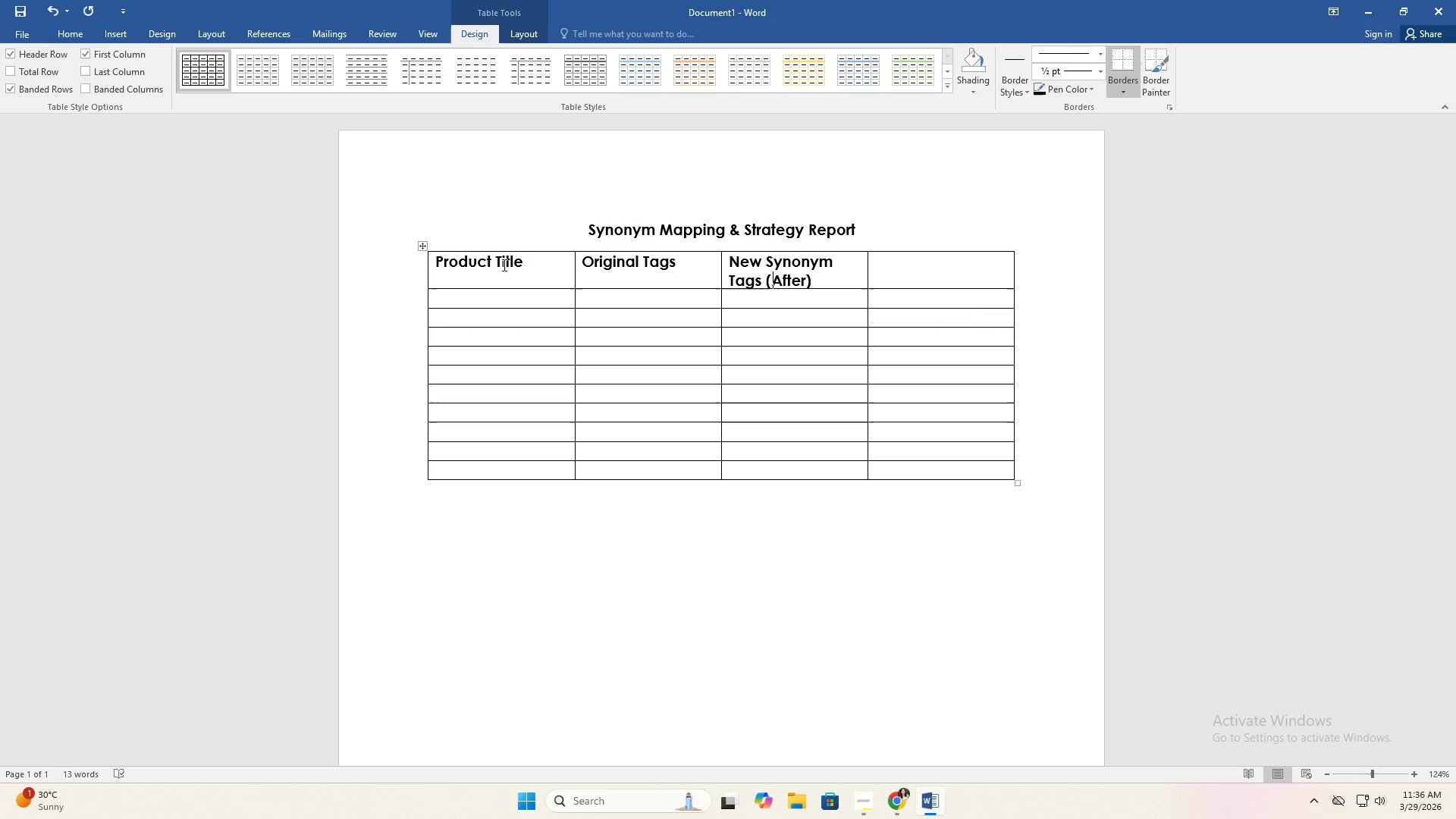 
key(ArrowLeft)
 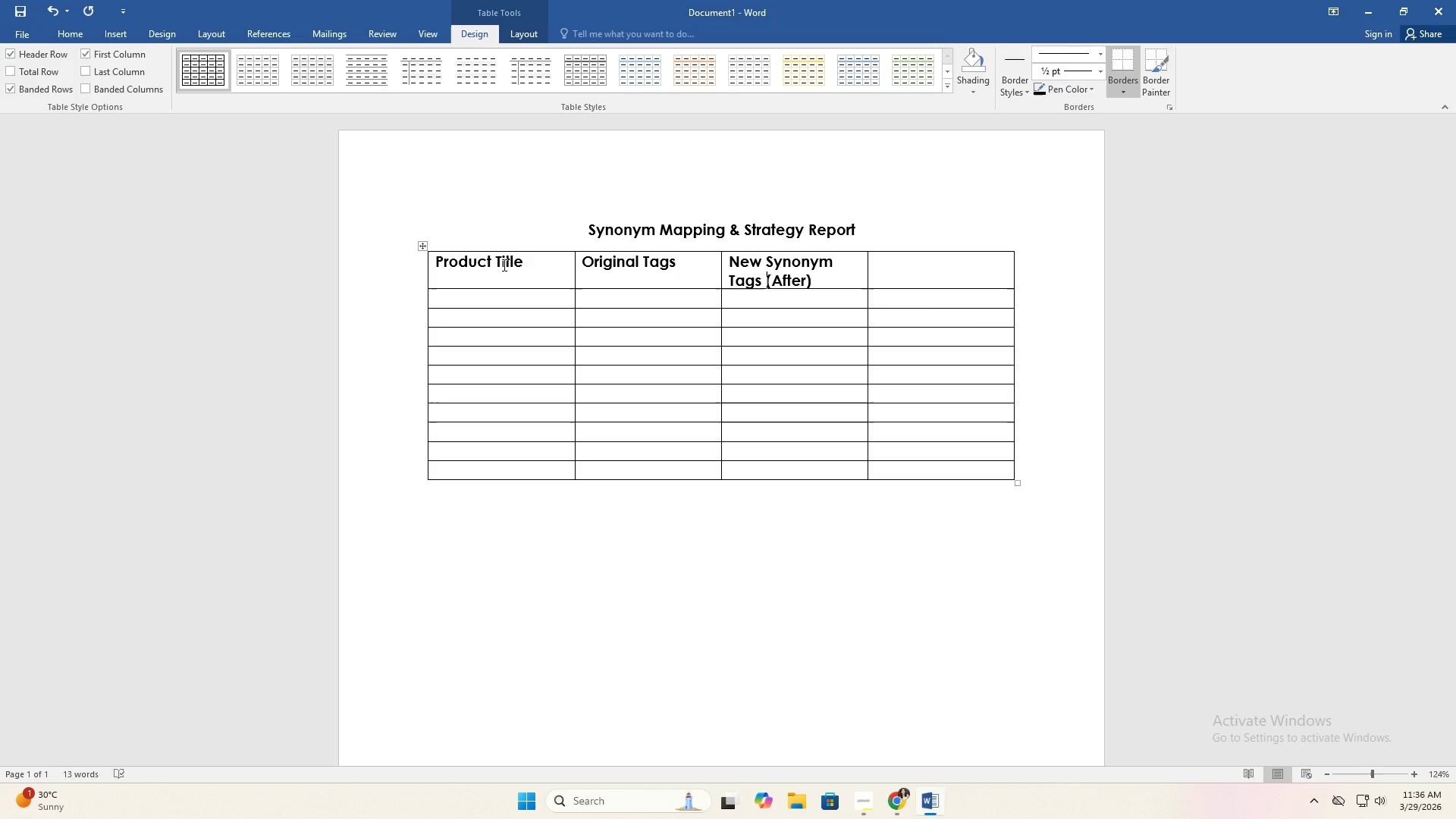 
key(ArrowLeft)
 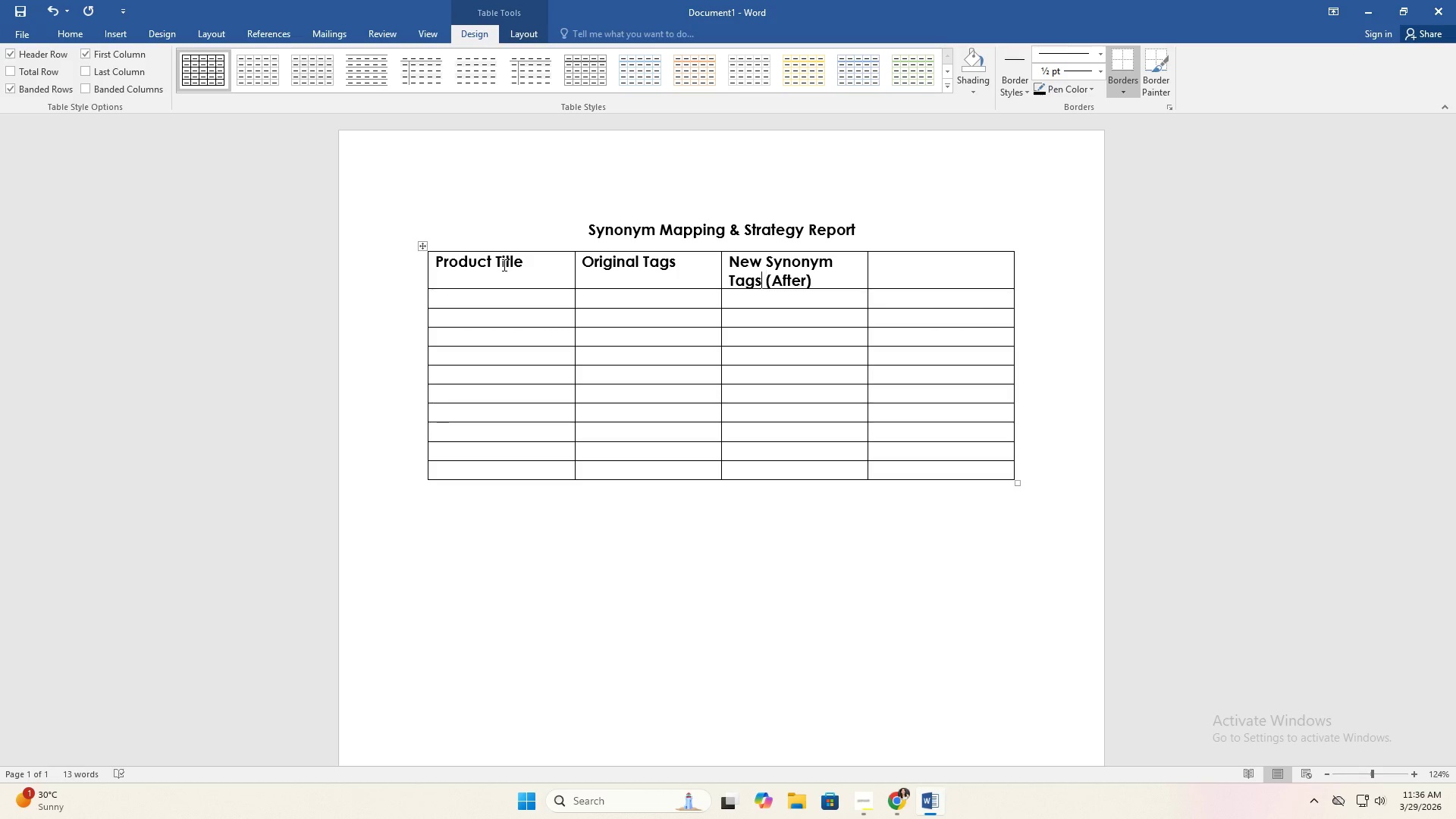 
key(ArrowLeft)
 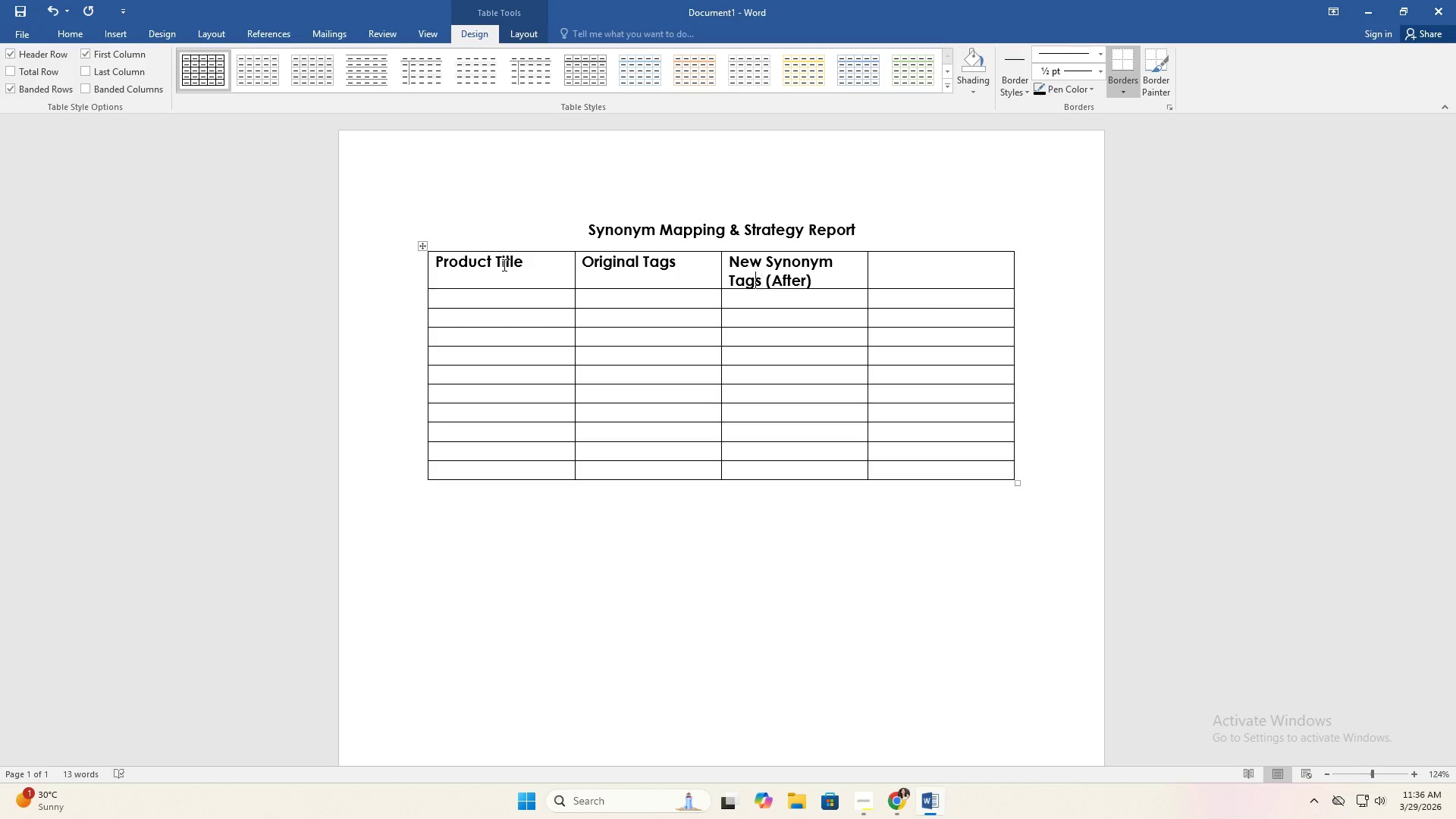 
key(ArrowLeft)
 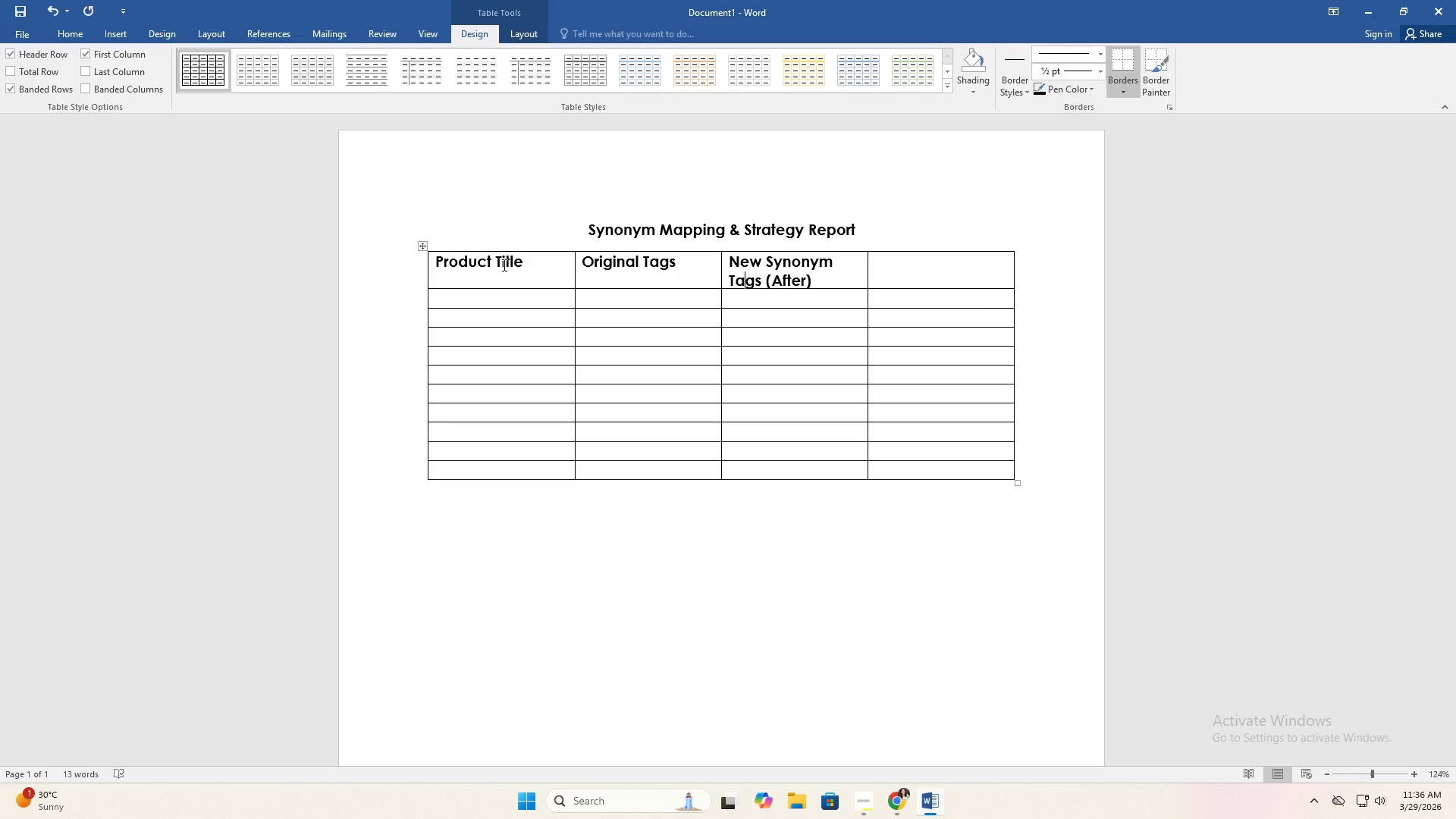 
key(ArrowLeft)
 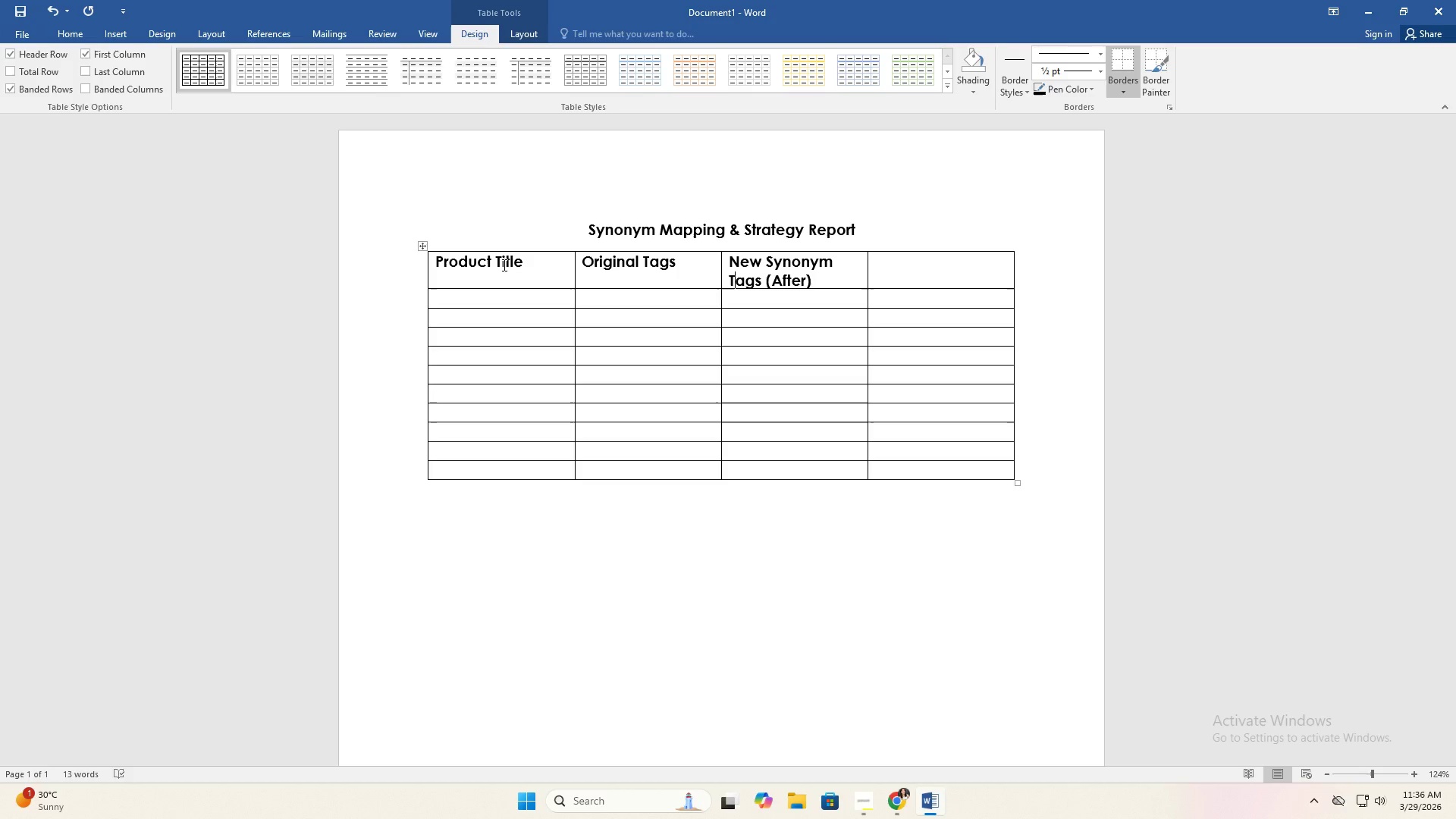 
key(ArrowLeft)
 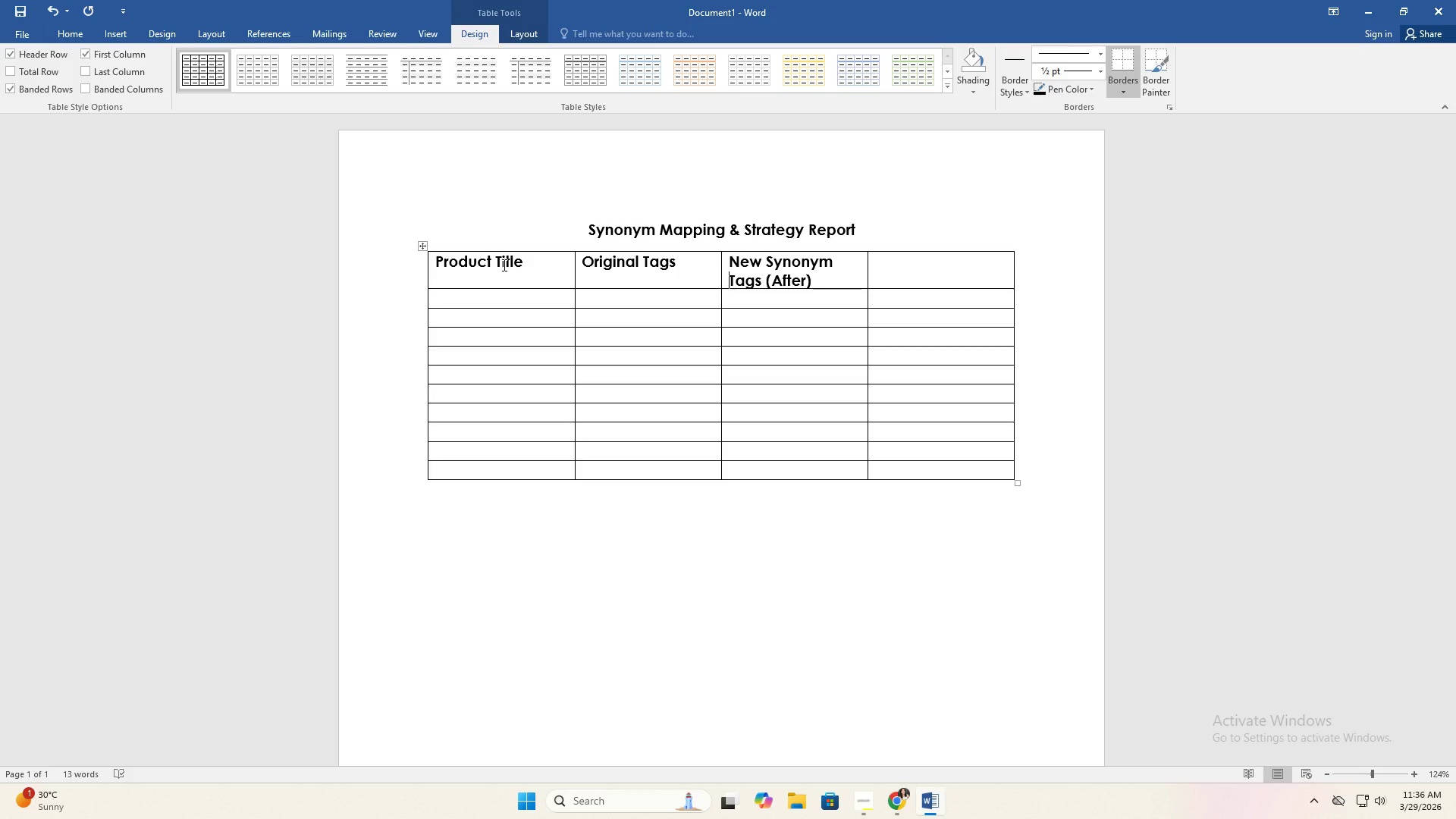 
key(ArrowLeft)
 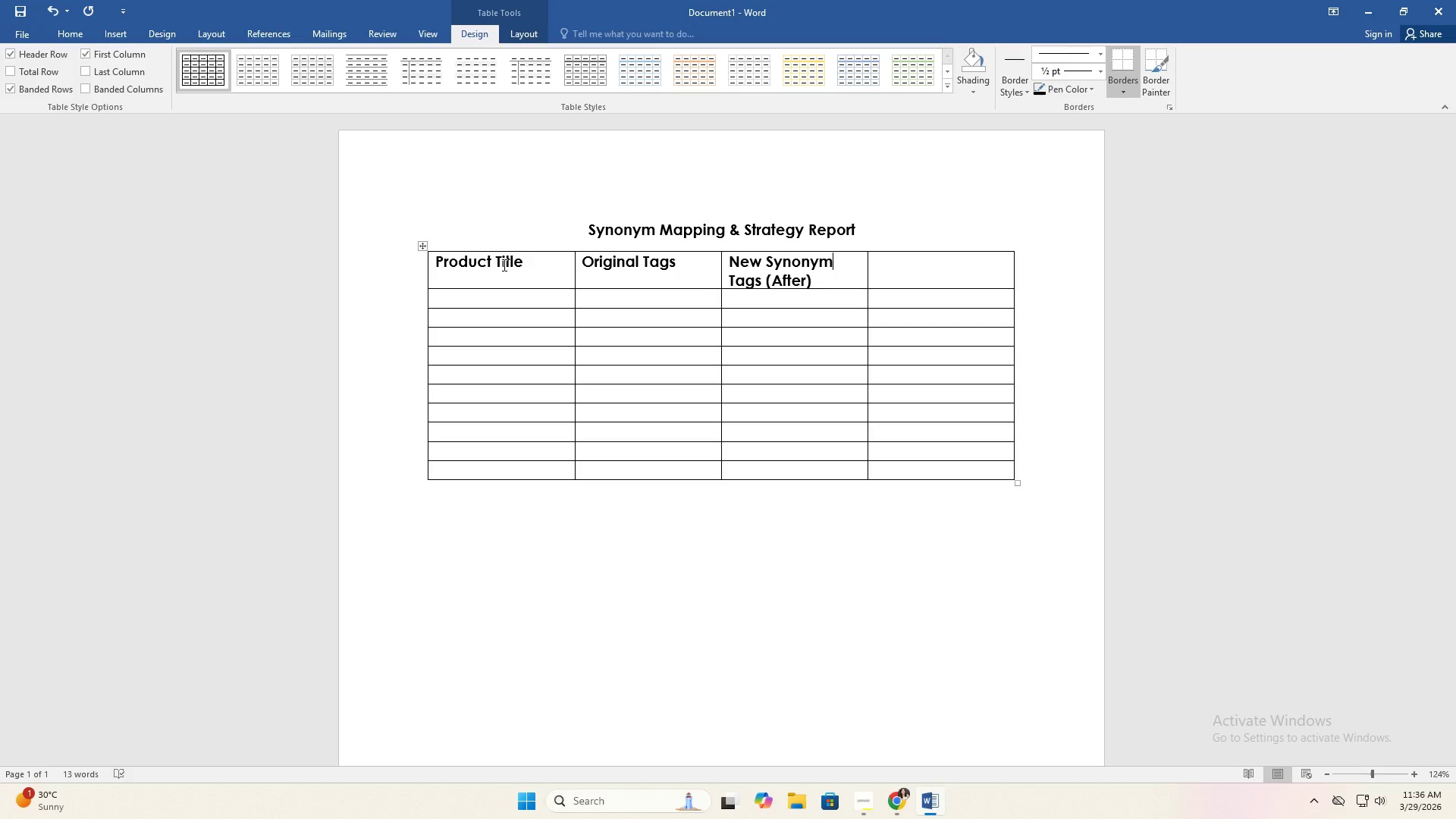 
key(ArrowLeft)
 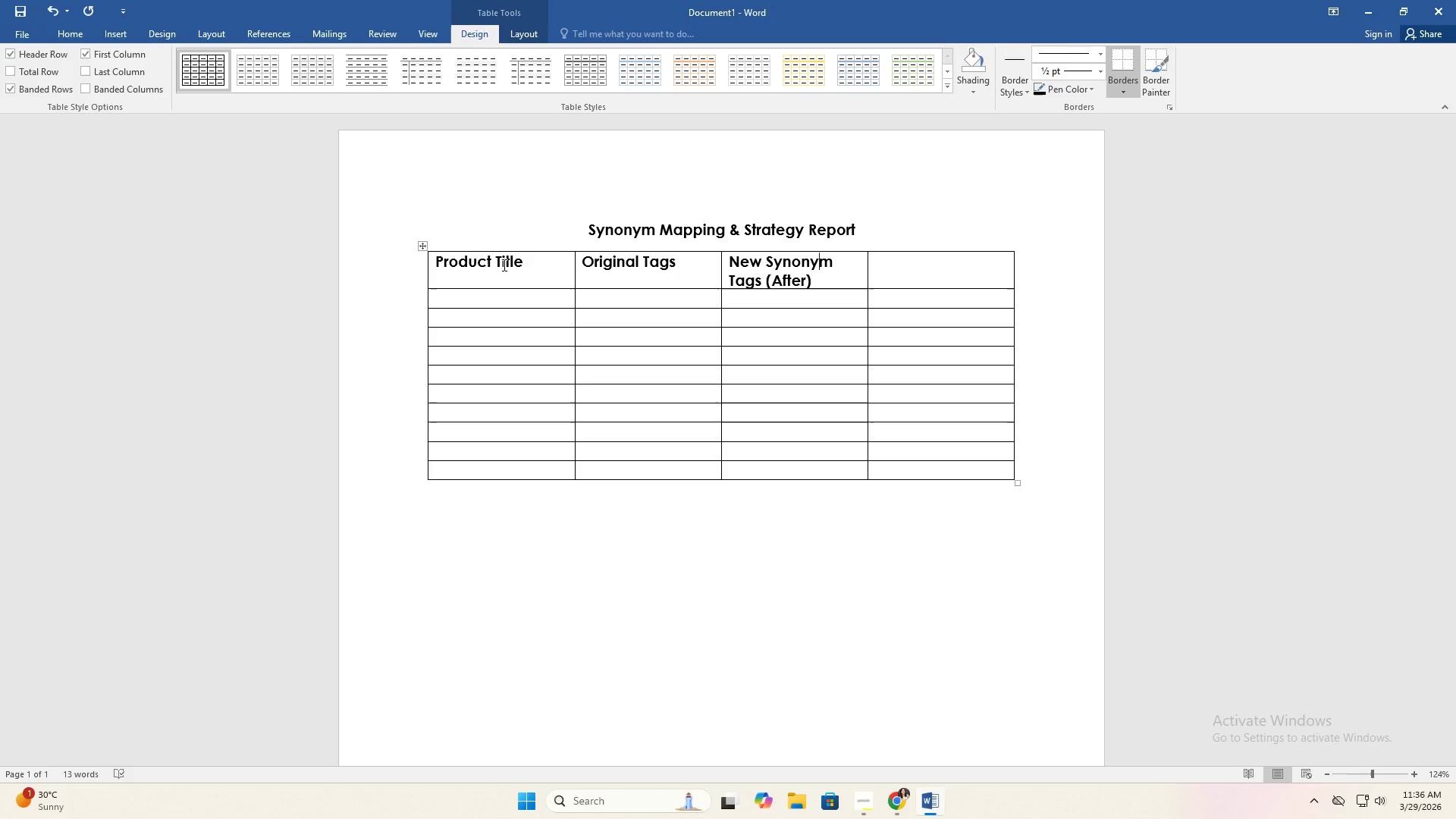 
key(ArrowLeft)
 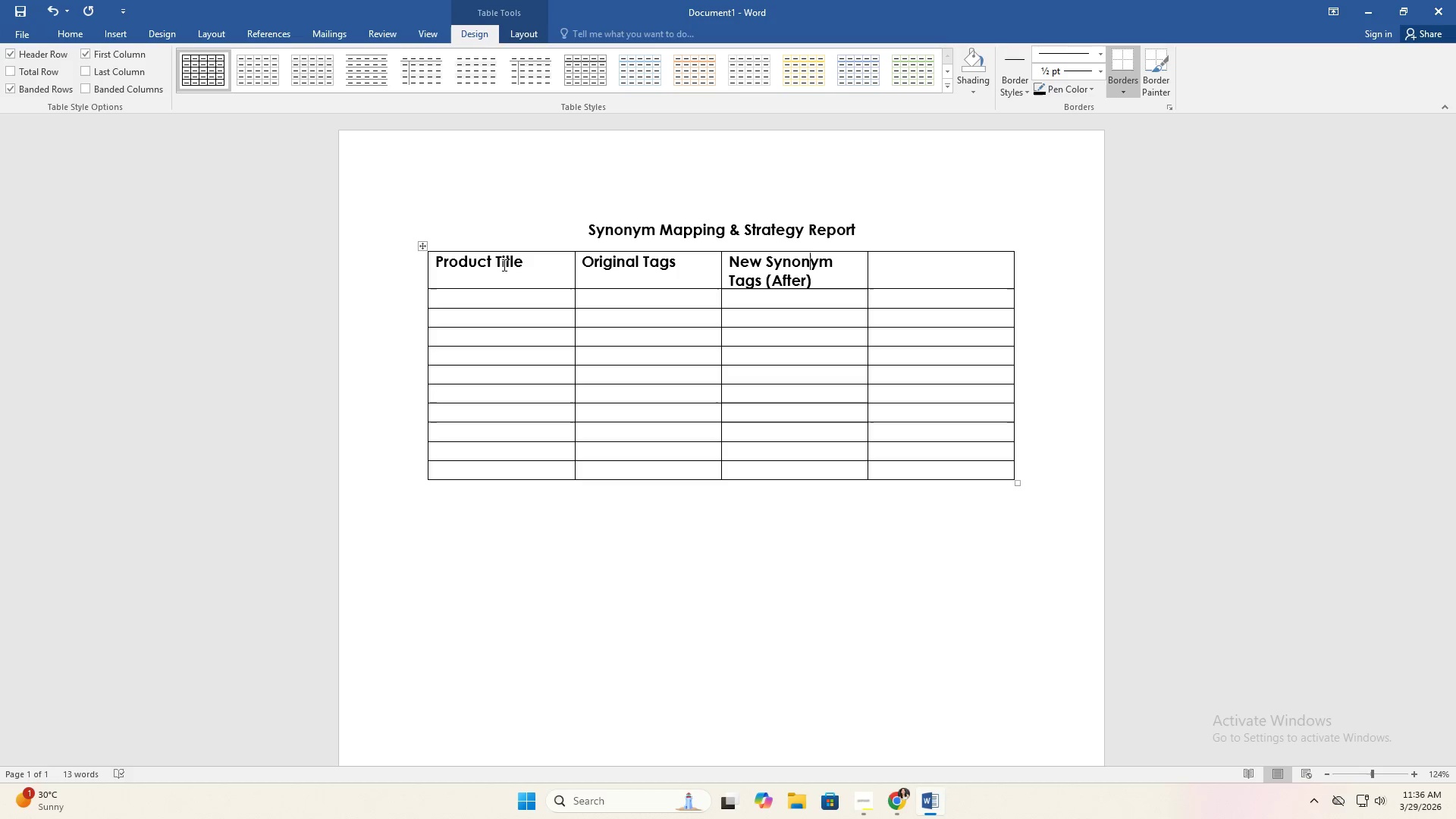 
key(ArrowLeft)
 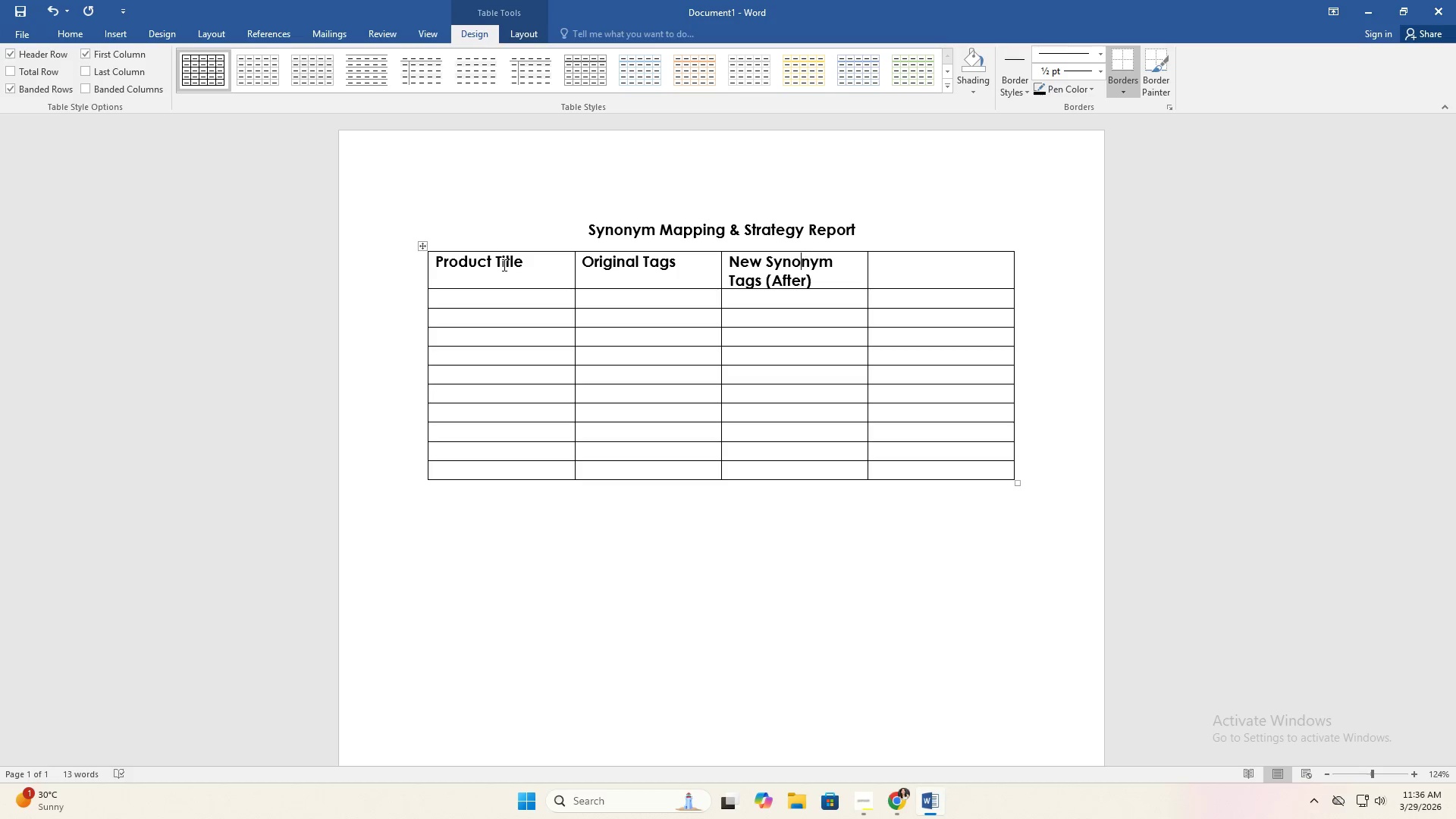 
key(ArrowLeft)
 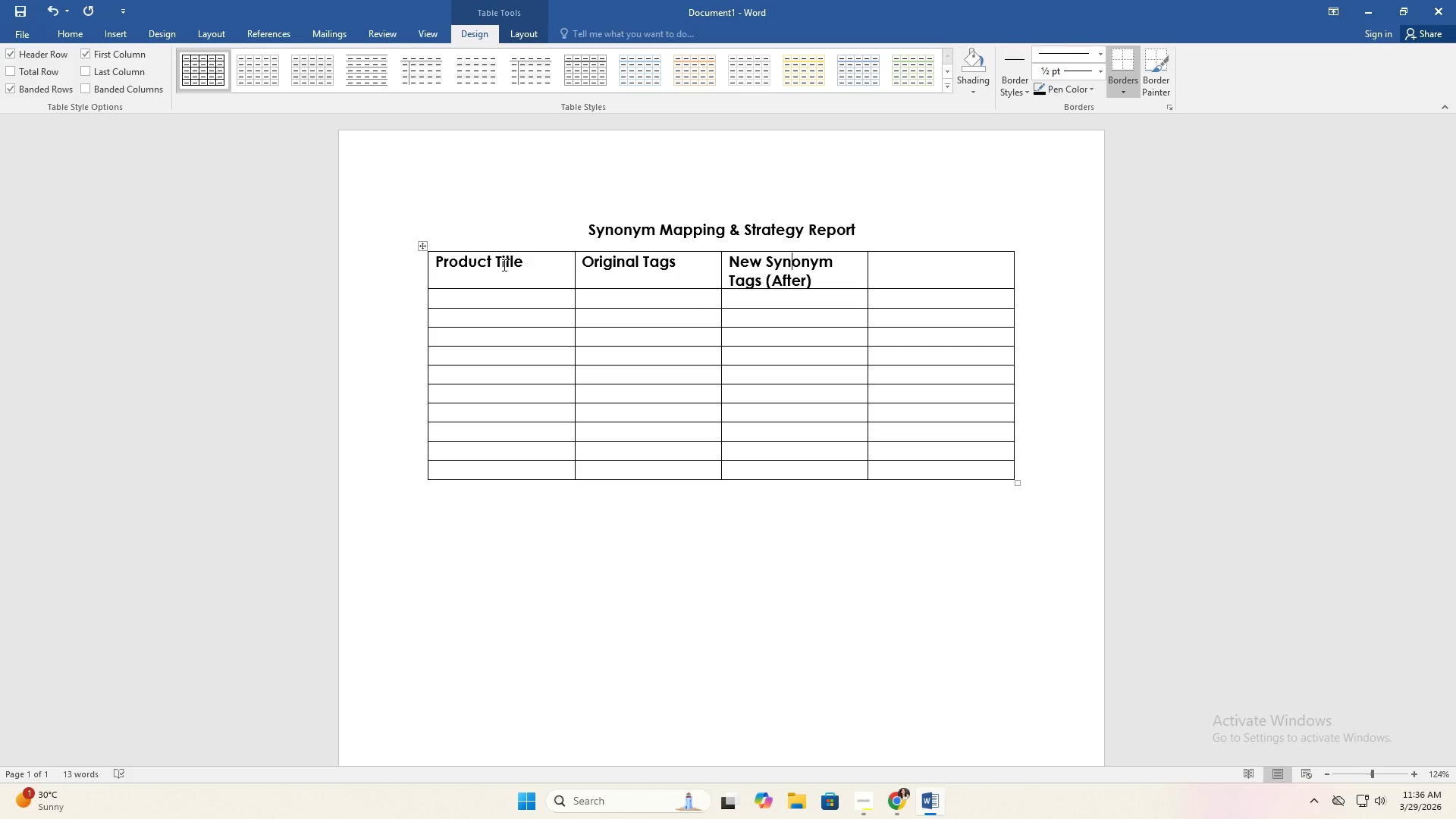 
key(ArrowLeft)
 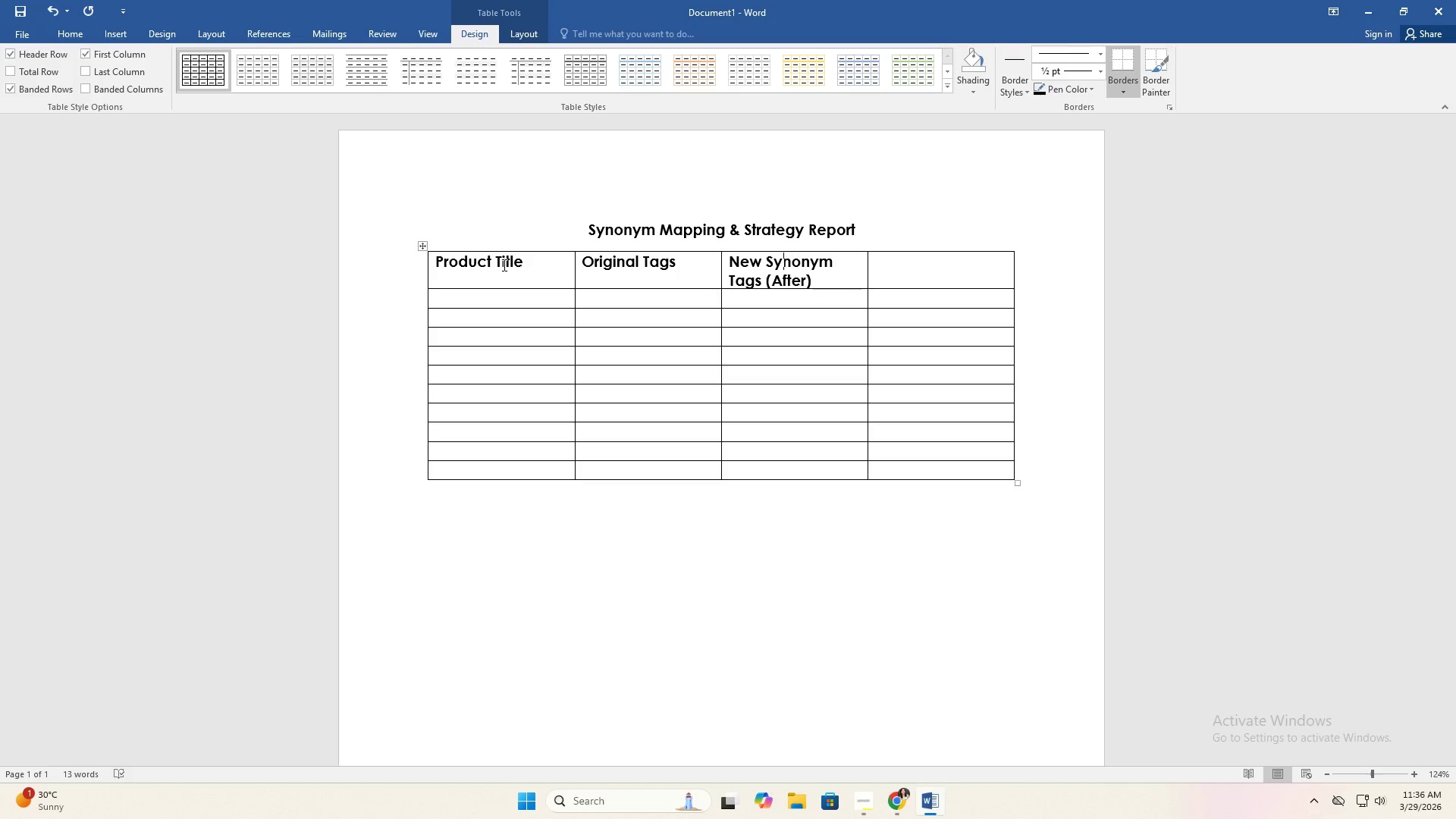 
key(ArrowLeft)
 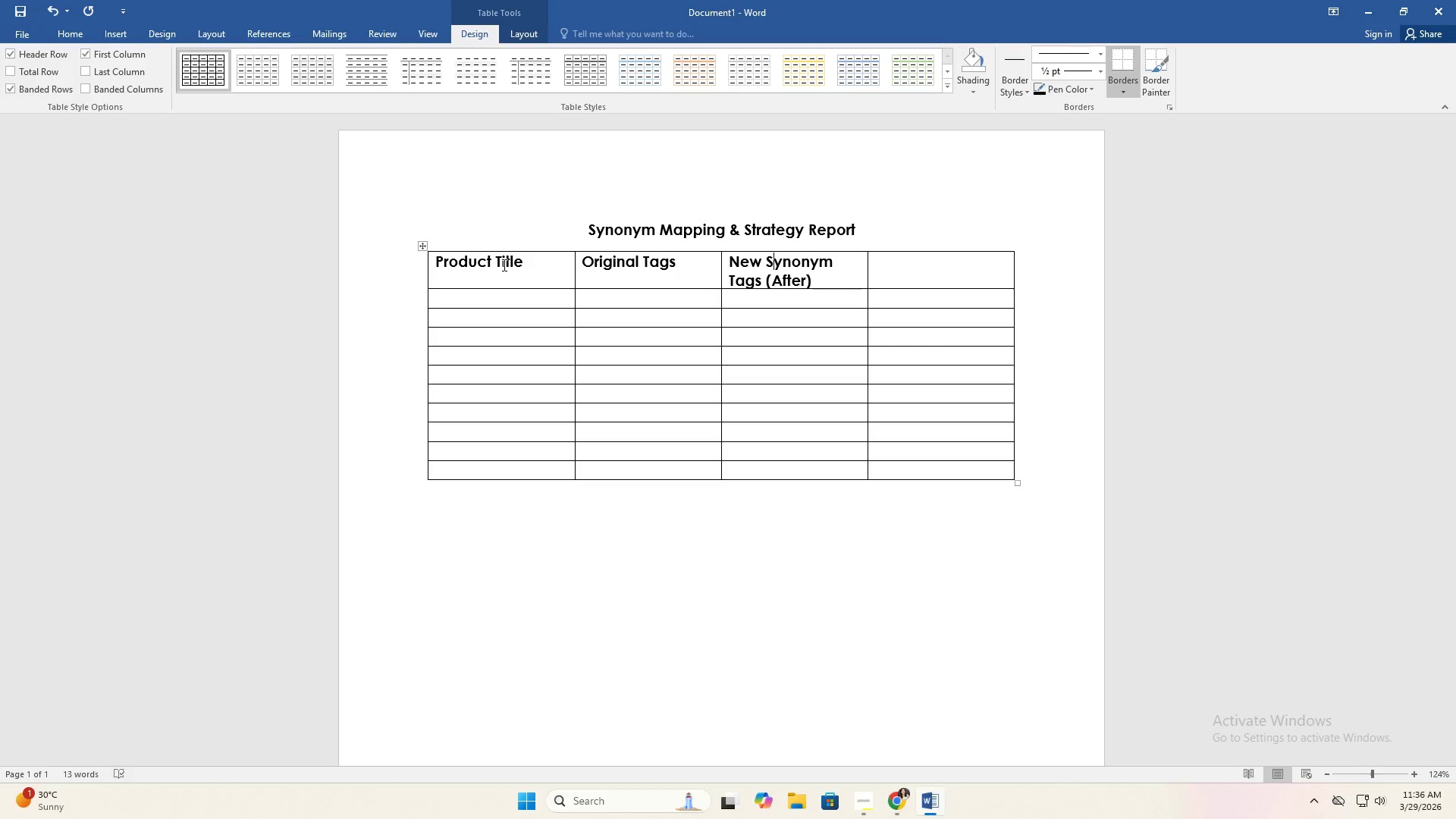 
key(ArrowLeft)
 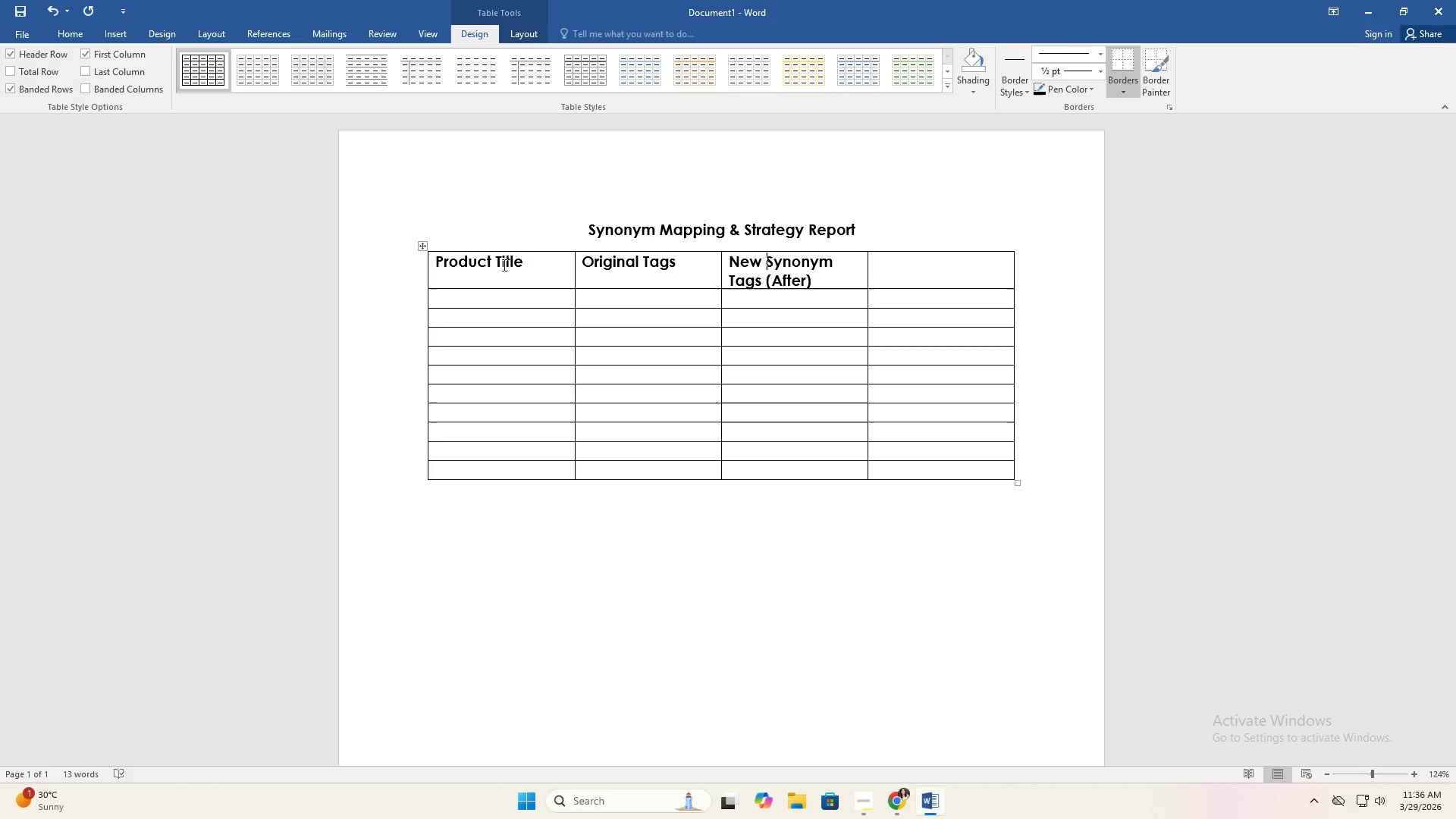 
key(ArrowLeft)
 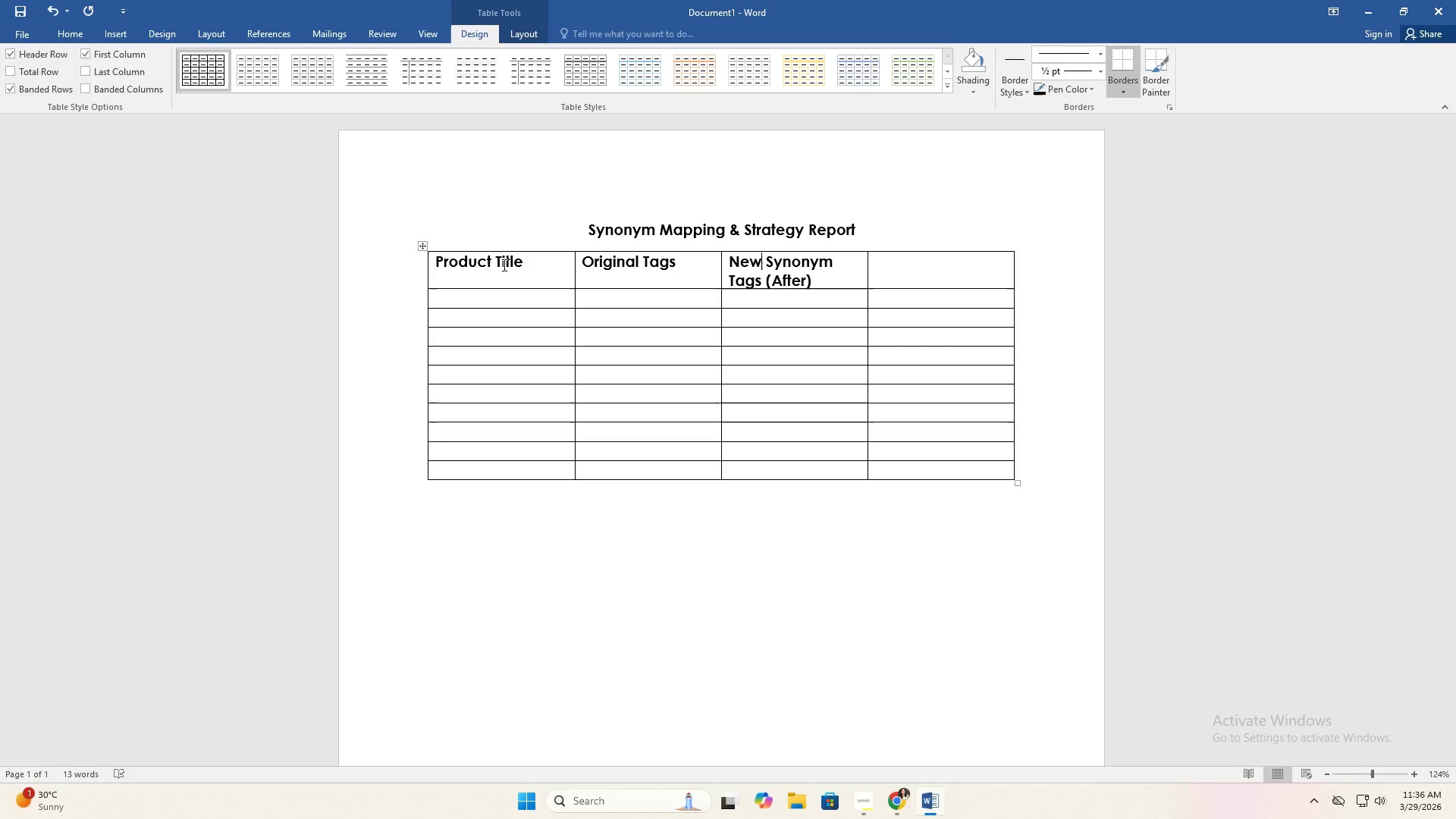 
key(ArrowLeft)
 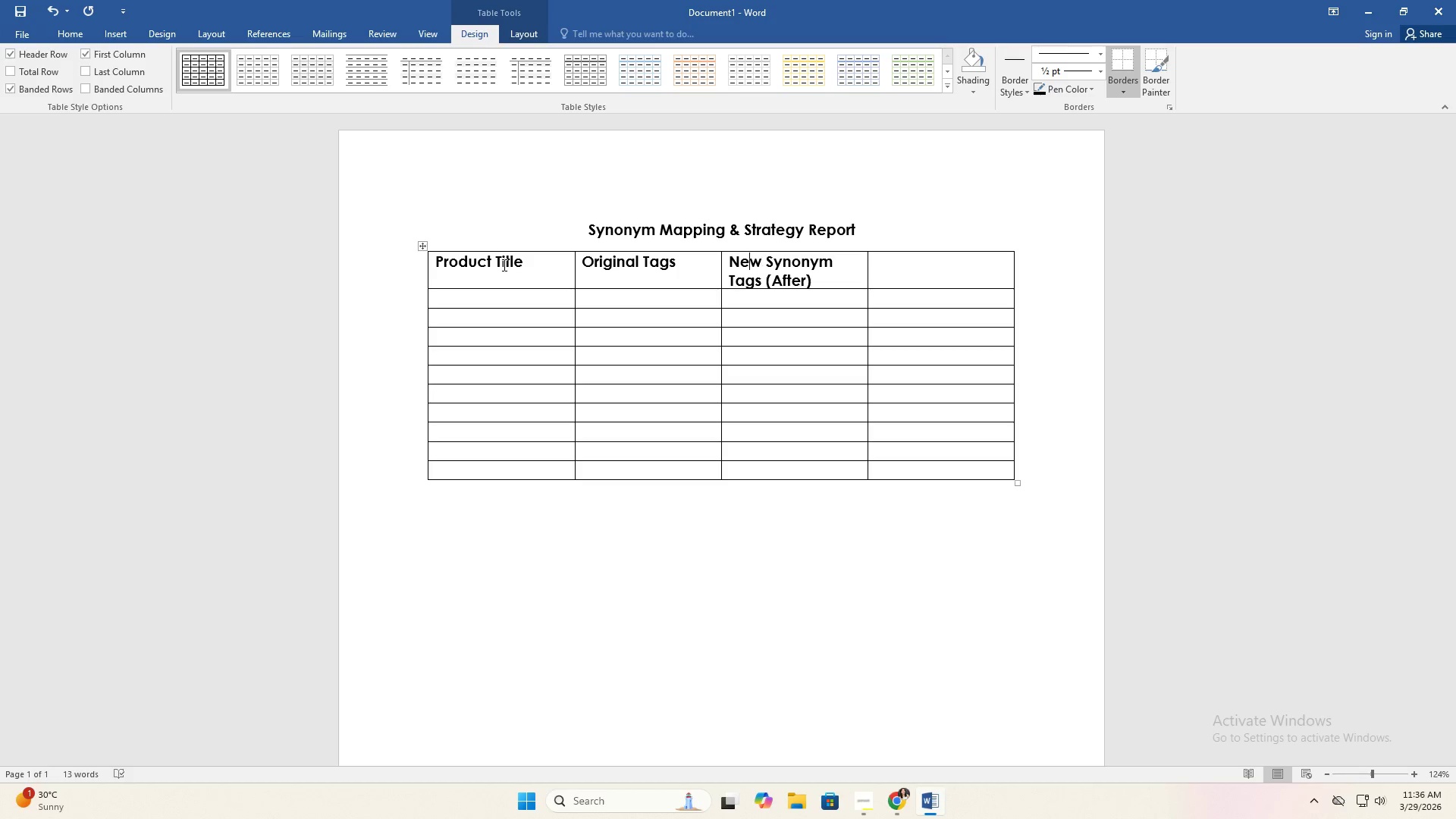 
key(ArrowLeft)
 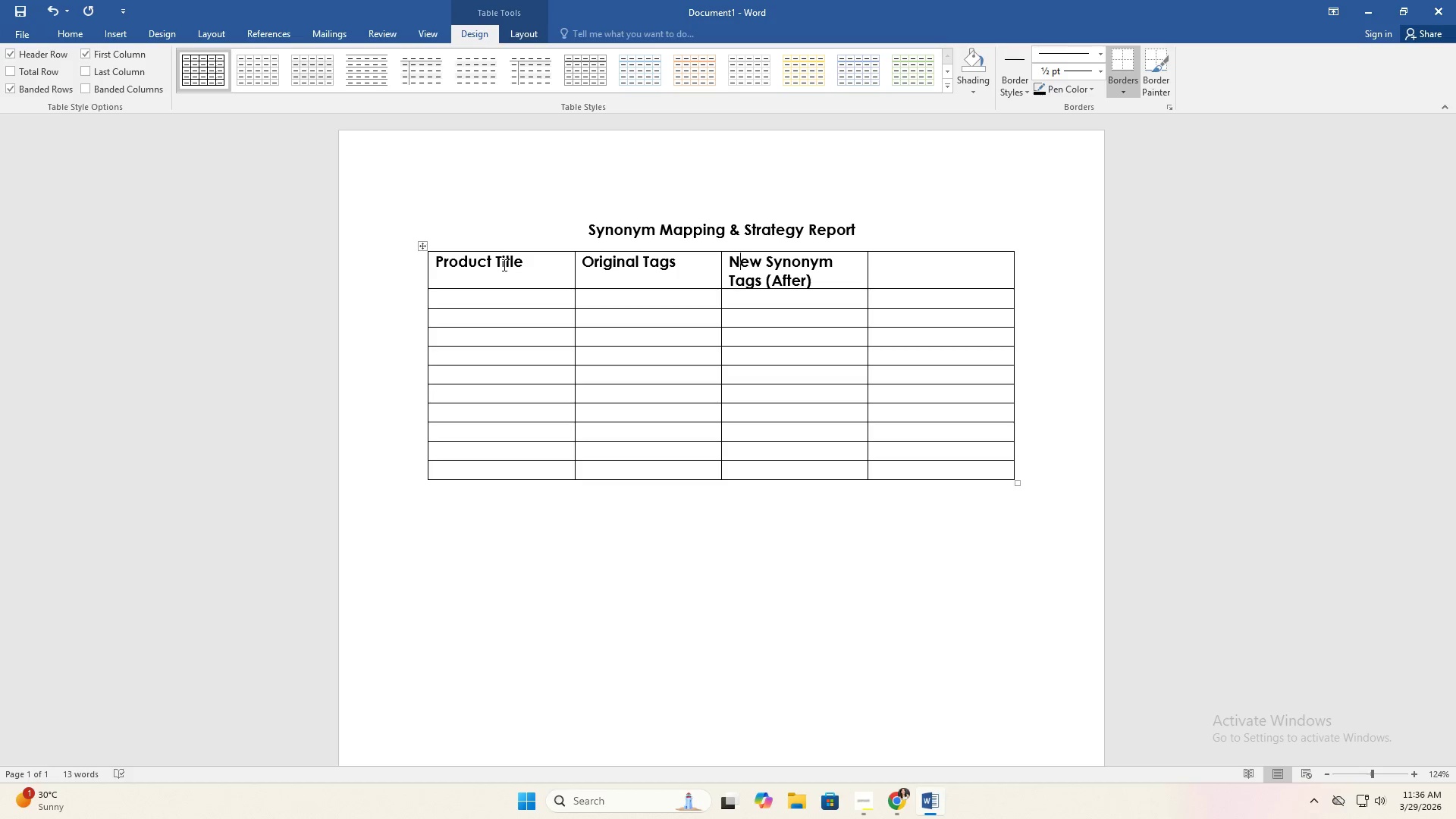 
key(ArrowLeft)
 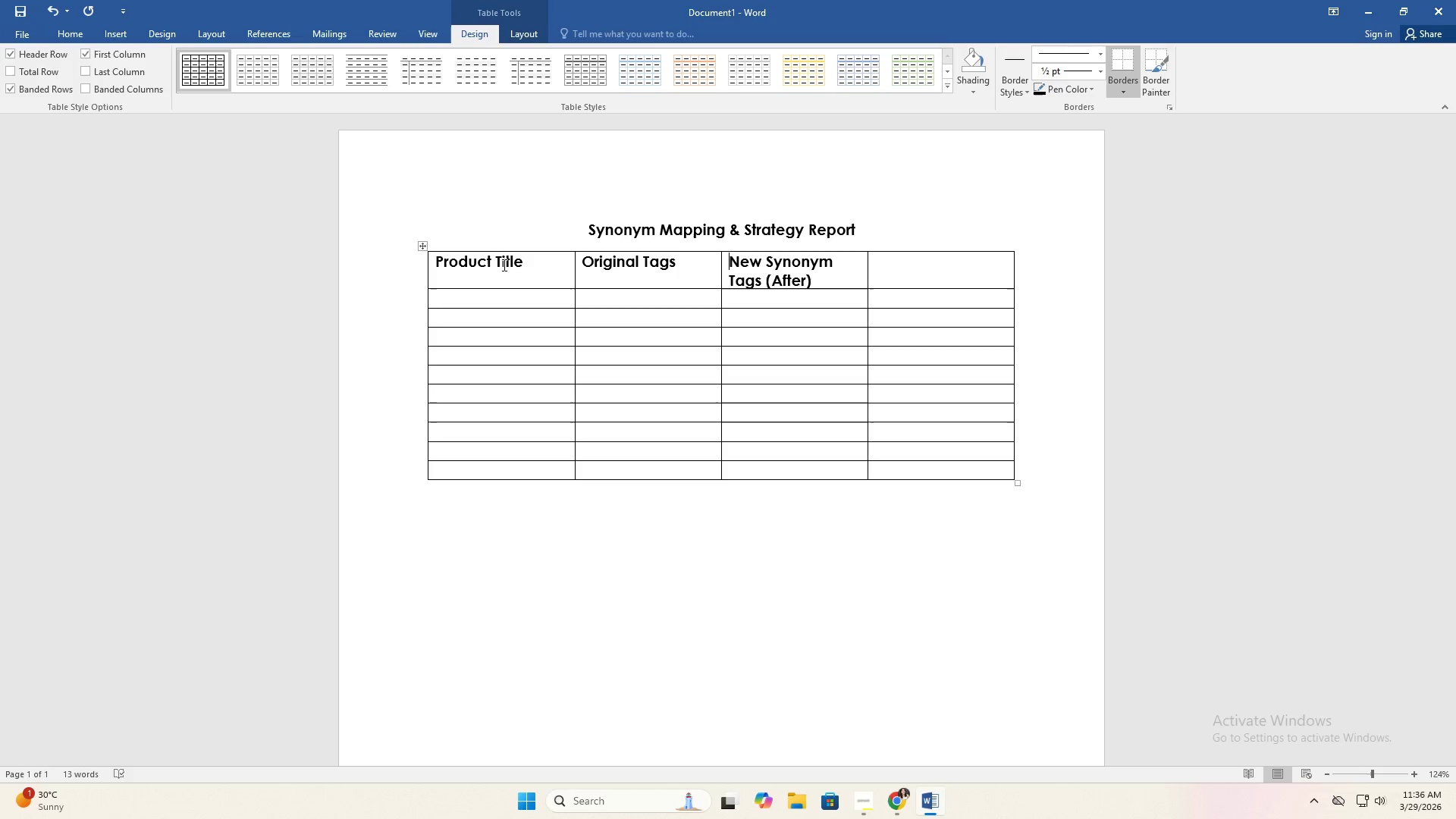 
key(ArrowLeft)
 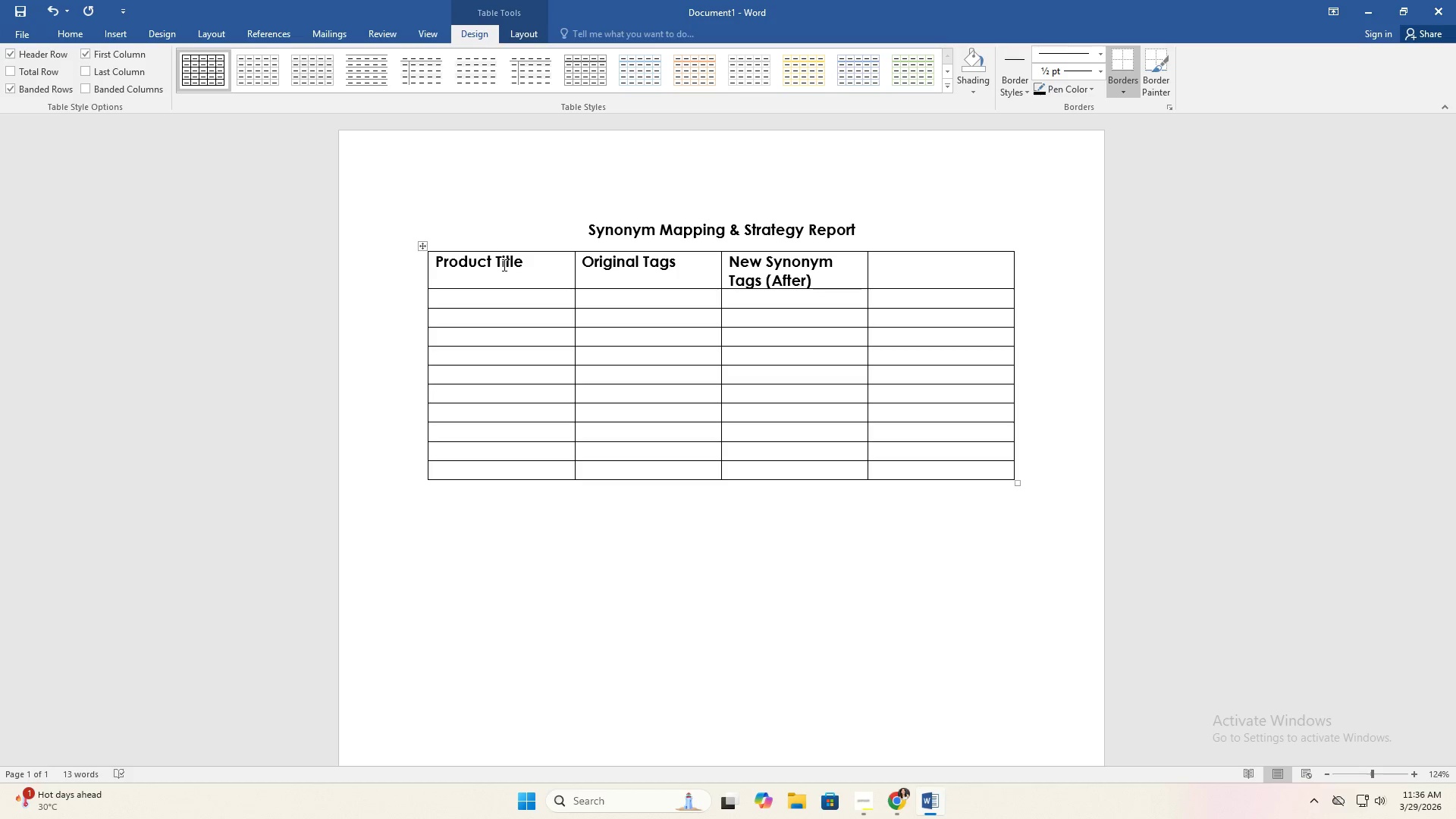 
type( (Before))
key(Tab)
key(Tab)
type(Loci)
key(Backspace)
key(Backspace)
type(gic / Reasonn)
key(Backspace)
type(ing)
 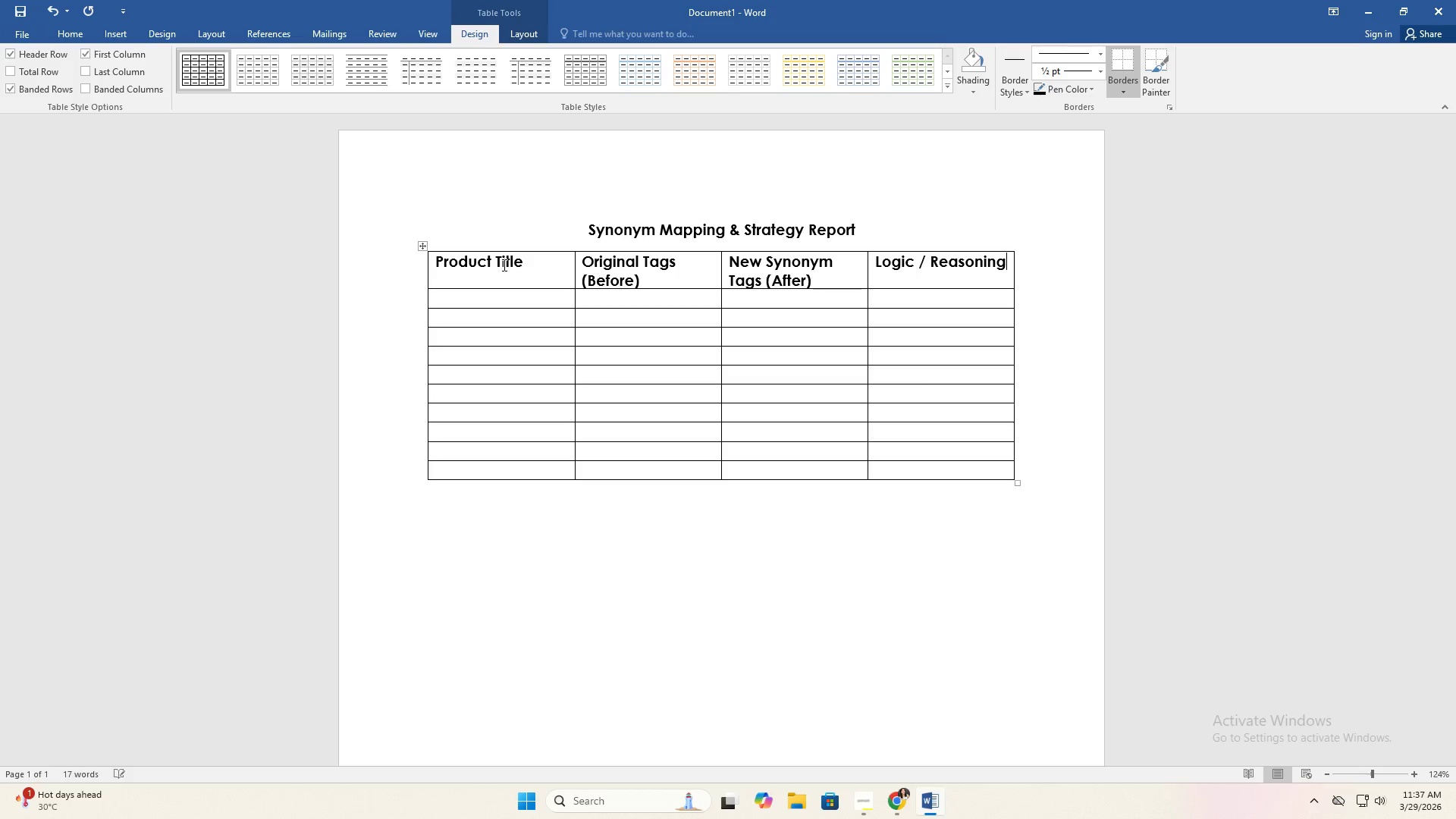 
left_click([434, 270])
 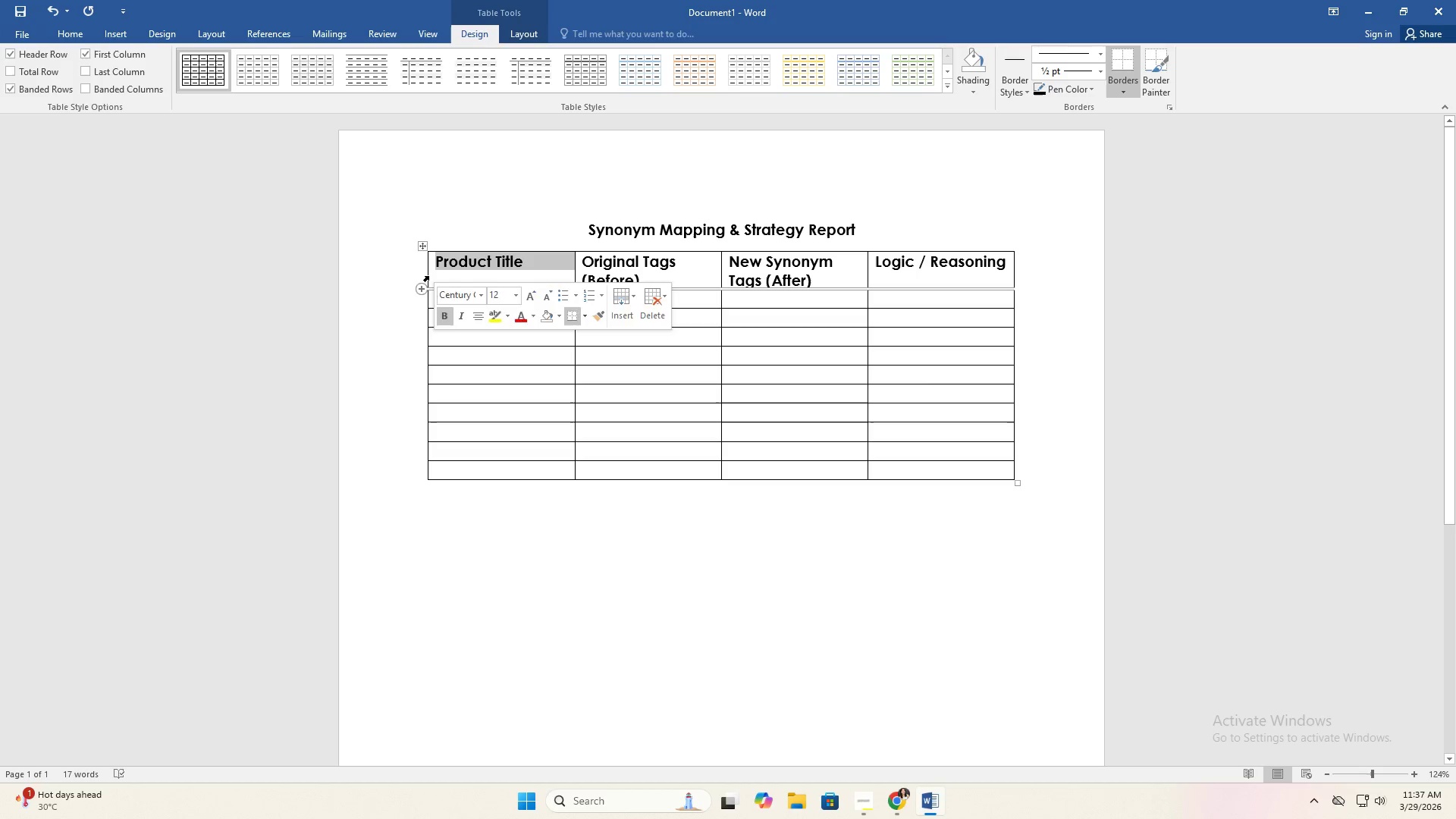 
double_click([428, 276])
 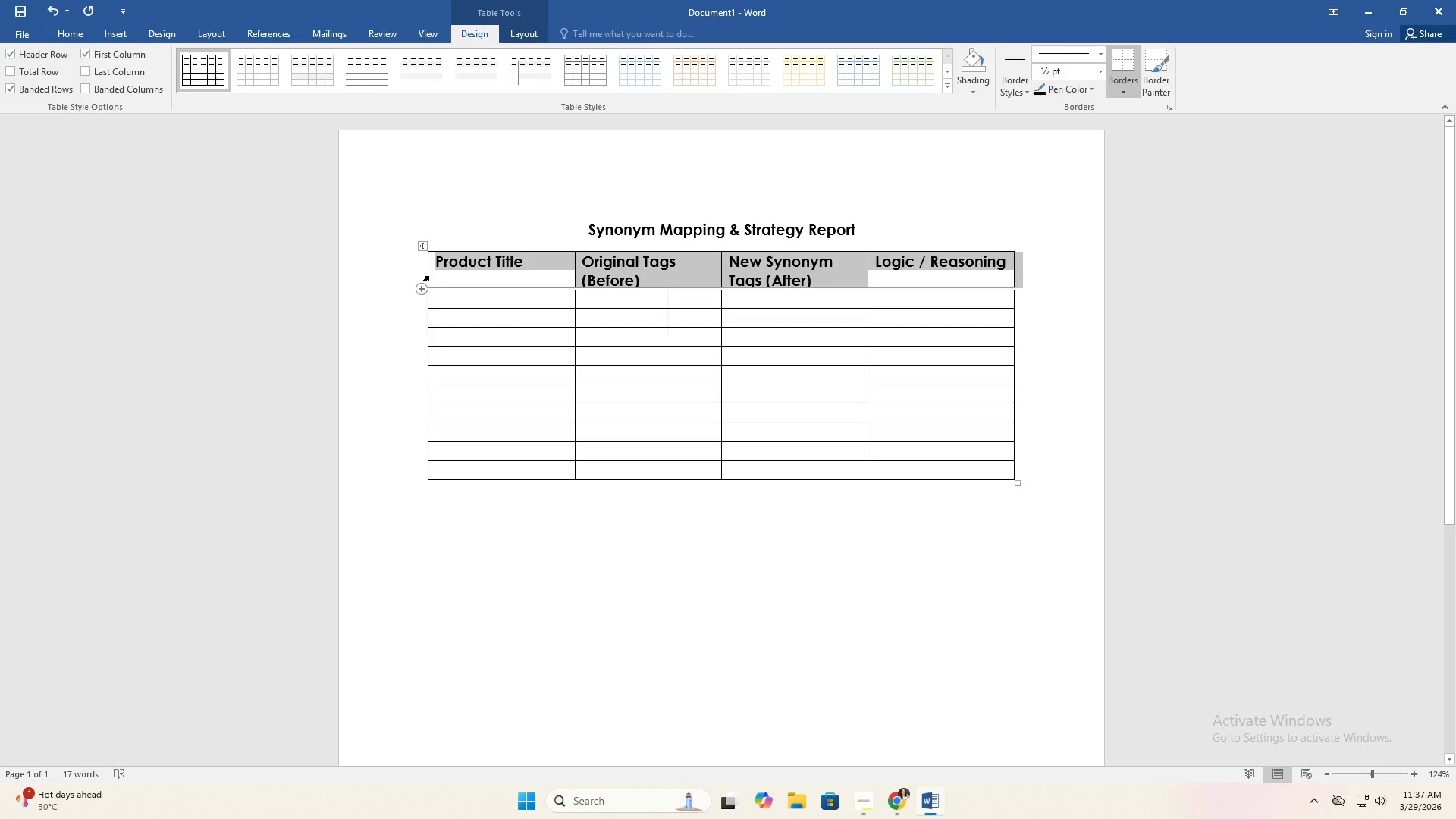 
triple_click([428, 276])
 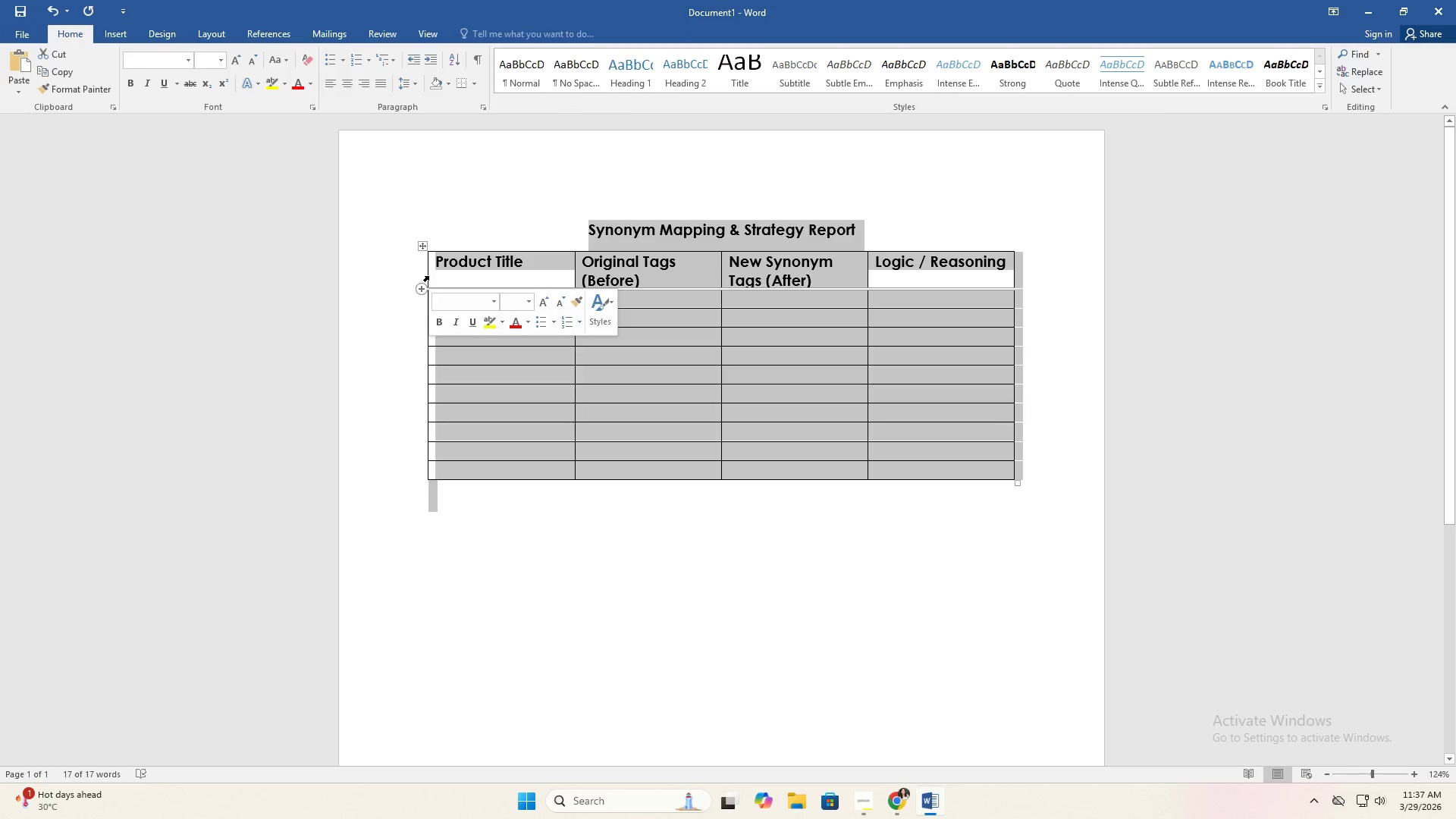 
left_click([428, 276])
 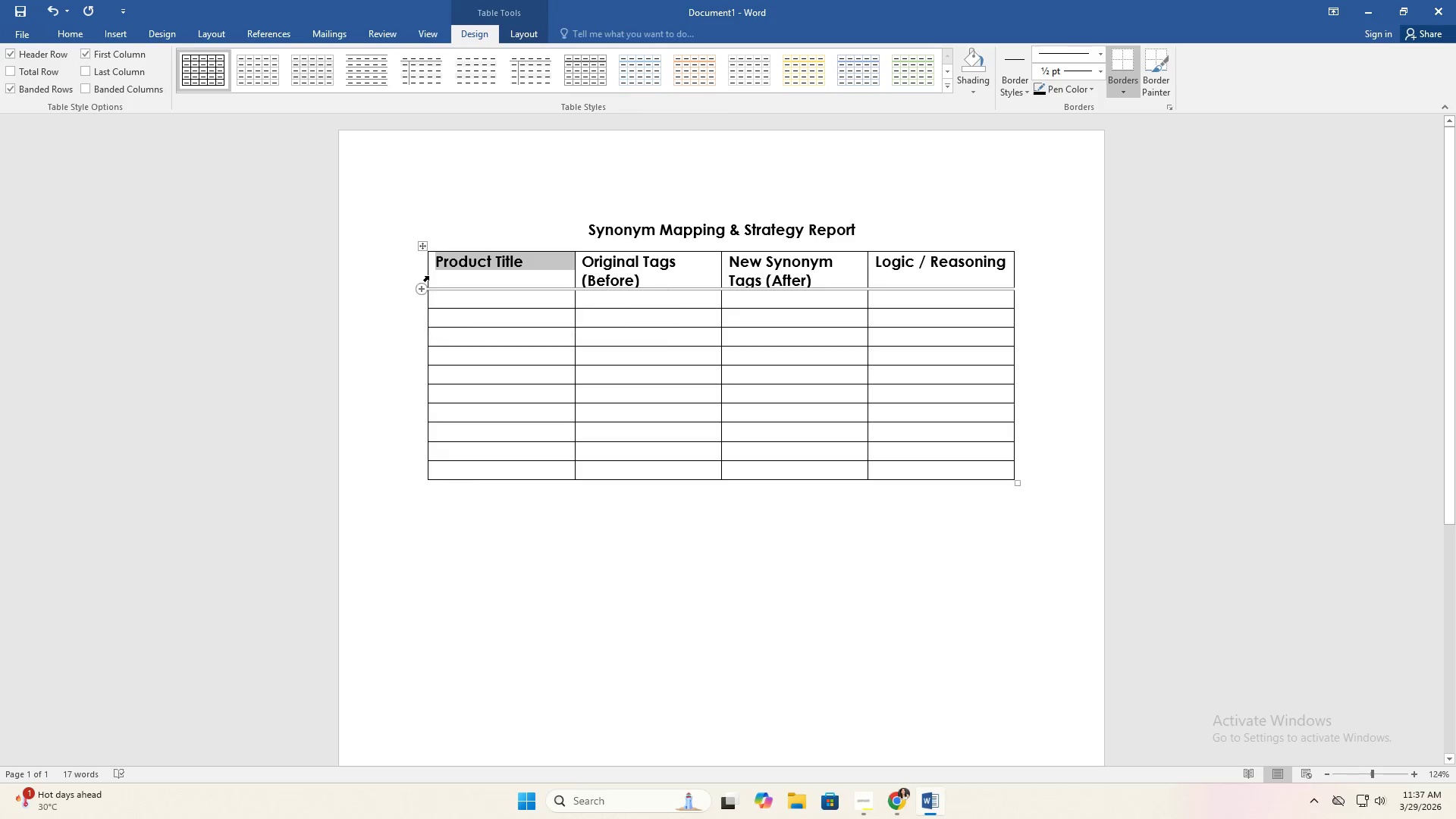 
double_click([428, 276])
 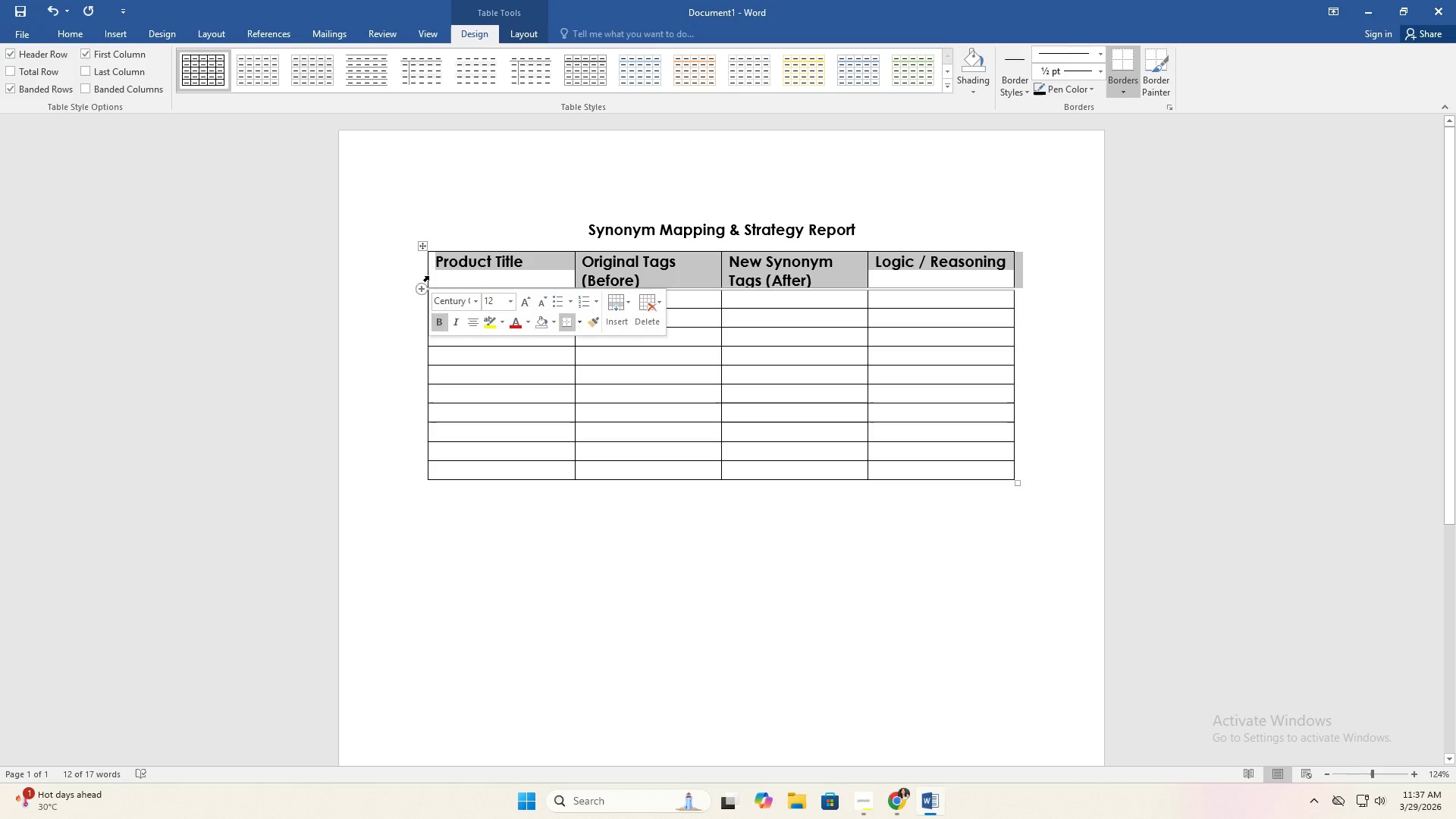 
triple_click([428, 276])
 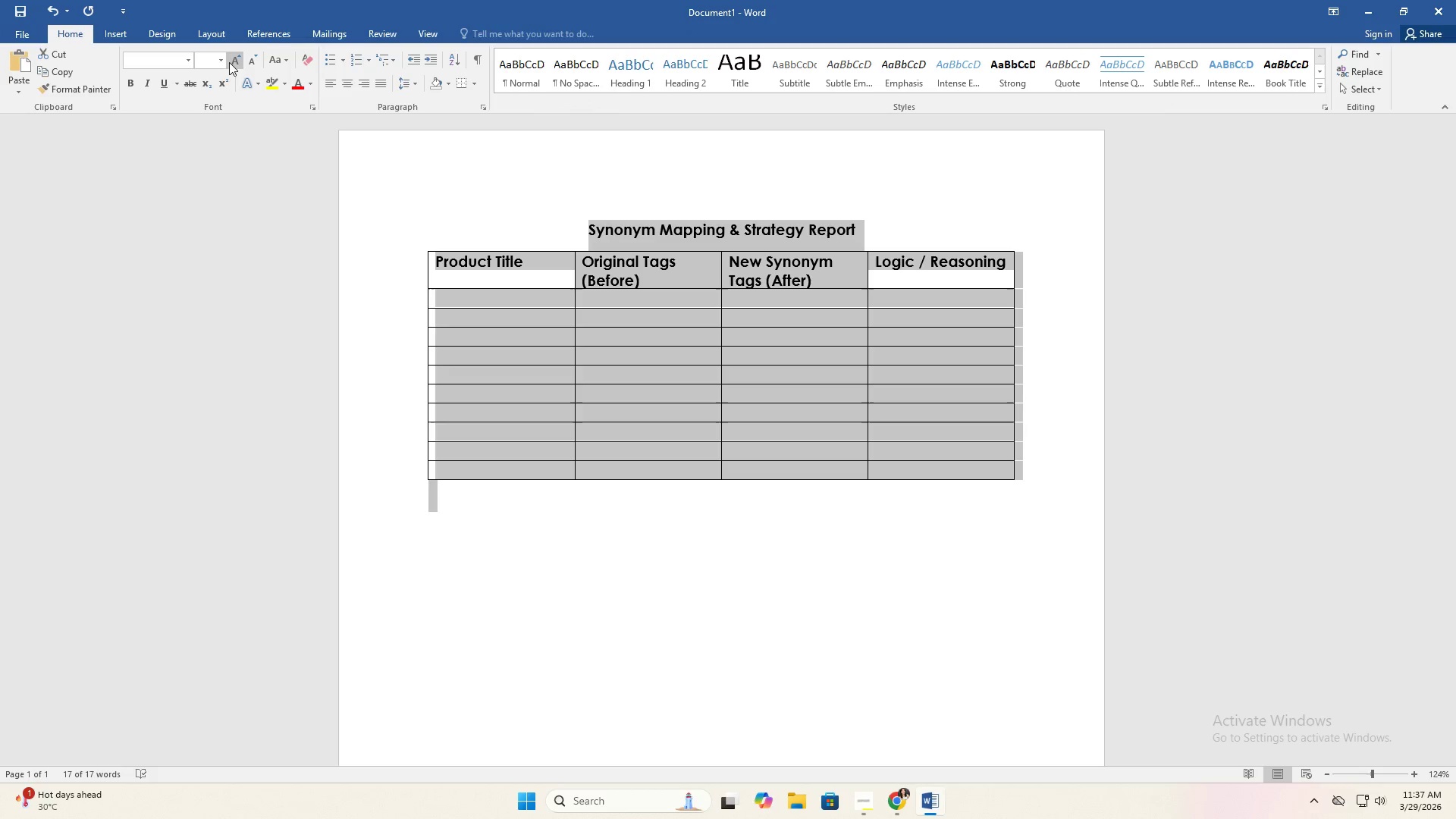 
left_click([224, 67])
 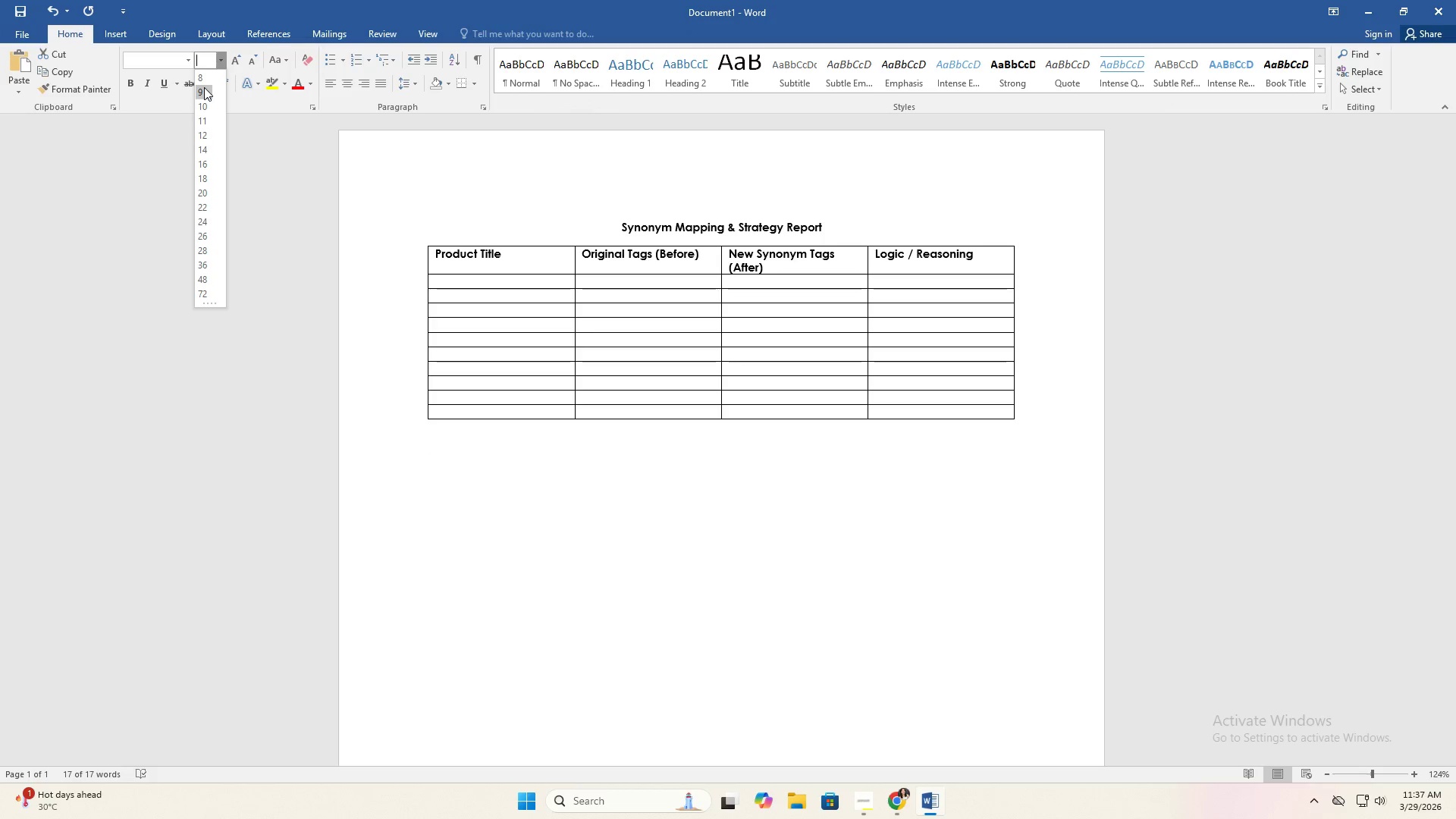 
left_click([202, 106])
 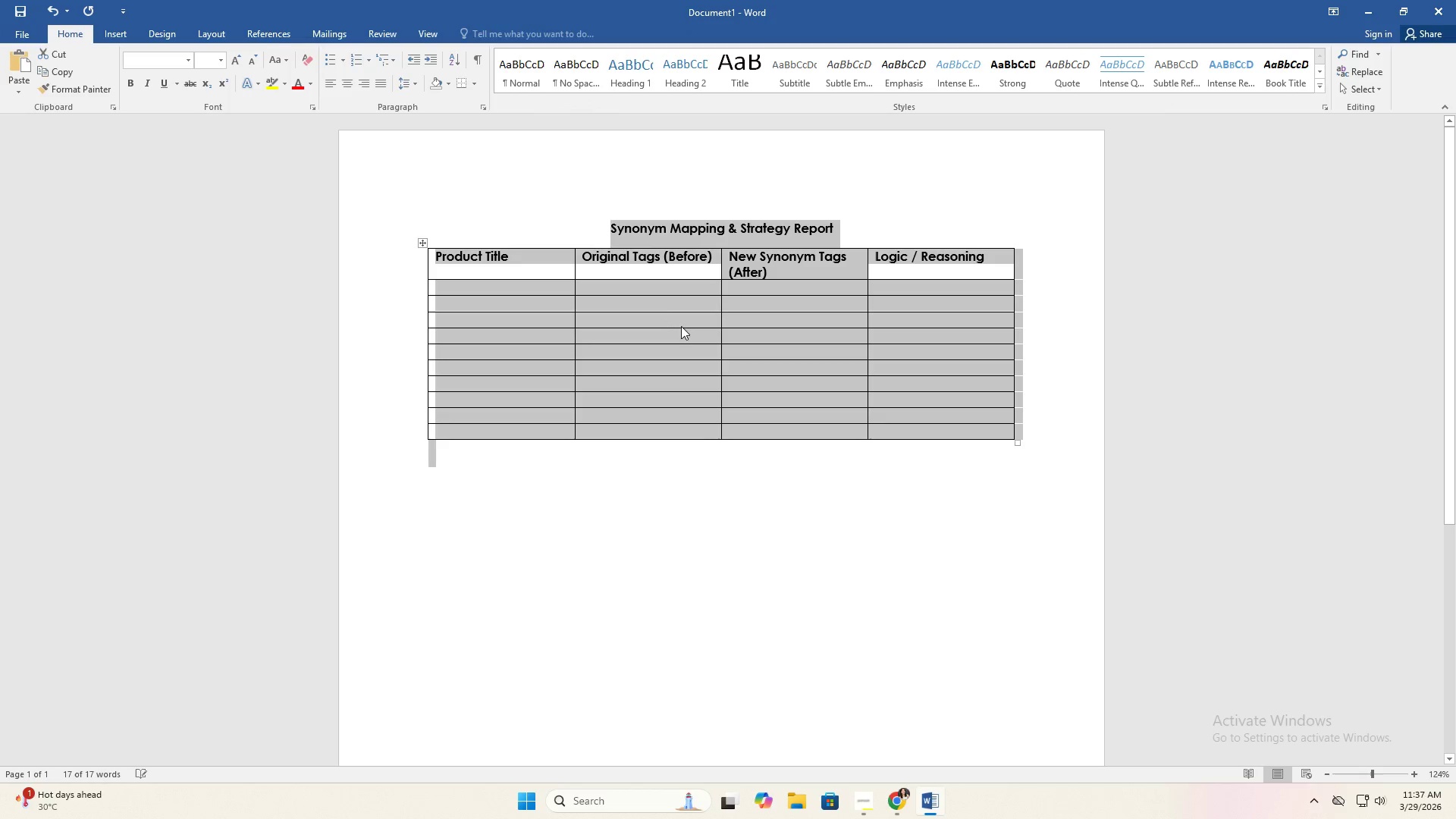 
left_click([687, 327])
 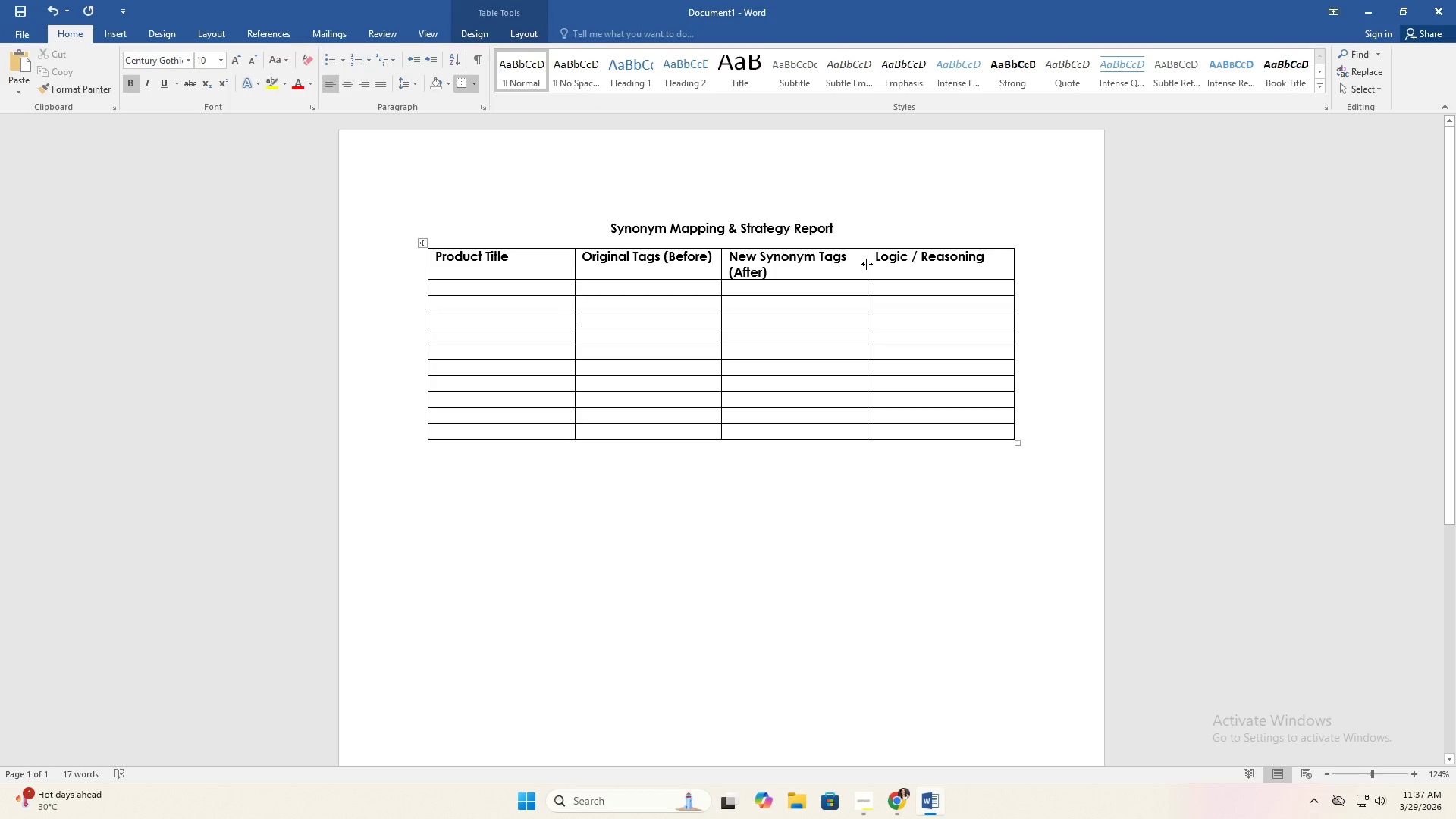 
left_click_drag(start_coordinate=[867, 264], to_coordinate=[872, 262])
 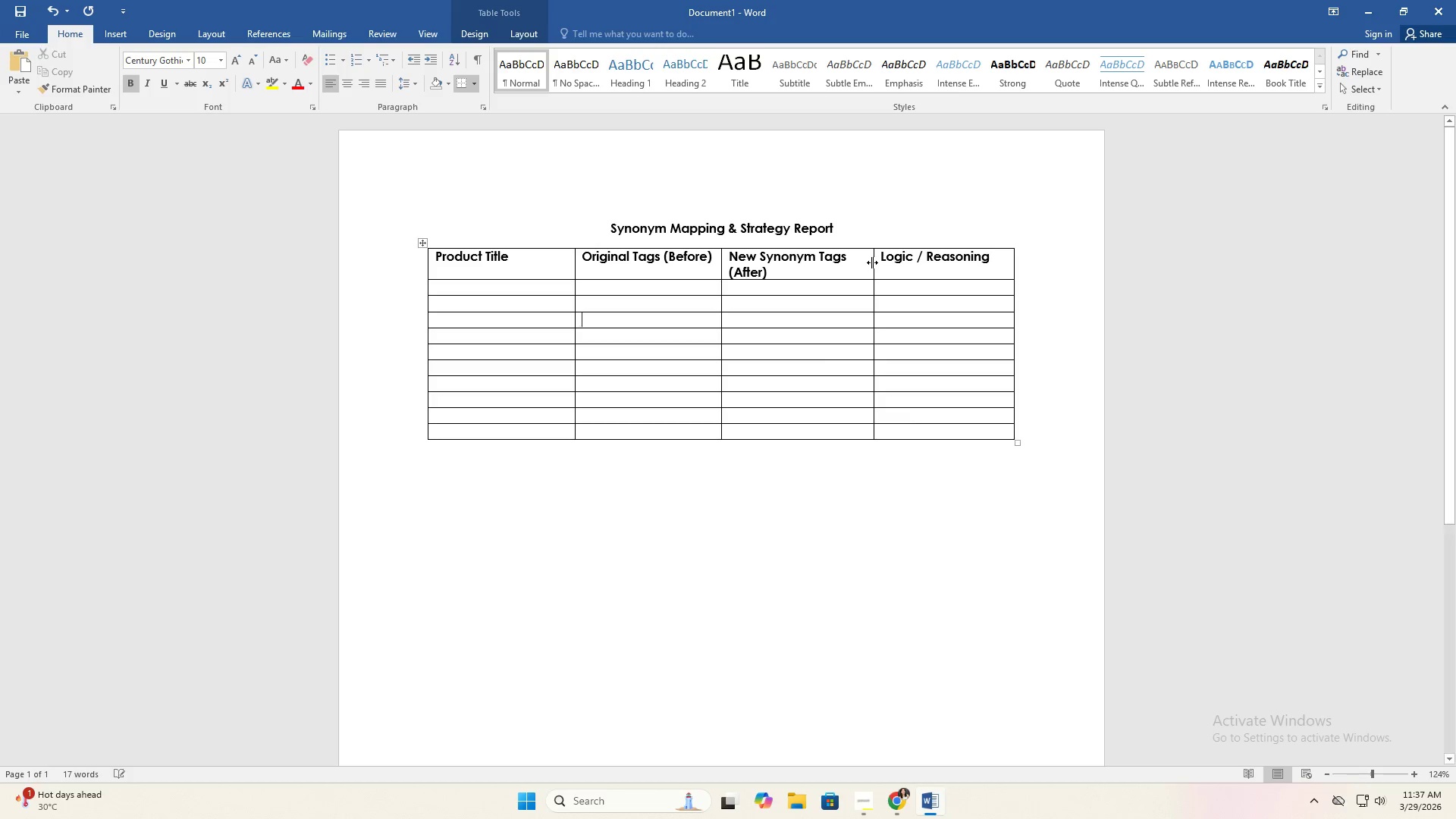 
left_click_drag(start_coordinate=[872, 262], to_coordinate=[894, 267])
 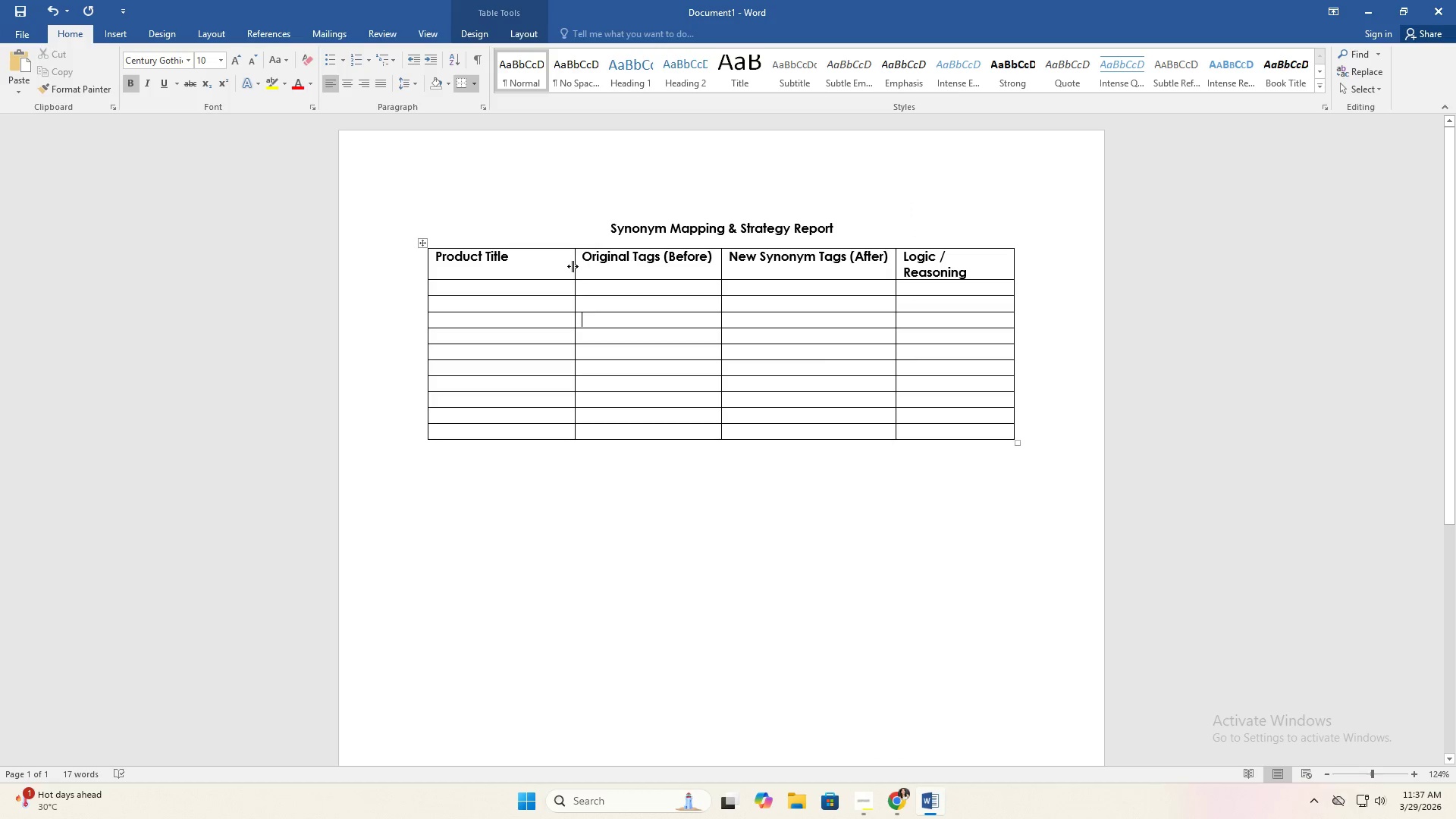 
left_click_drag(start_coordinate=[573, 266], to_coordinate=[557, 267])
 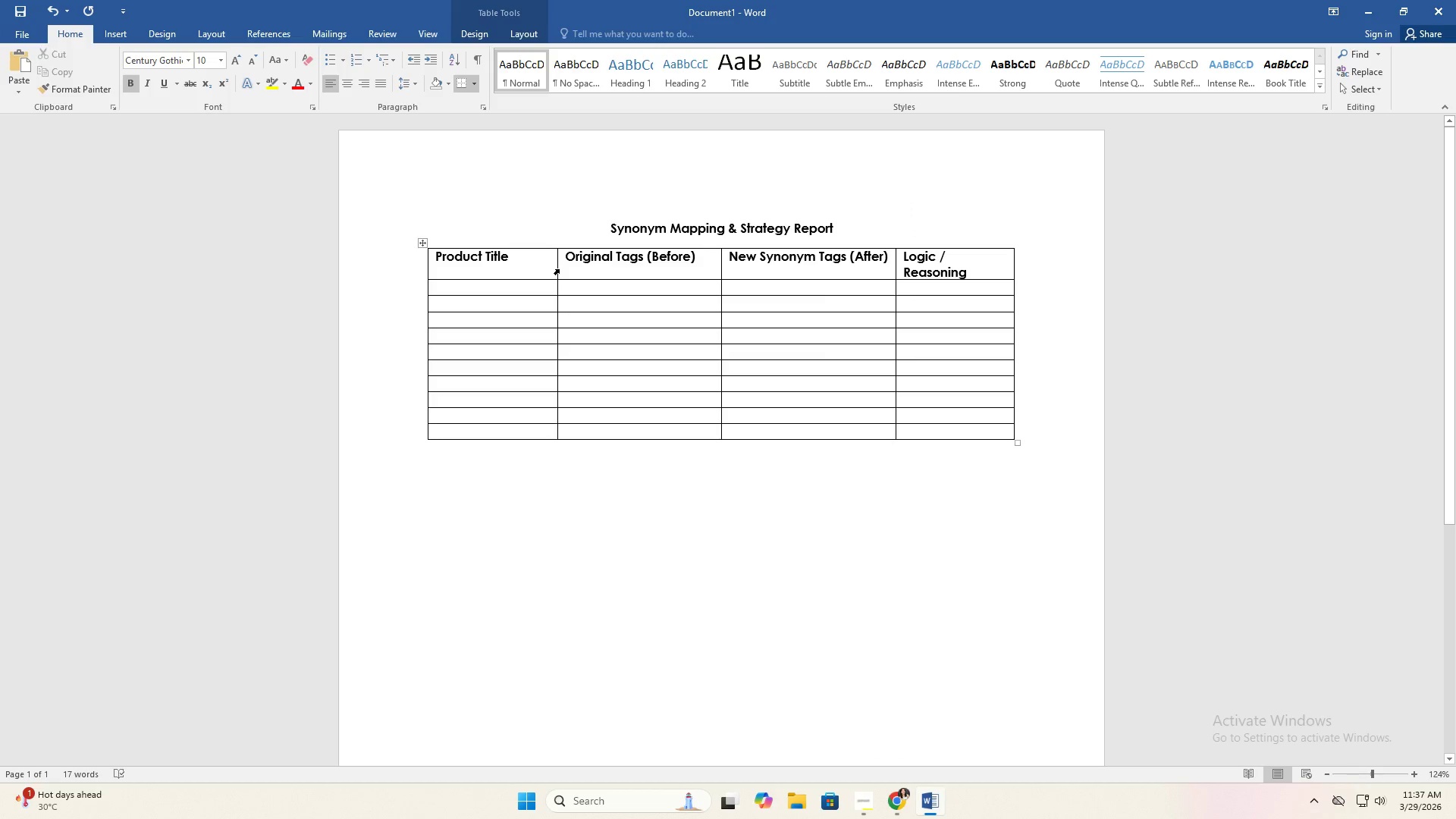 
left_click_drag(start_coordinate=[557, 271], to_coordinate=[552, 272])
 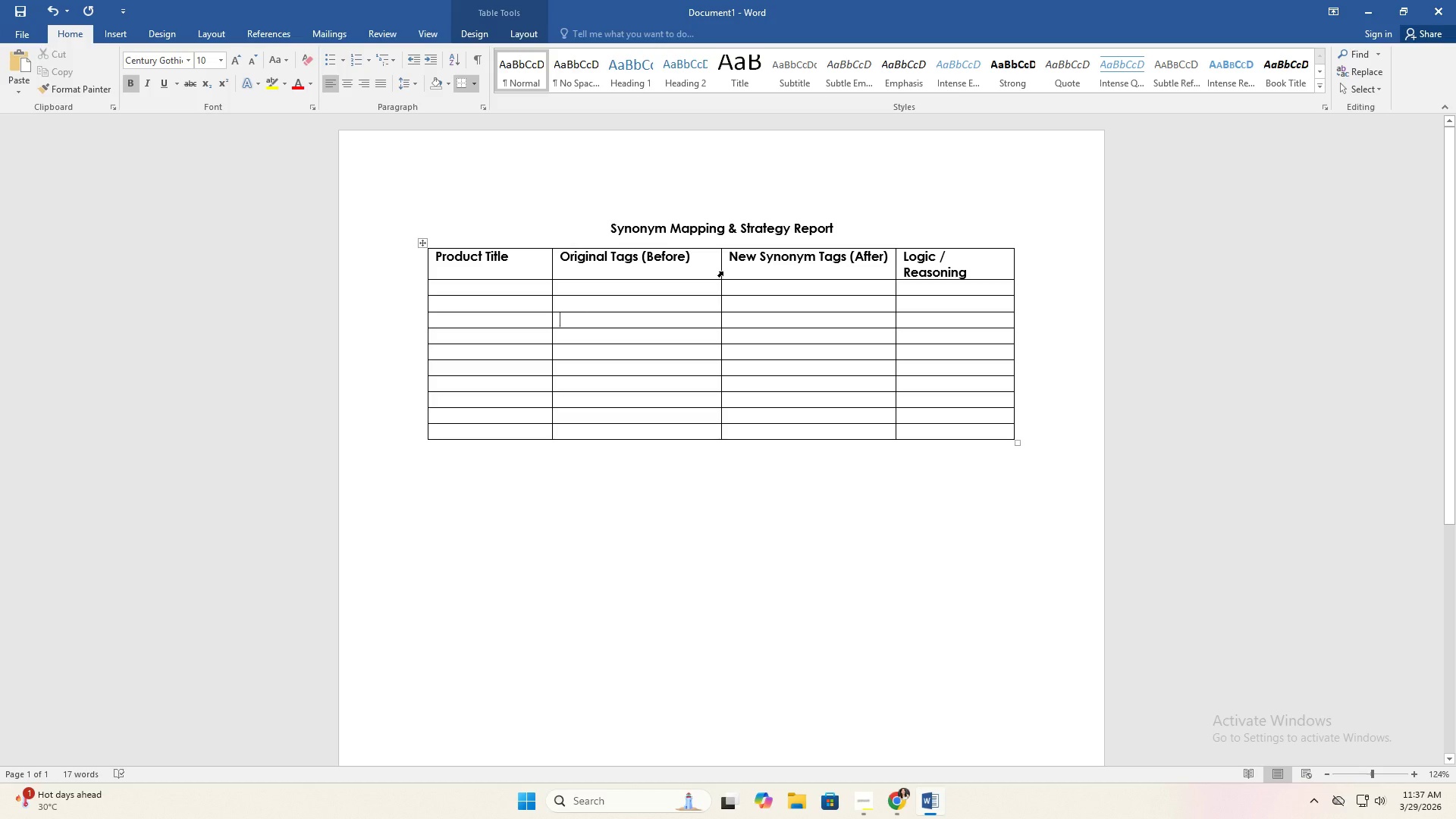 
left_click_drag(start_coordinate=[721, 271], to_coordinate=[711, 269])
 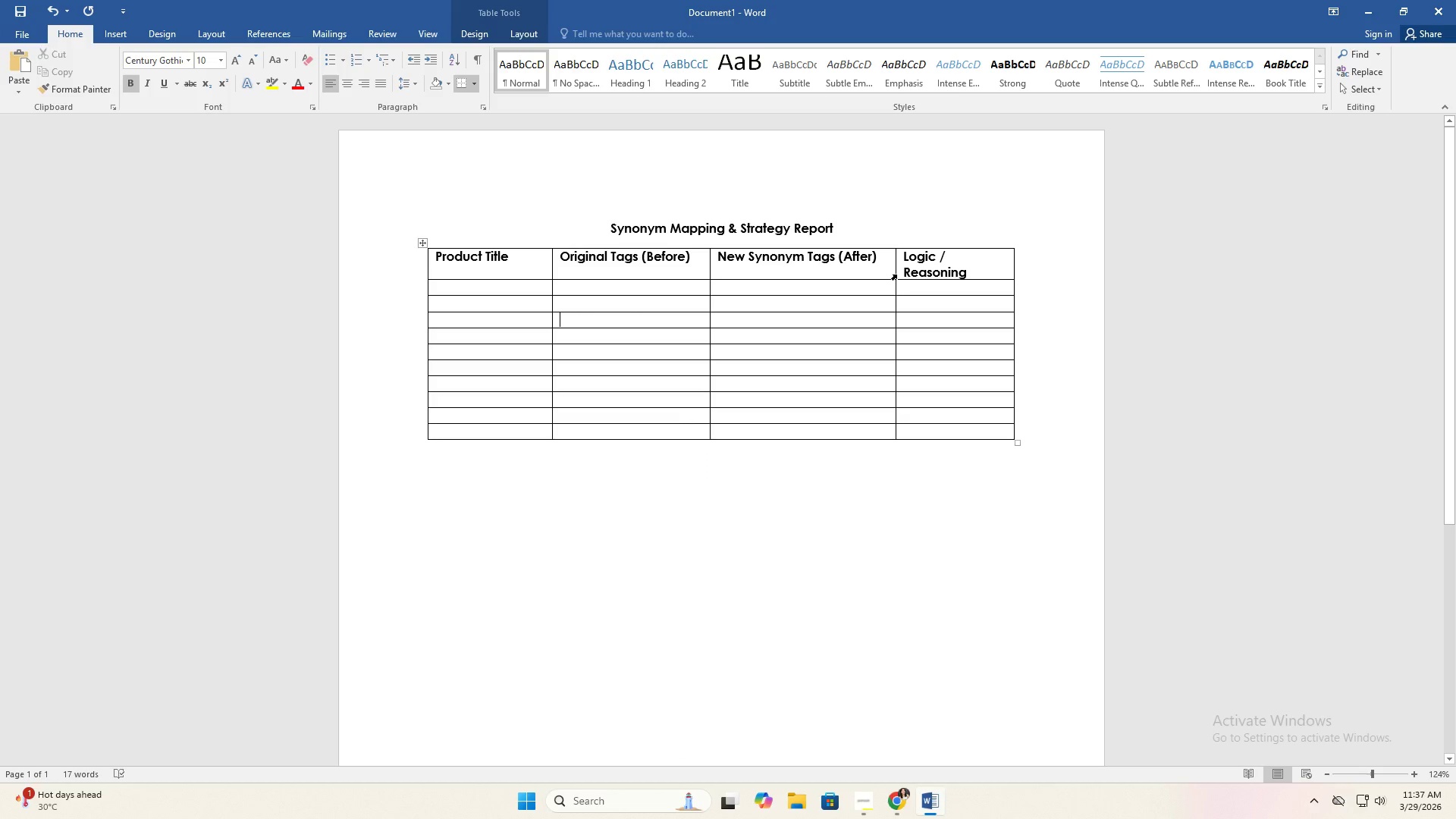 
left_click_drag(start_coordinate=[895, 275], to_coordinate=[885, 274])
 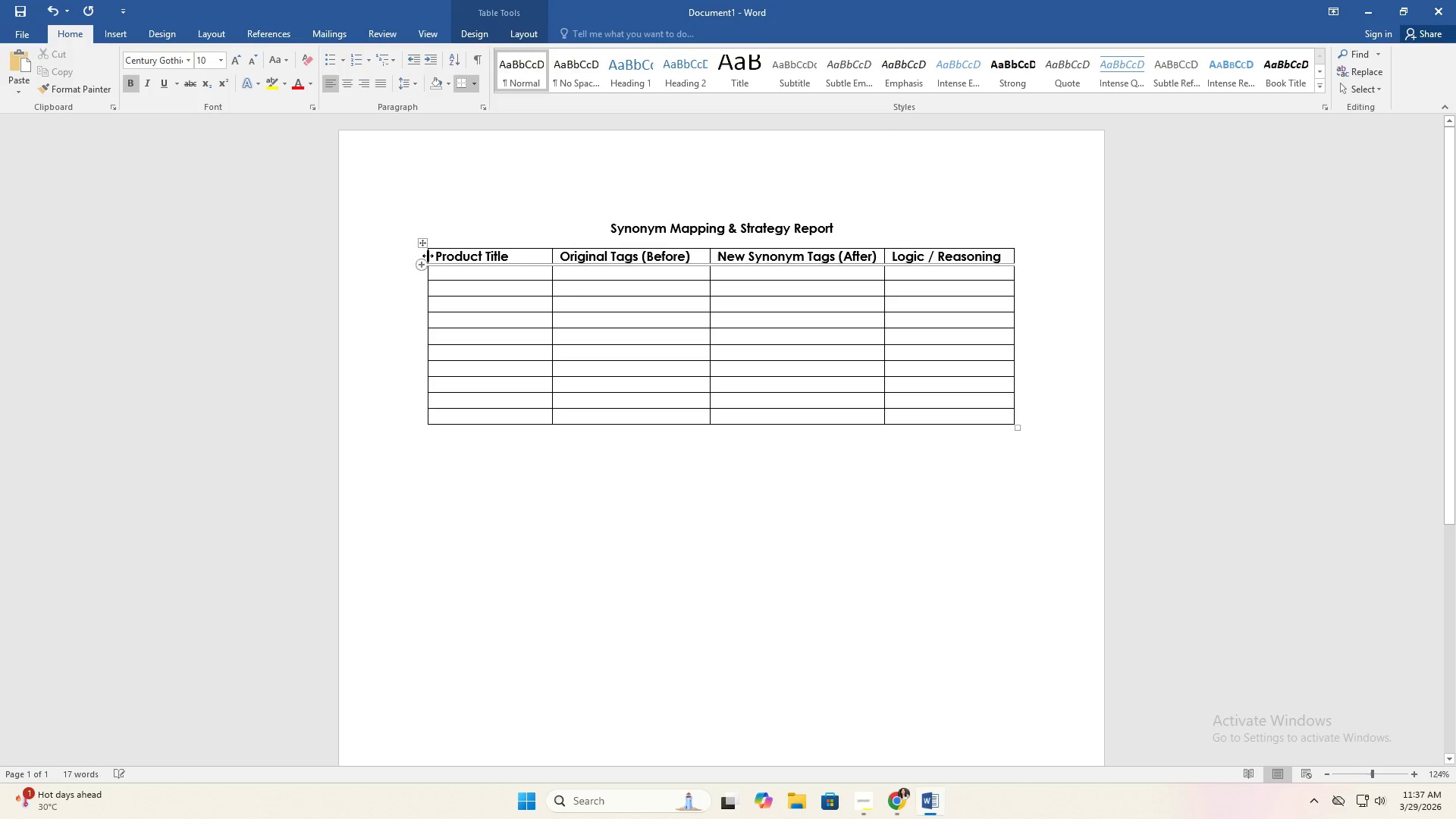 
left_click([428, 256])
 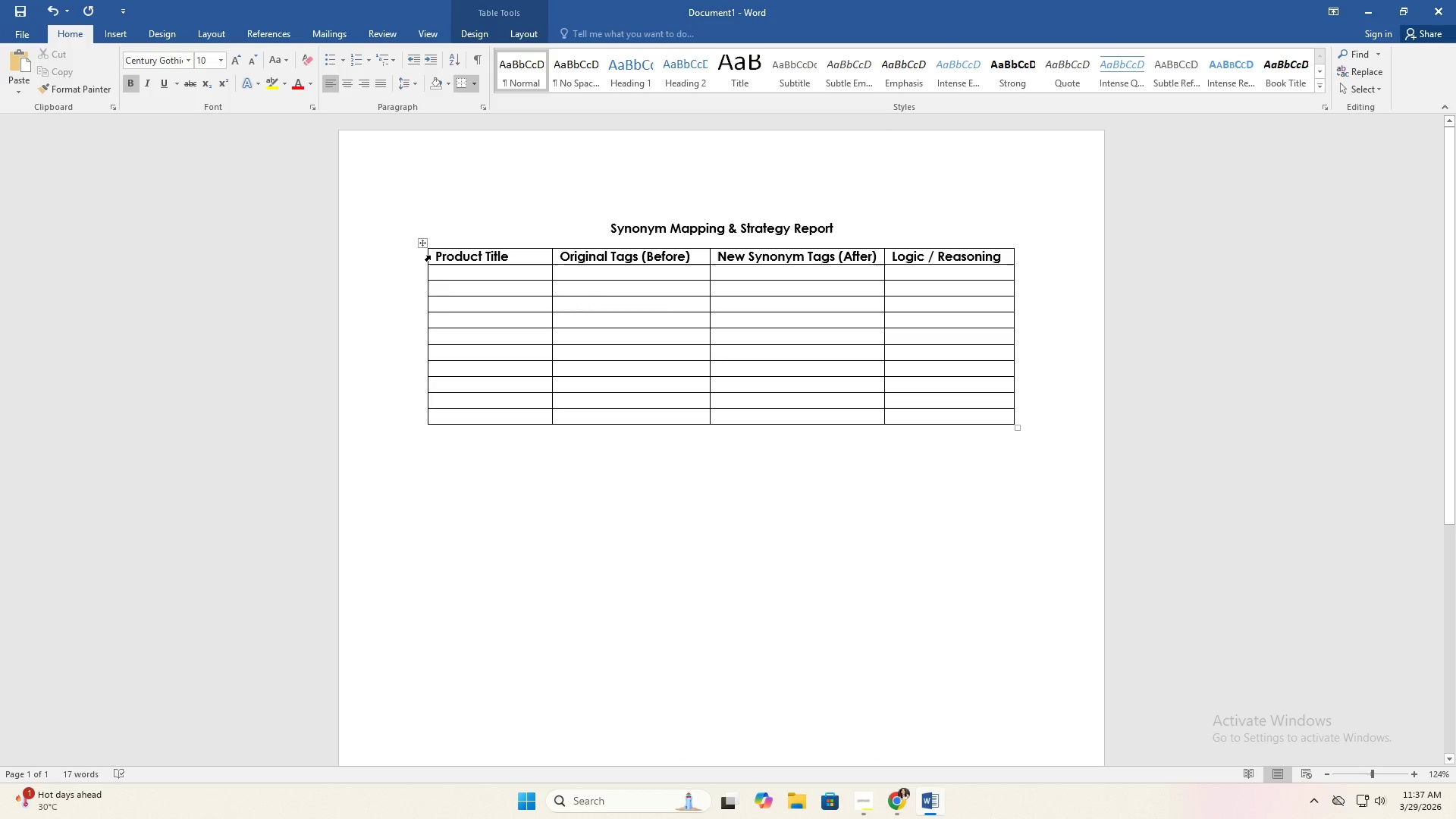 
double_click([430, 256])
 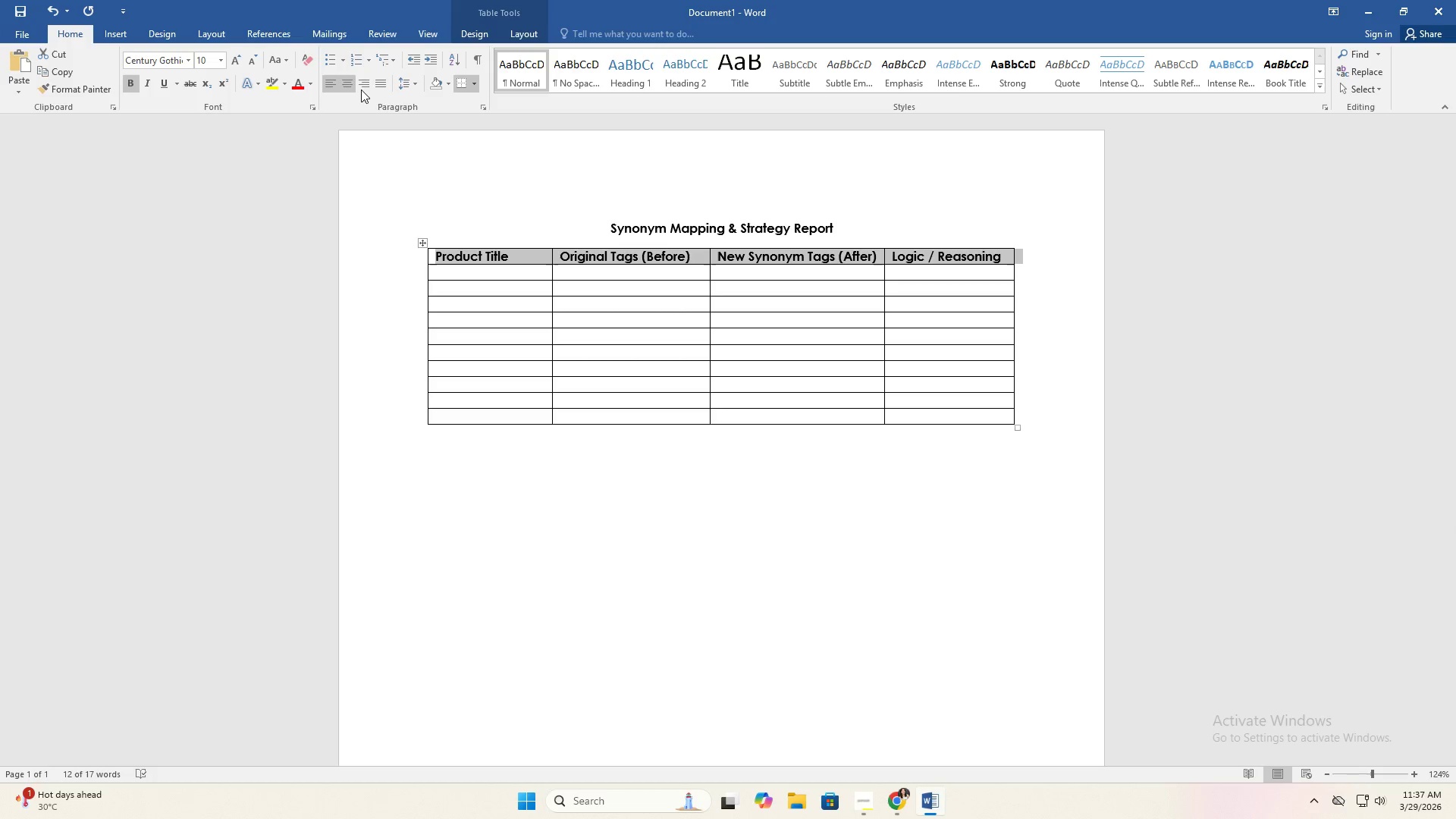 
left_click([348, 83])
 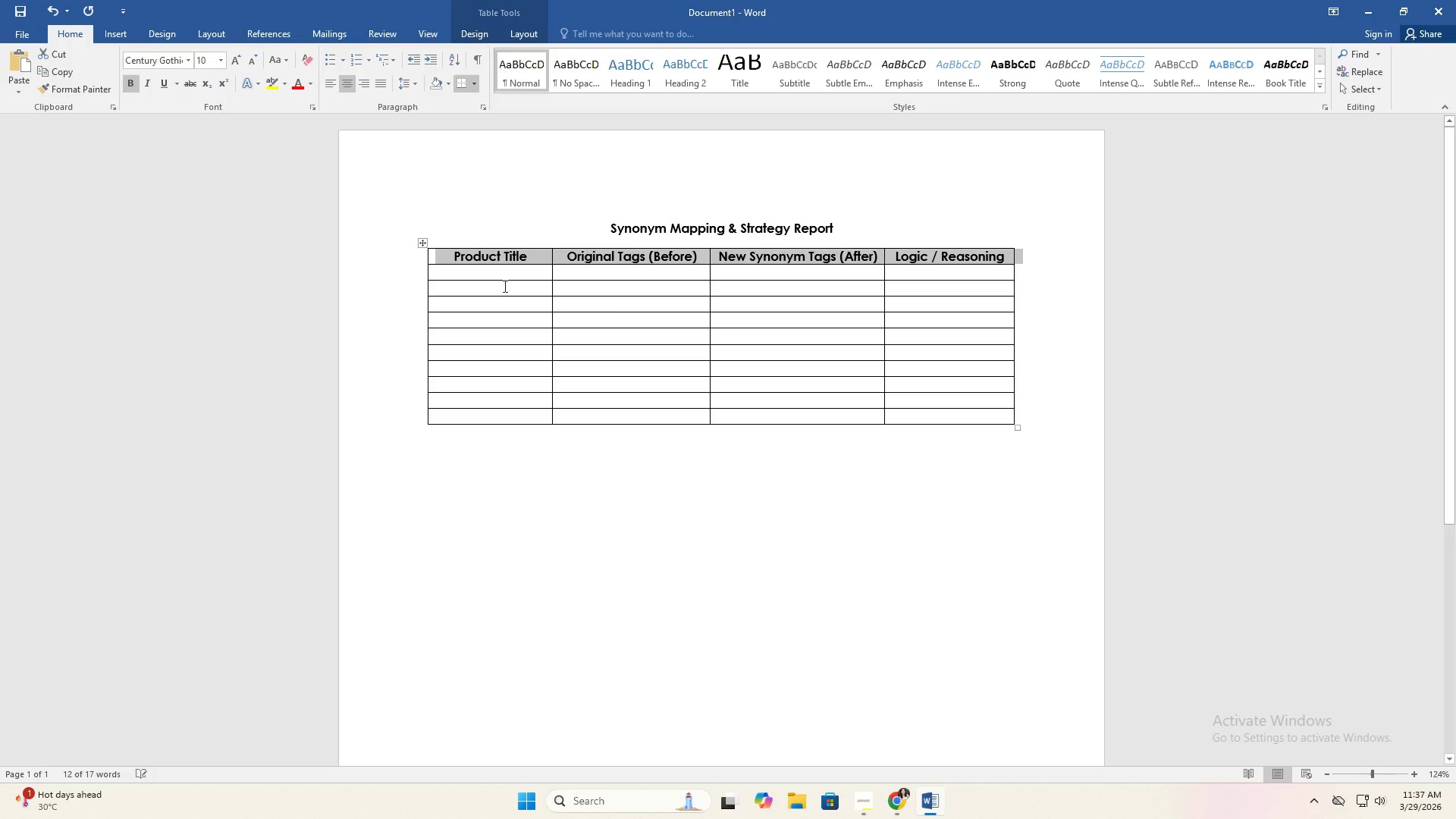 
left_click([498, 336])
 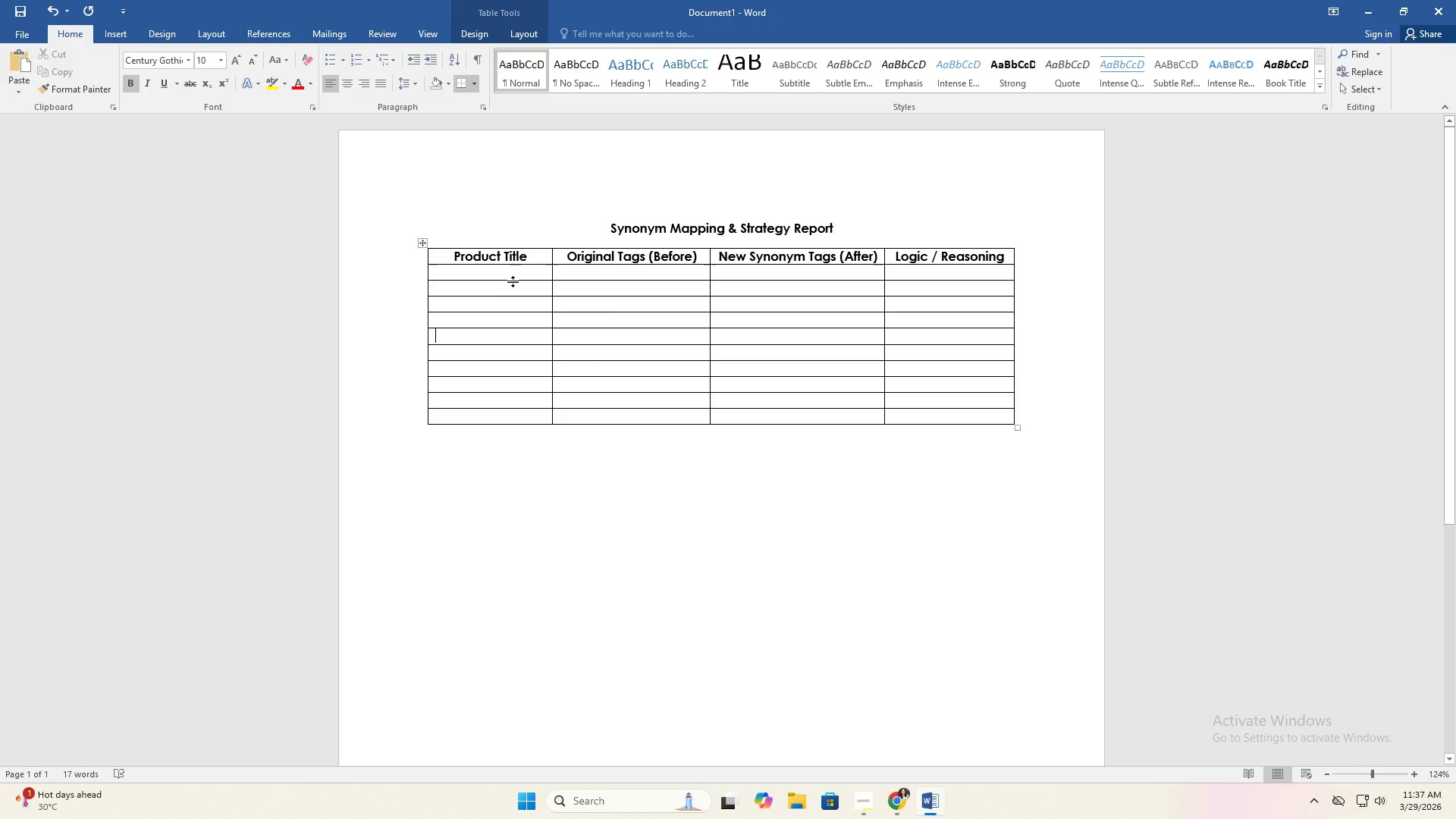 
left_click([516, 278])
 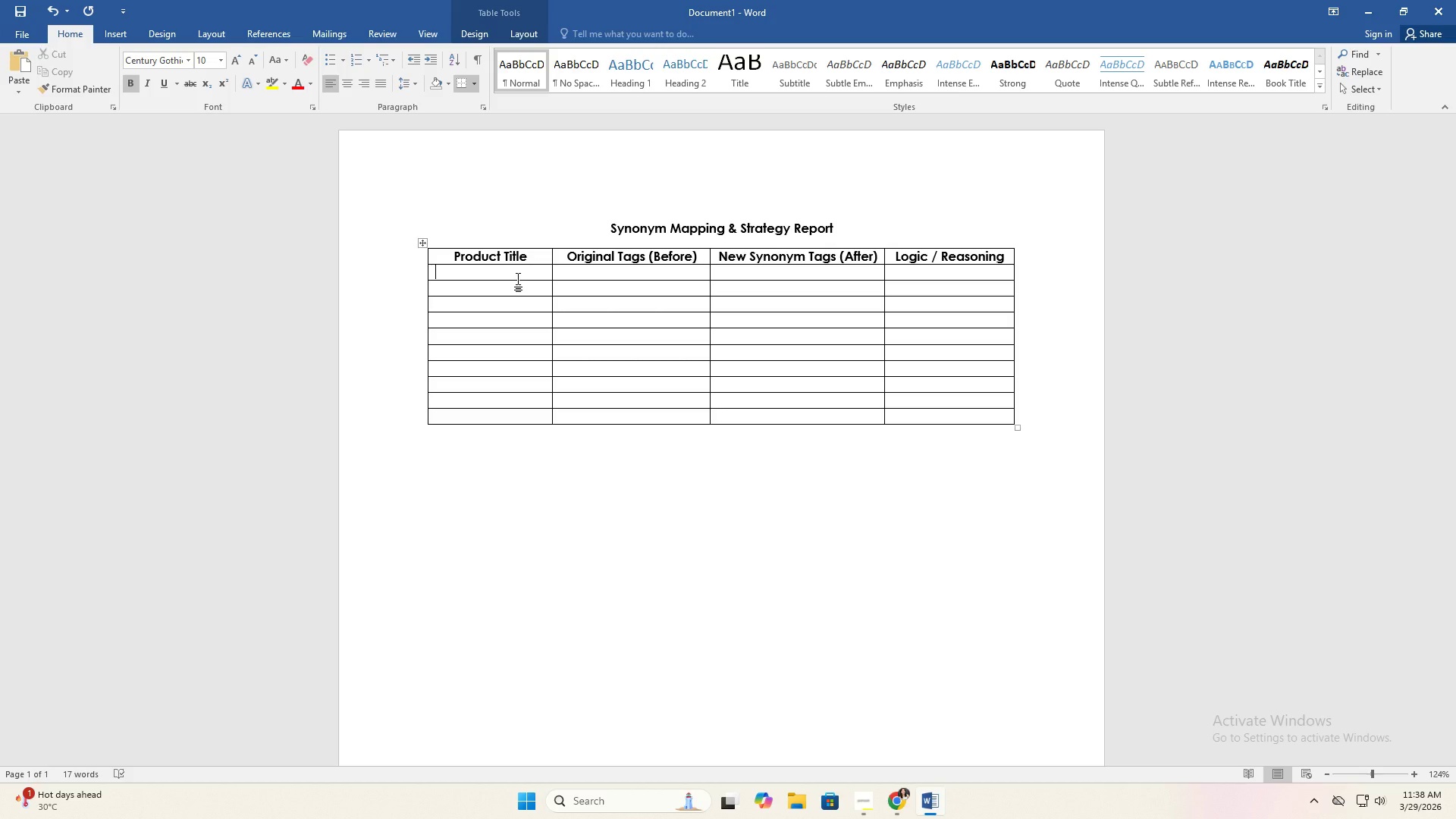 
wait(62.5)
 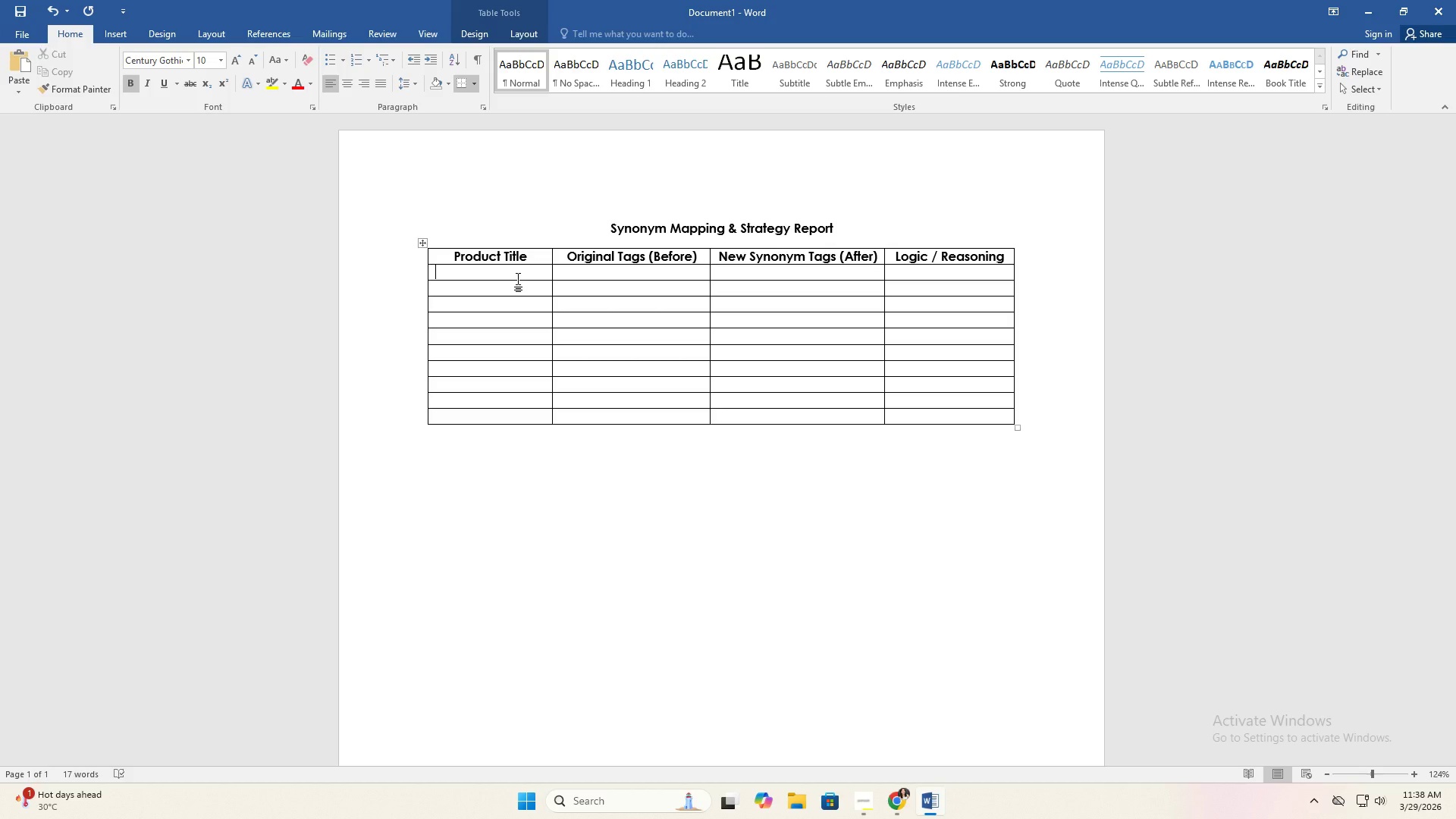 
type(Shadow Work Journal)
key(Tab)
type(shadow work, journal, digital download, self-help, mindfulness, printable, therapy, reflection, mdir)
key(Backspace)
type(tation, personal growwth)
 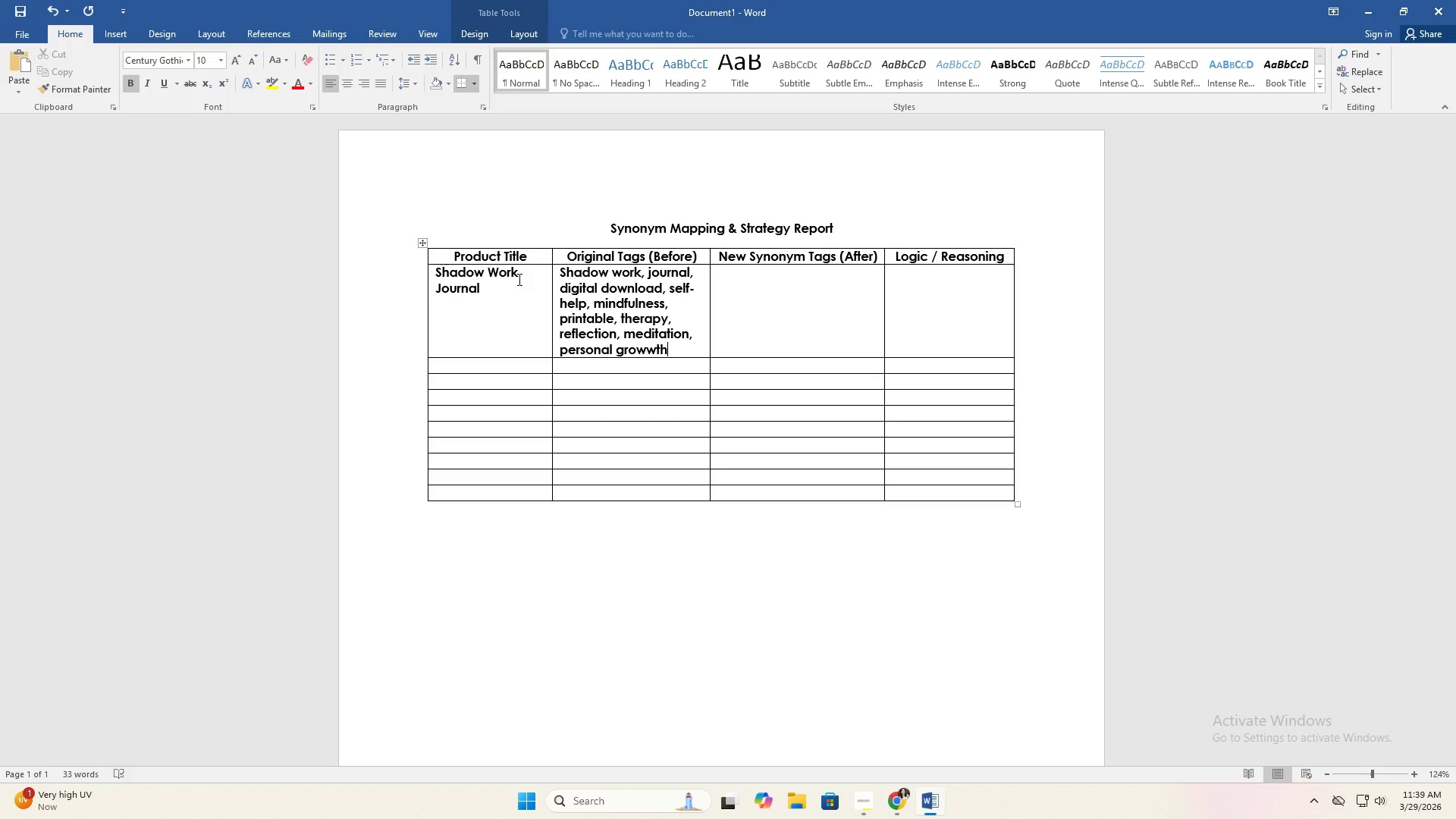 
type(, wellness, handwrti)
key(Backspace)
key(Backspace)
key(Backspace)
type(t)
key(Backspace)
type(riting, mental health)
 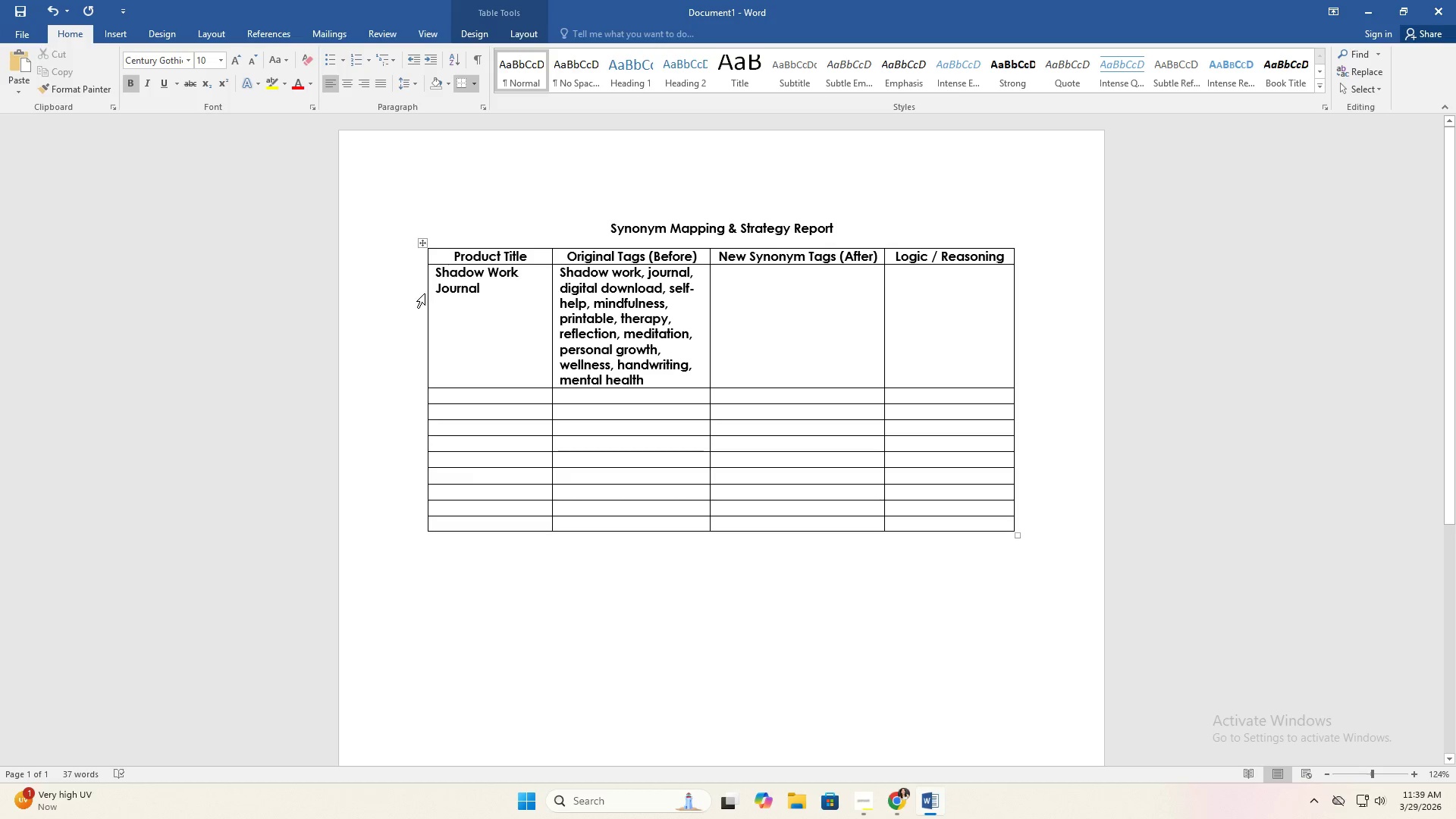 
double_click([429, 291])
 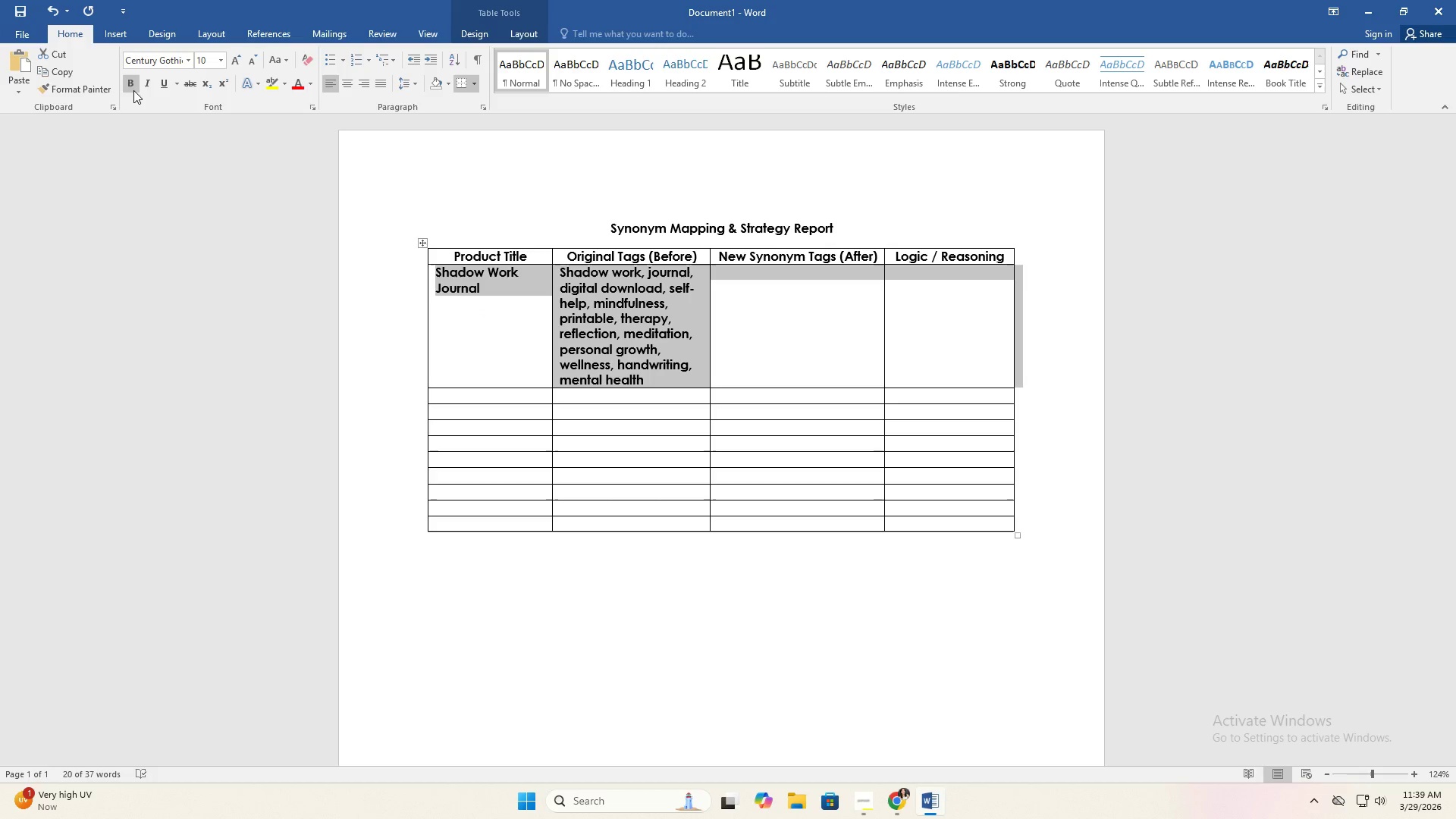 
left_click([131, 86])
 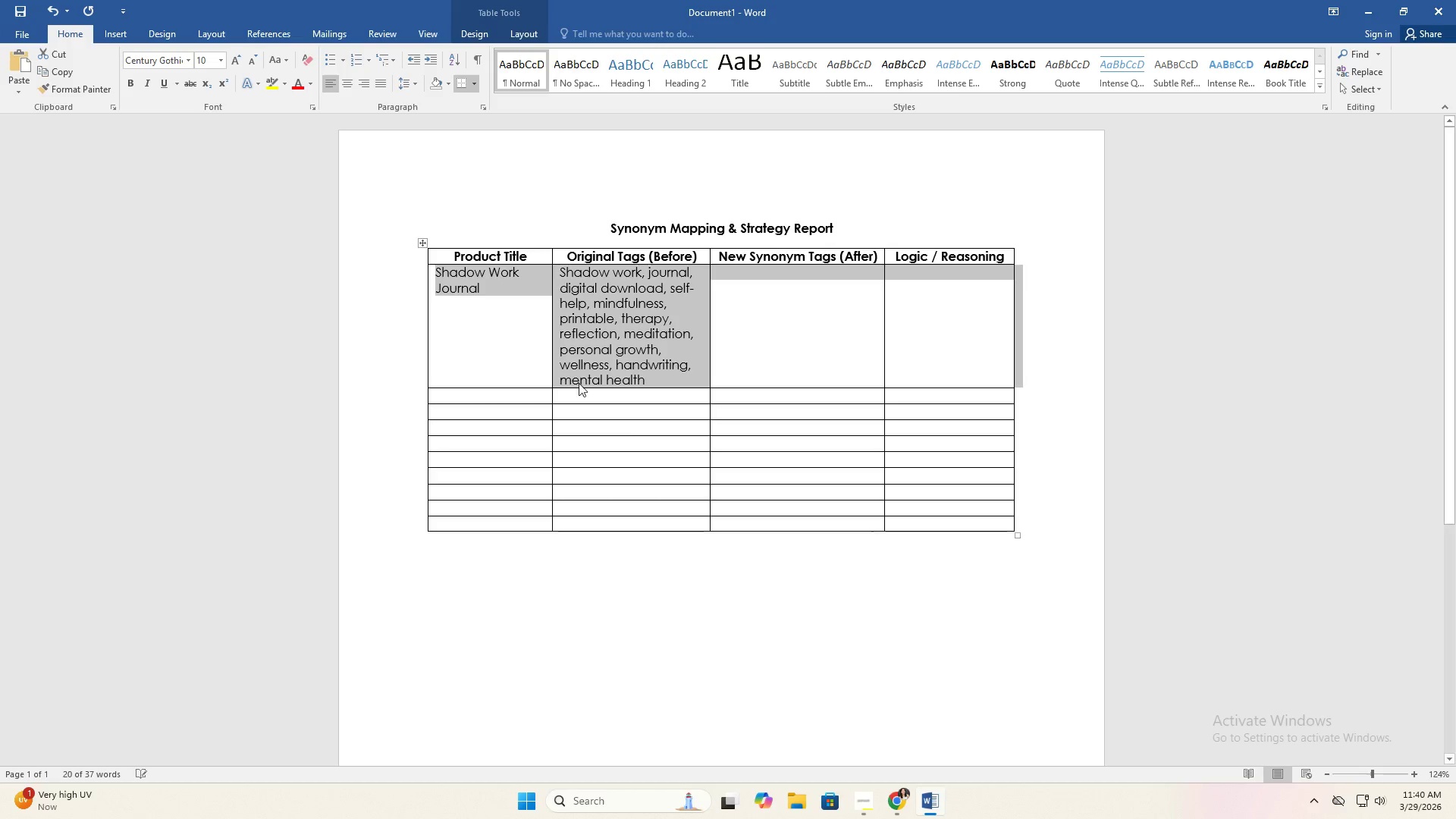 
left_click([581, 386])
 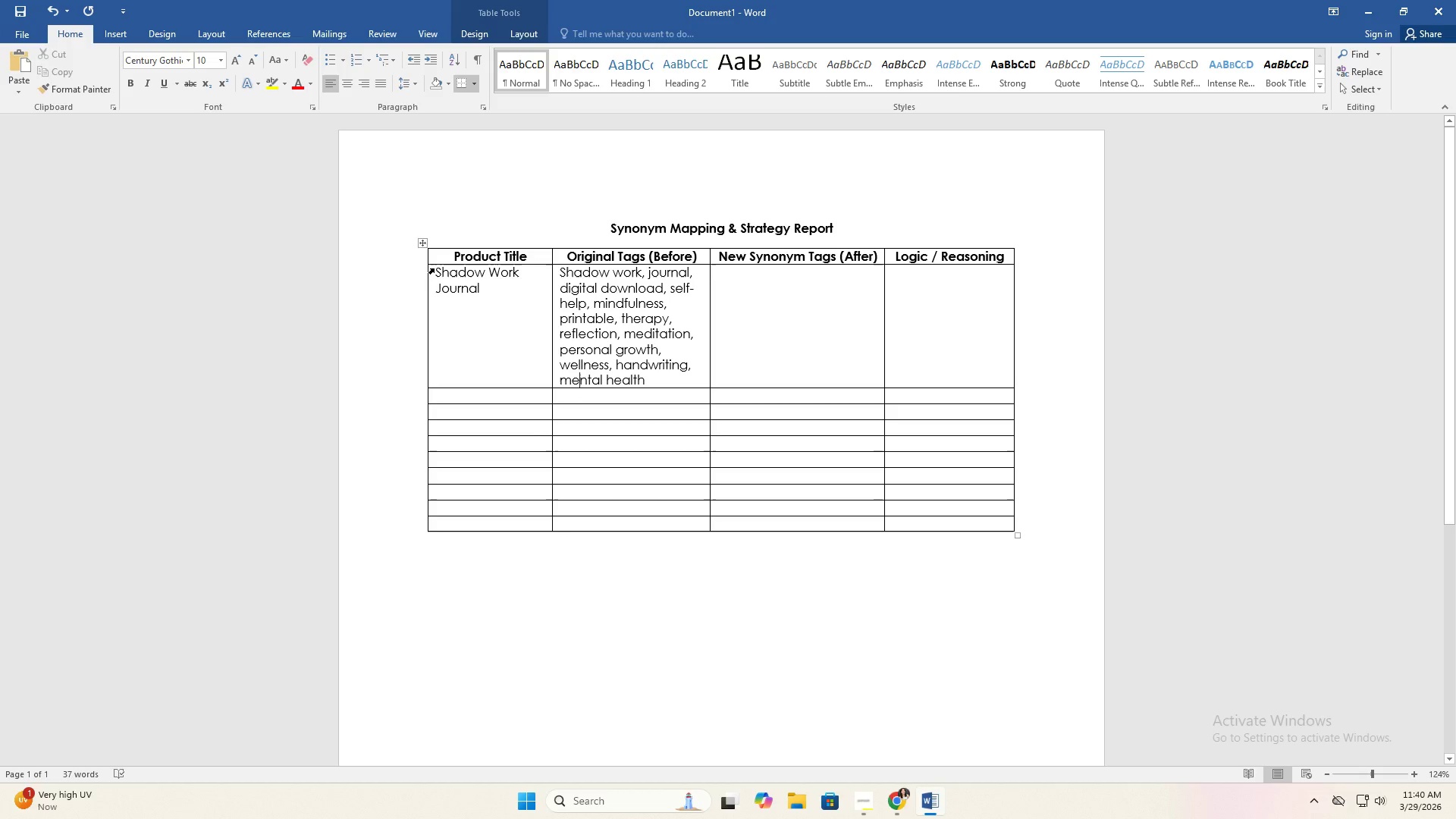 
double_click([434, 268])
 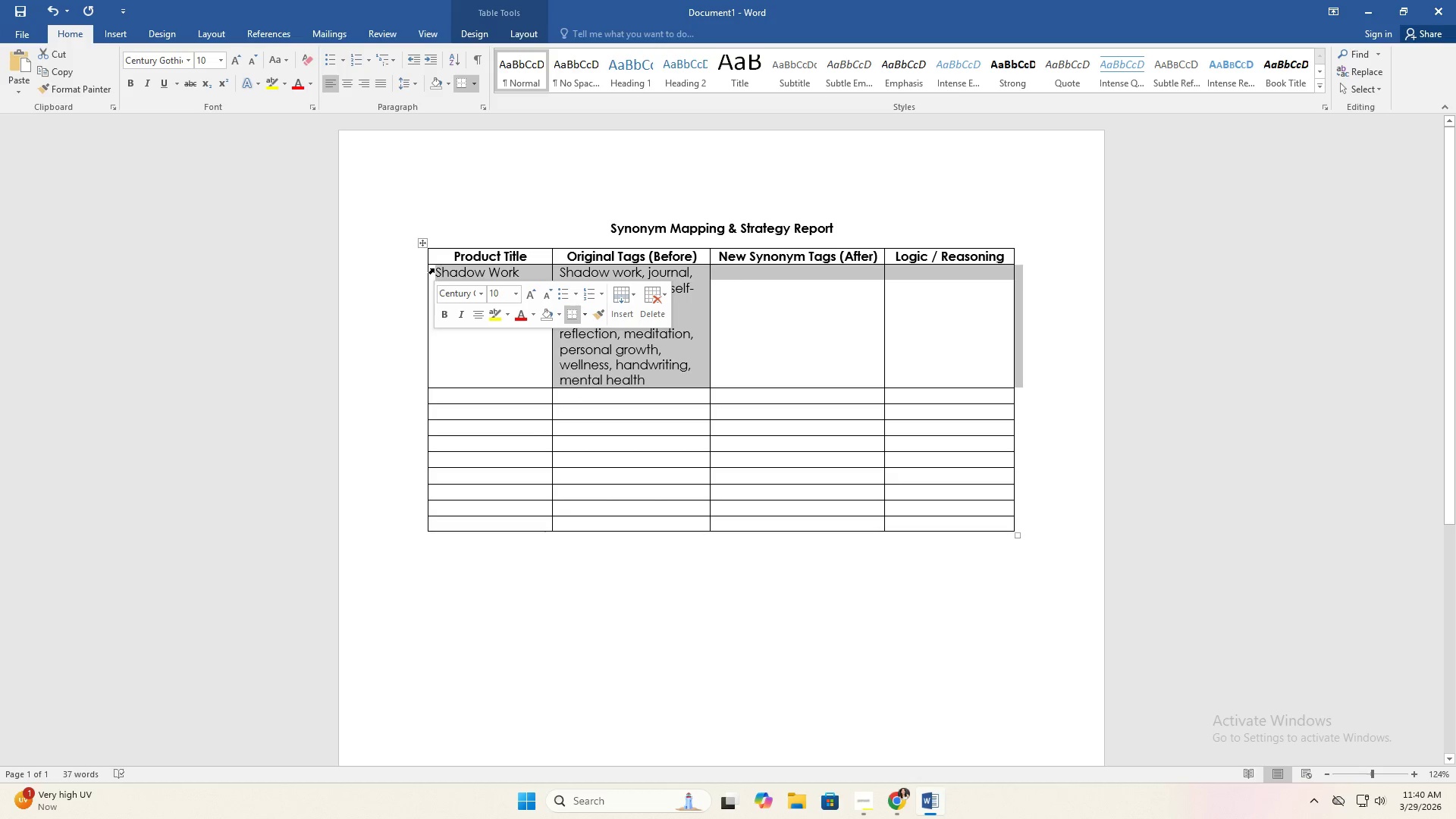 
triple_click([434, 268])
 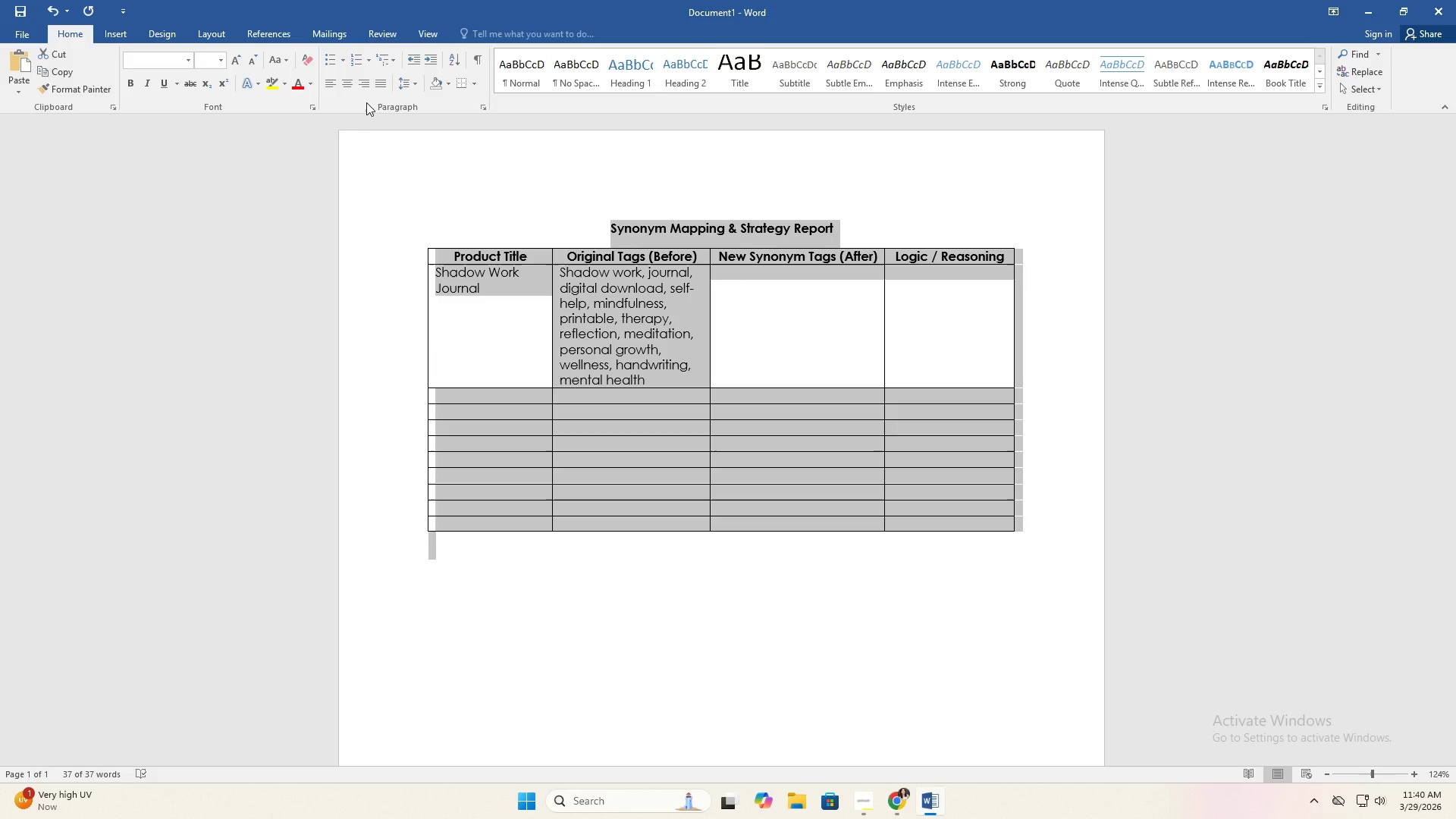 
left_click([384, 86])
 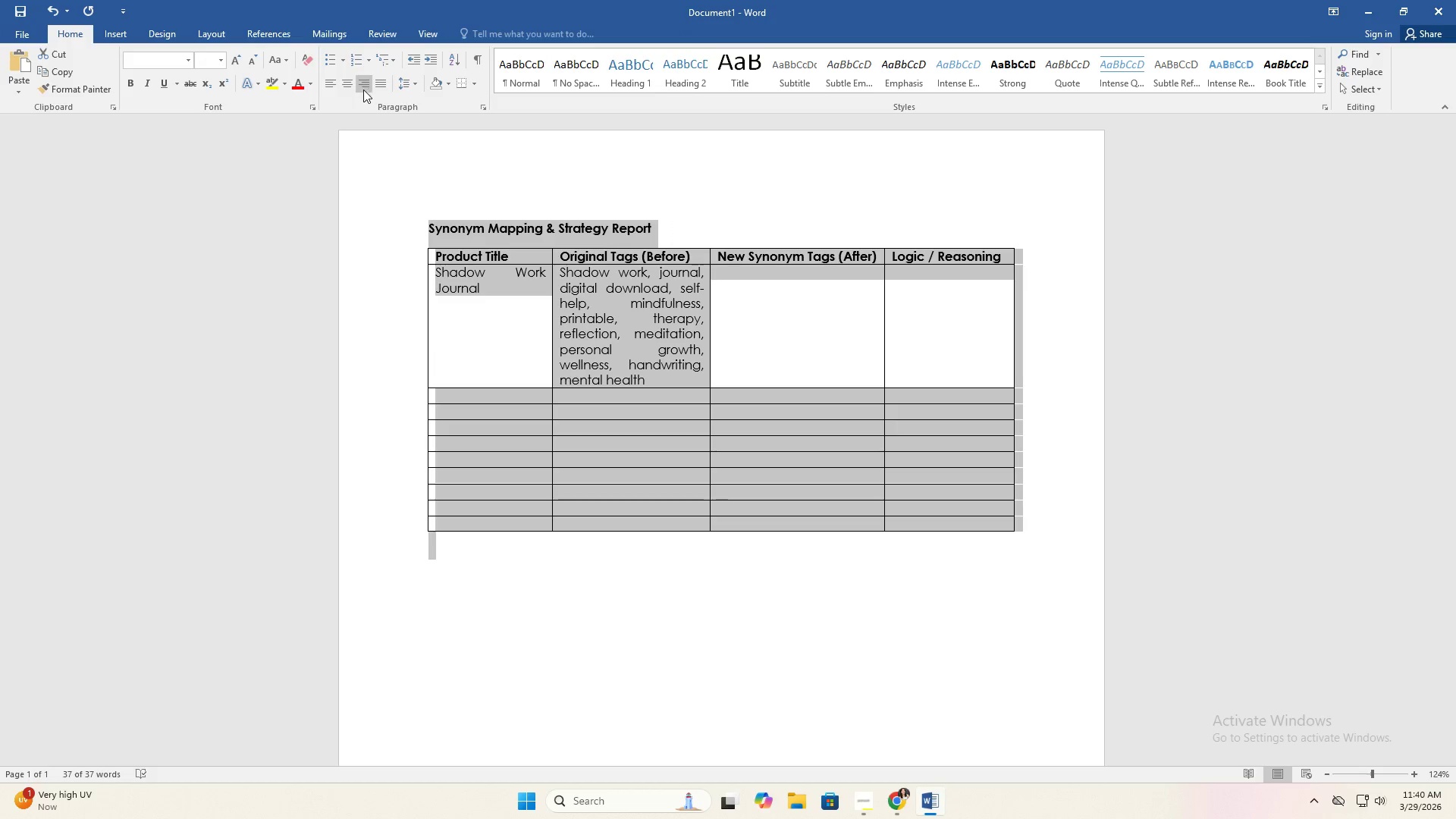 
left_click([510, 325])
 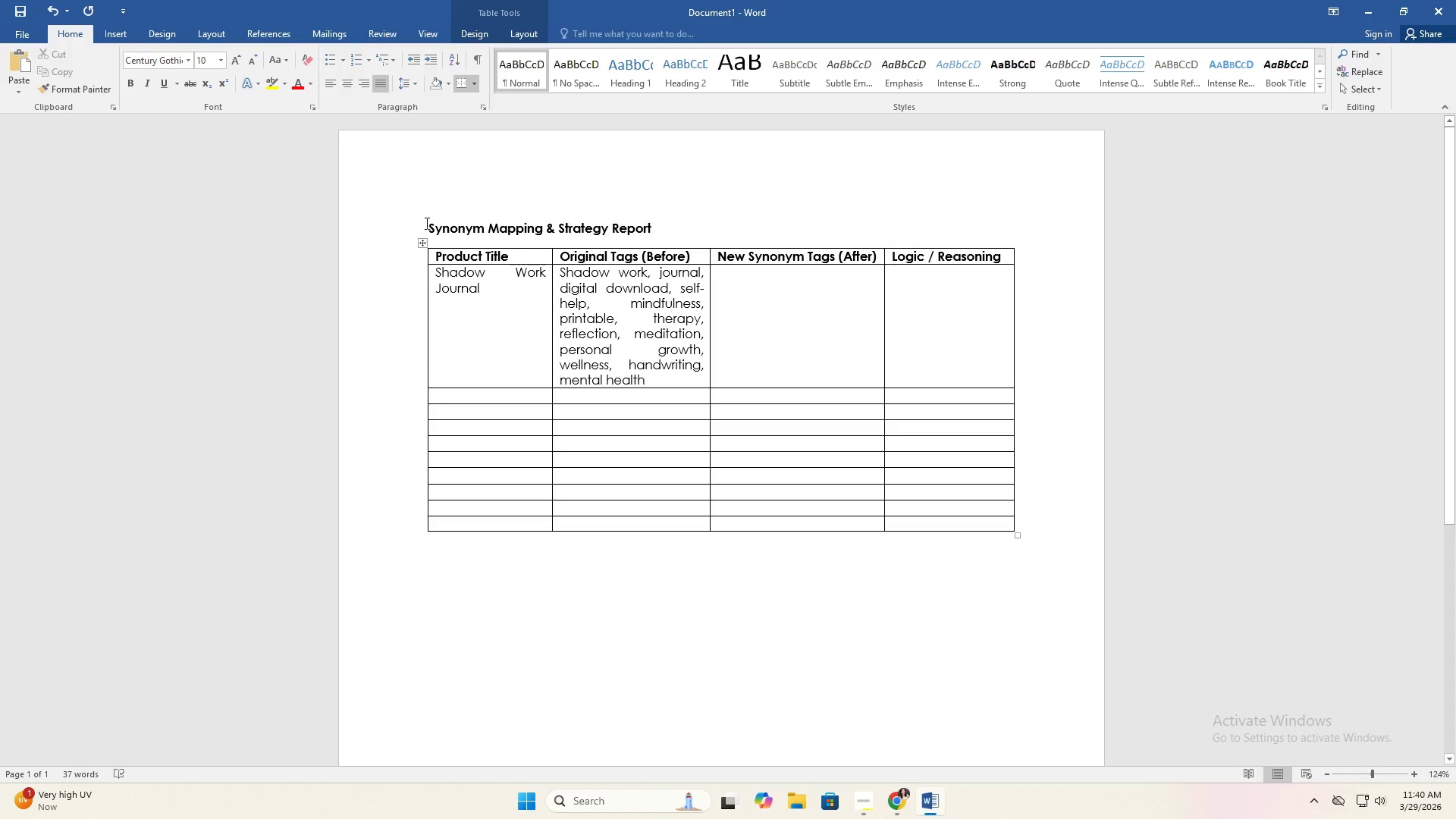 
left_click_drag(start_coordinate=[425, 223], to_coordinate=[962, 259])
 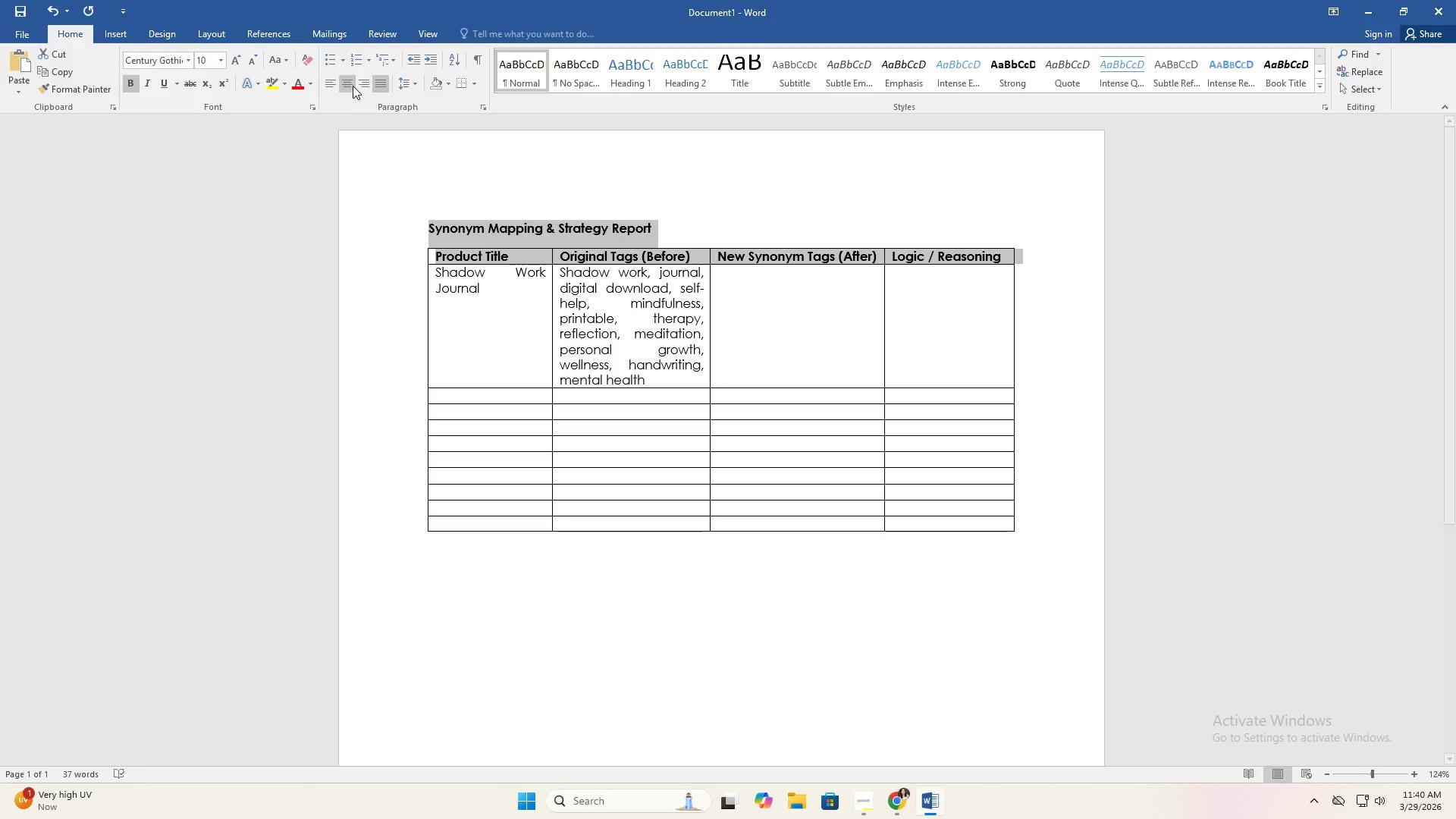 
left_click([351, 86])
 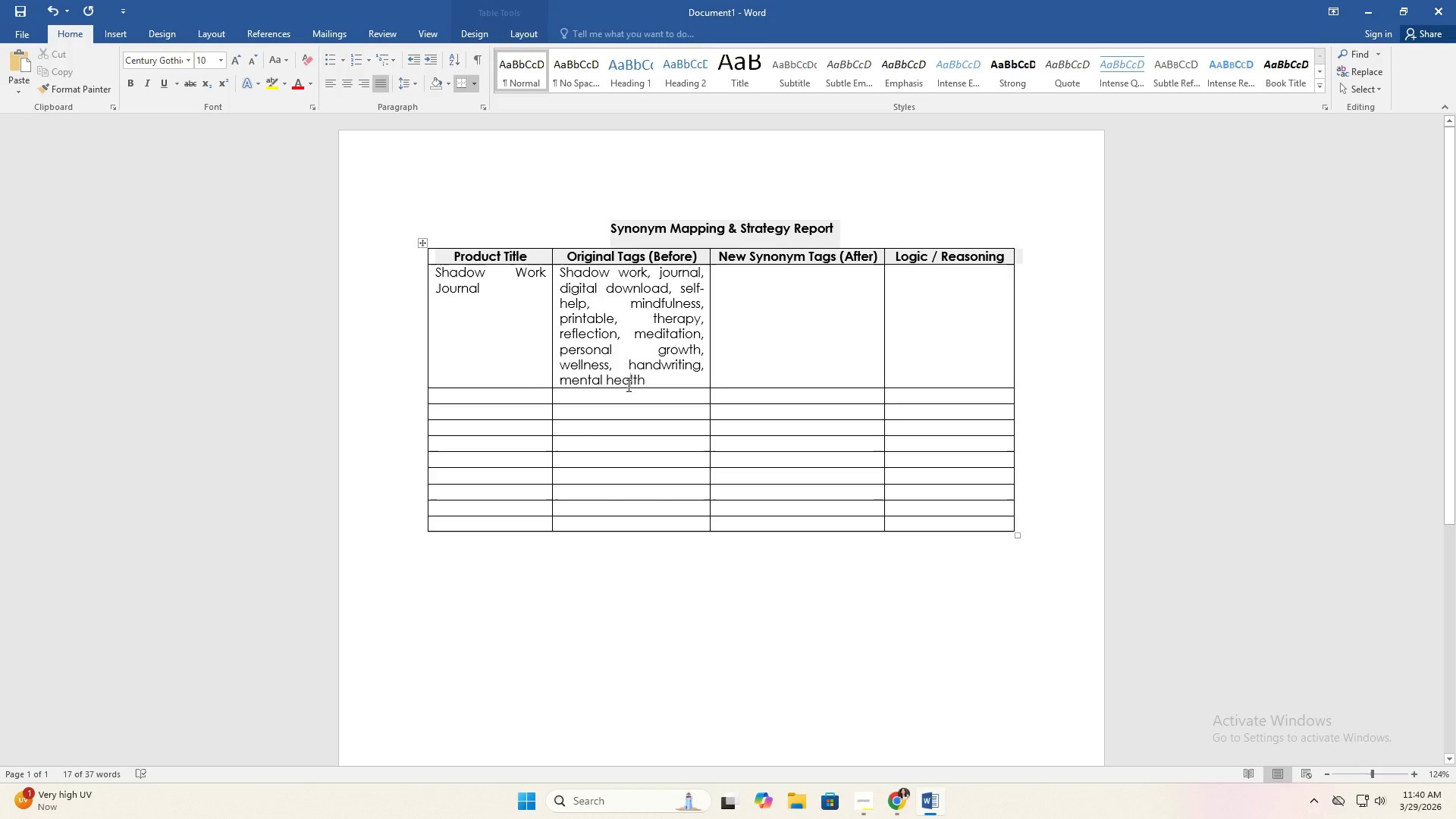 
double_click([627, 385])
 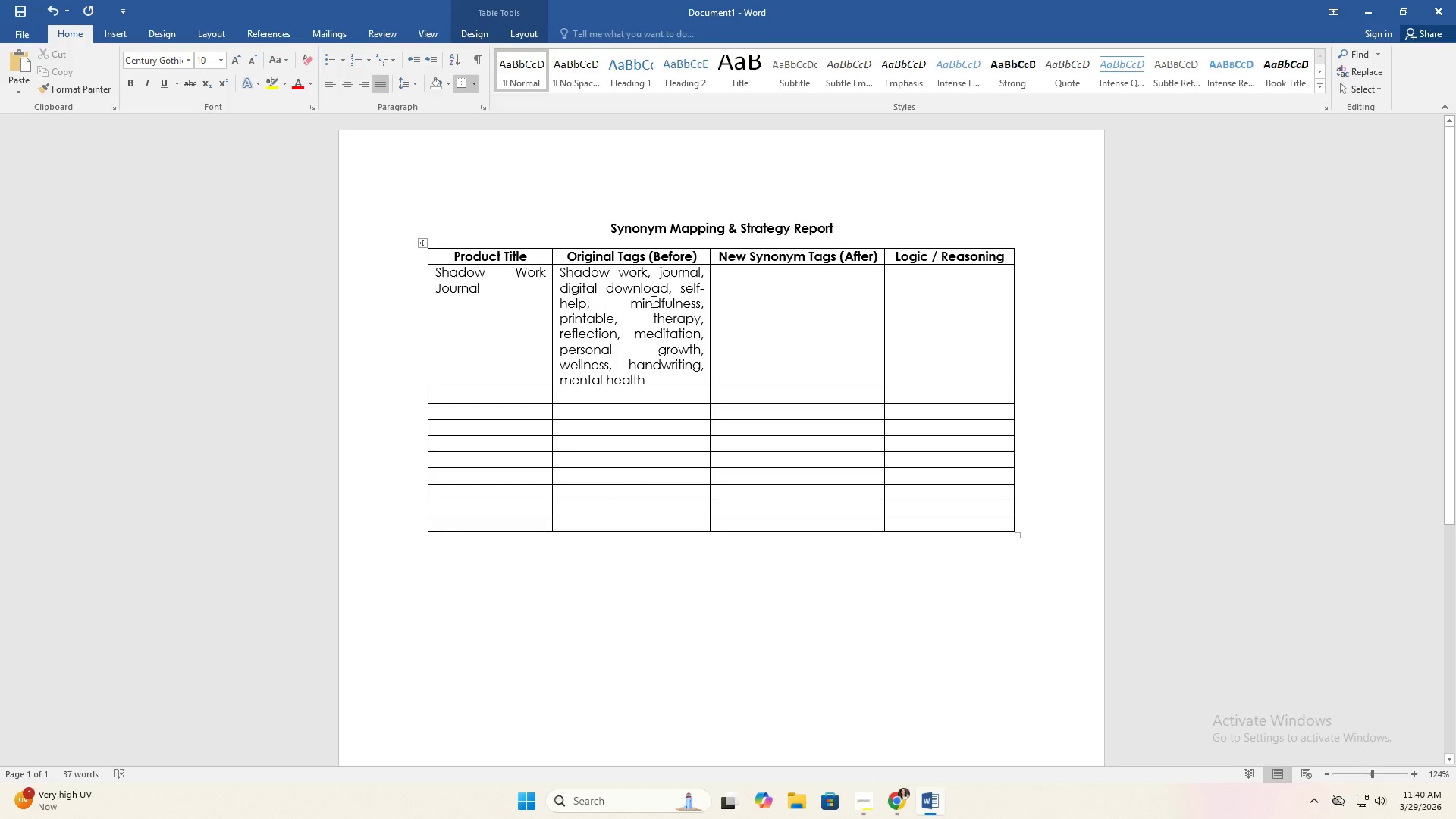 
left_click([755, 304])
 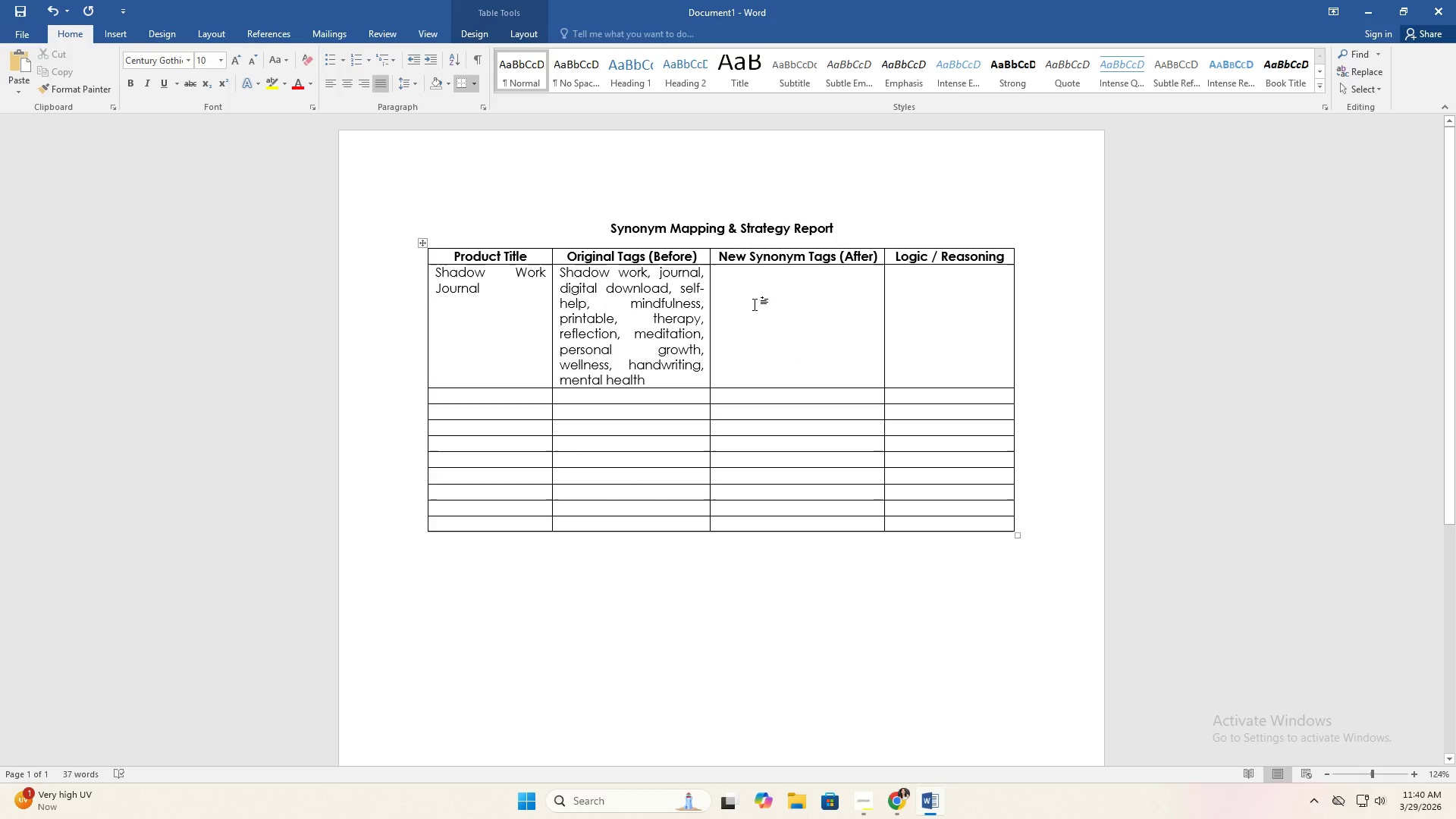 
type(shadow work, inner healing, mindfullness gift, therapy journal, personal growth, self discovery )
 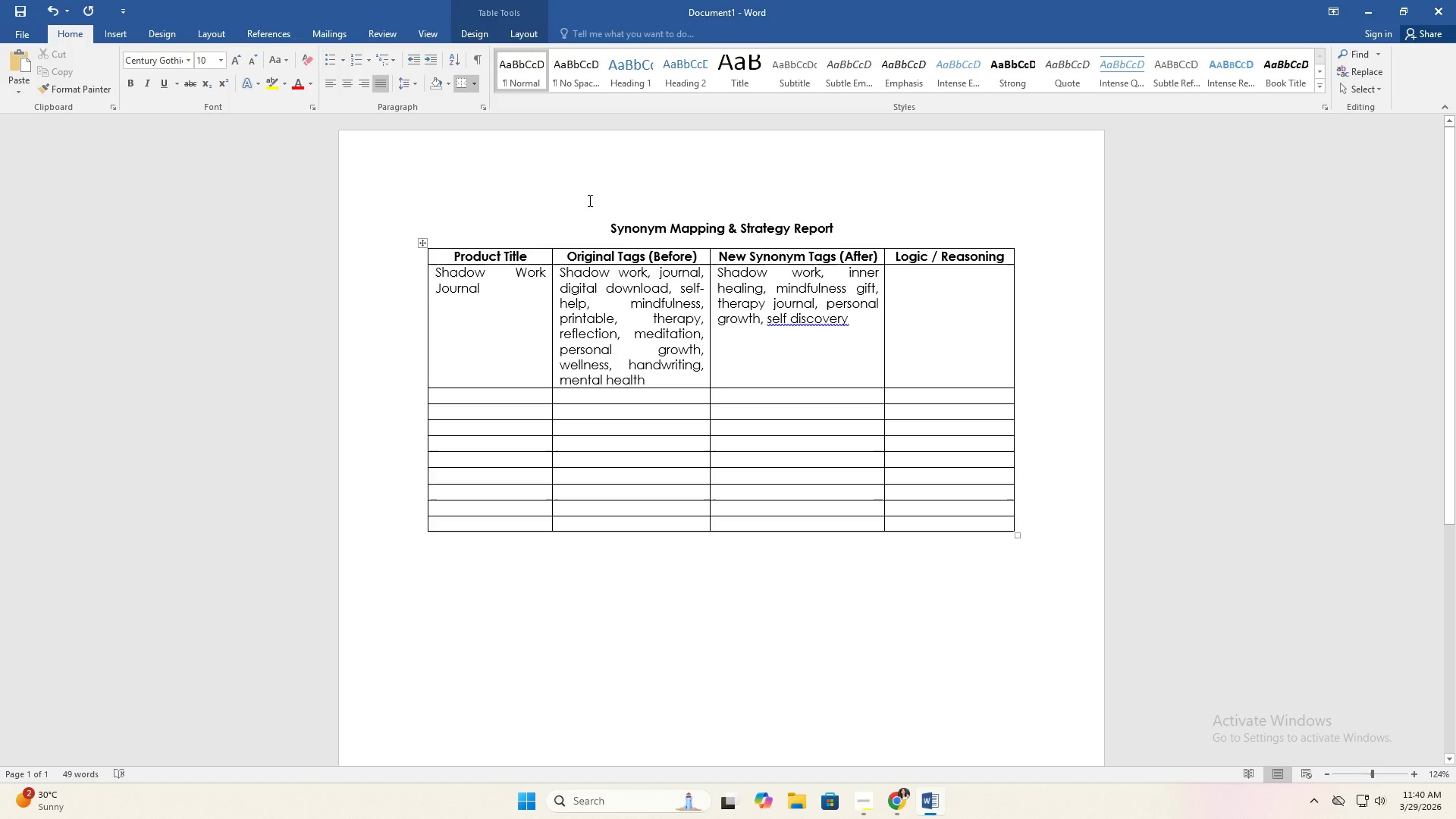 
right_click([795, 317])
 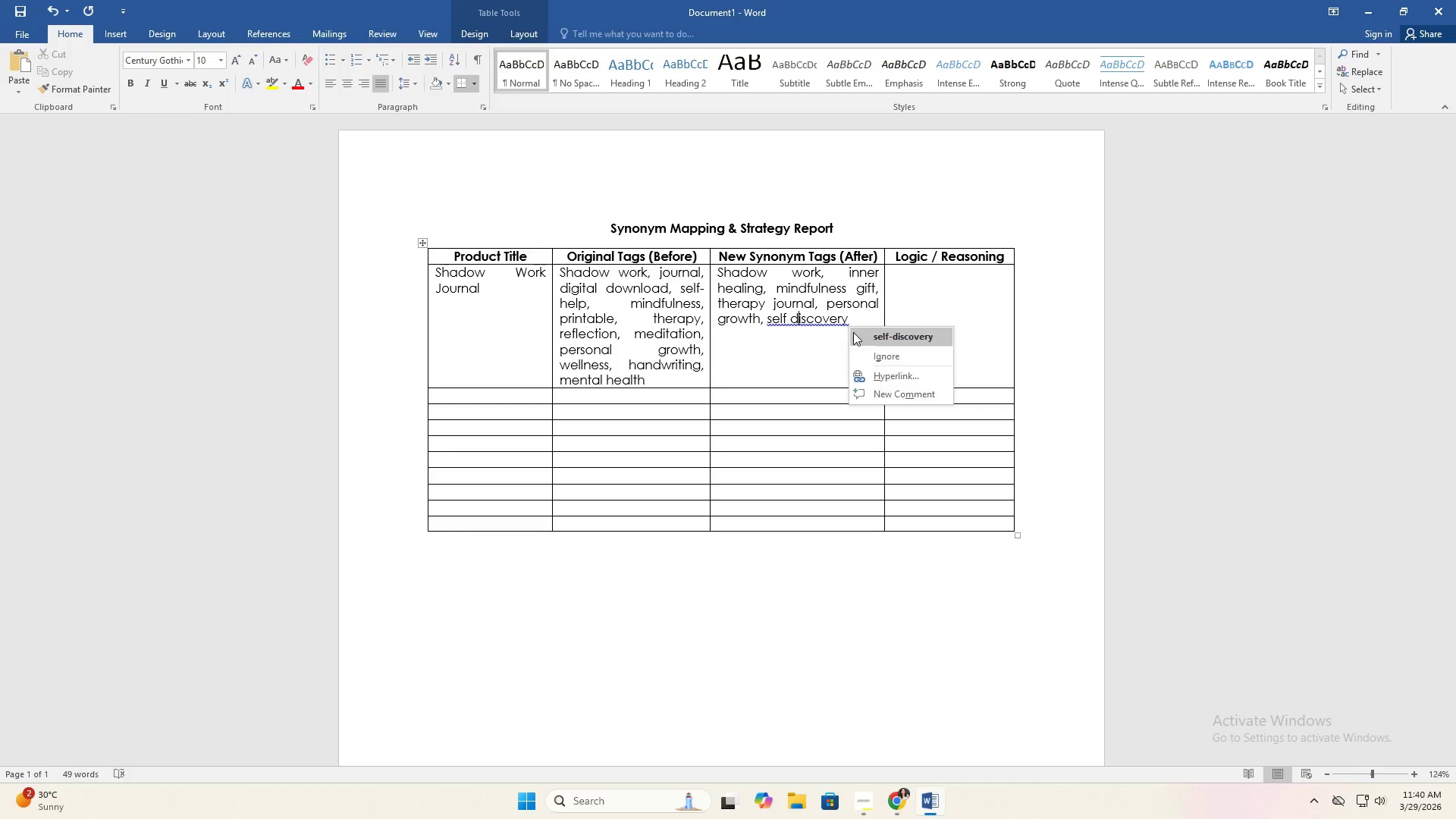 
left_click([871, 334])
 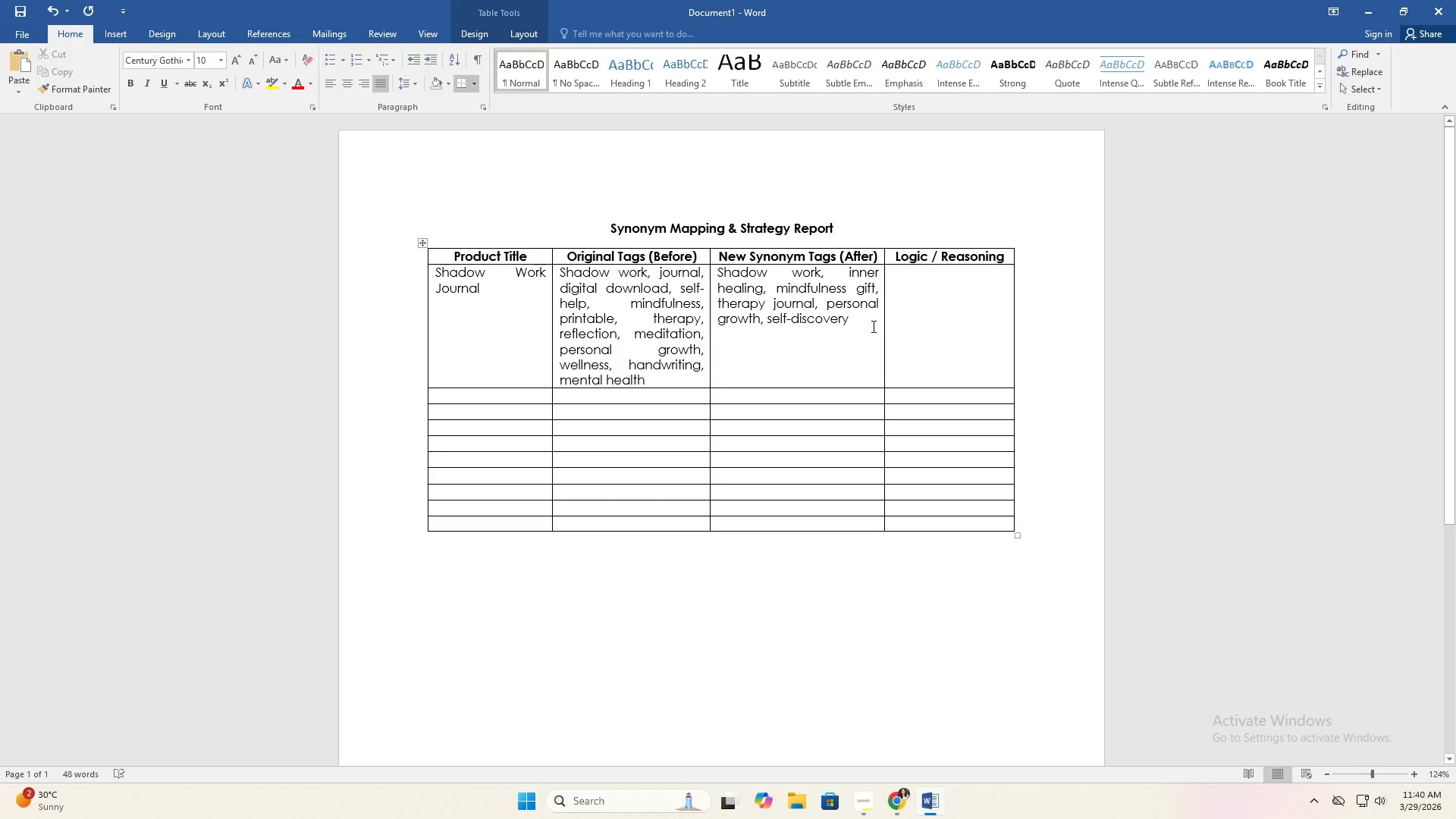 
type(, mental wellness, reflection pages, spiritual journal, journaling template, printable plannner, )
 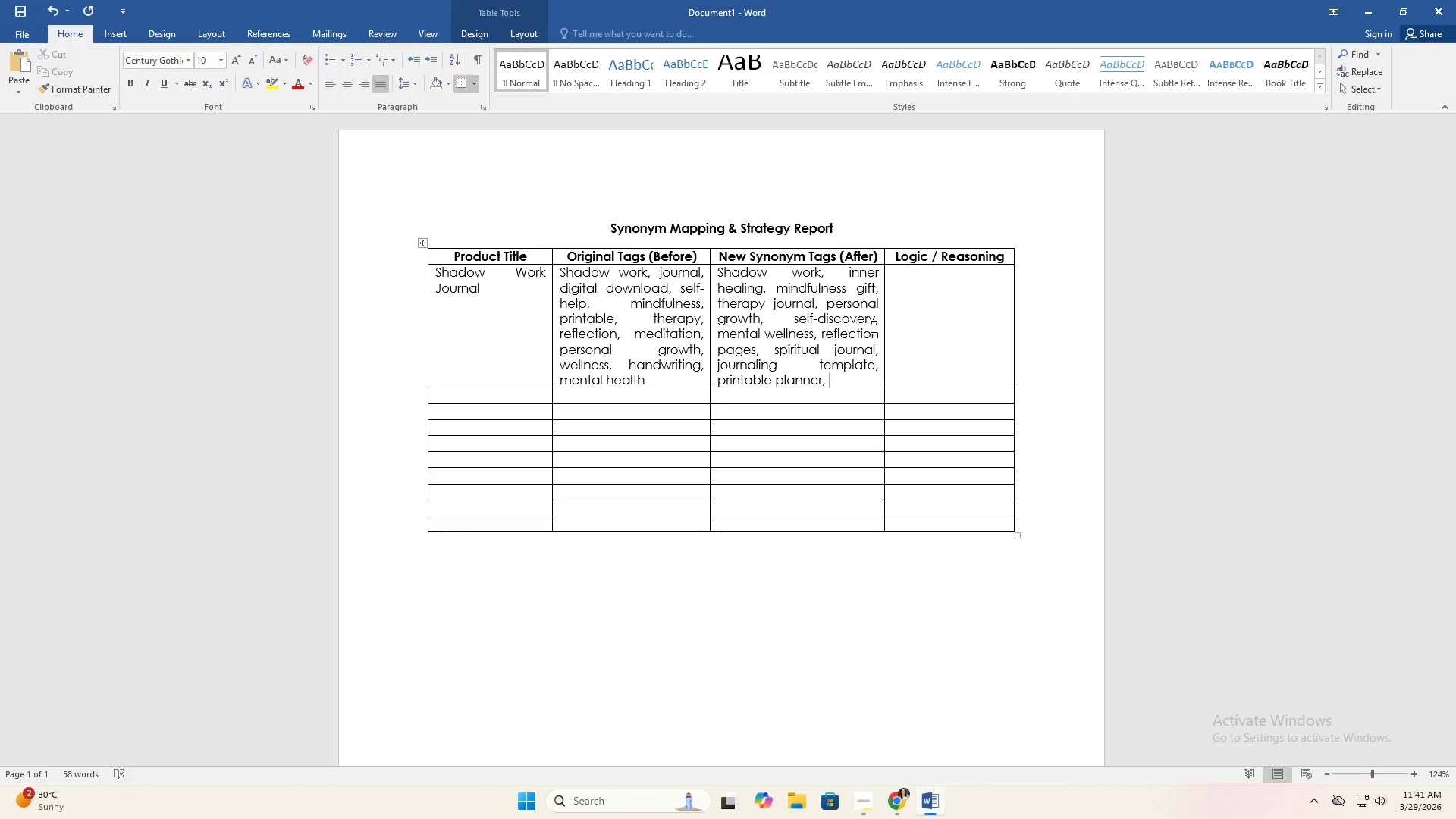 
type(instant dw)
key(Backspace)
type(ownload, )
 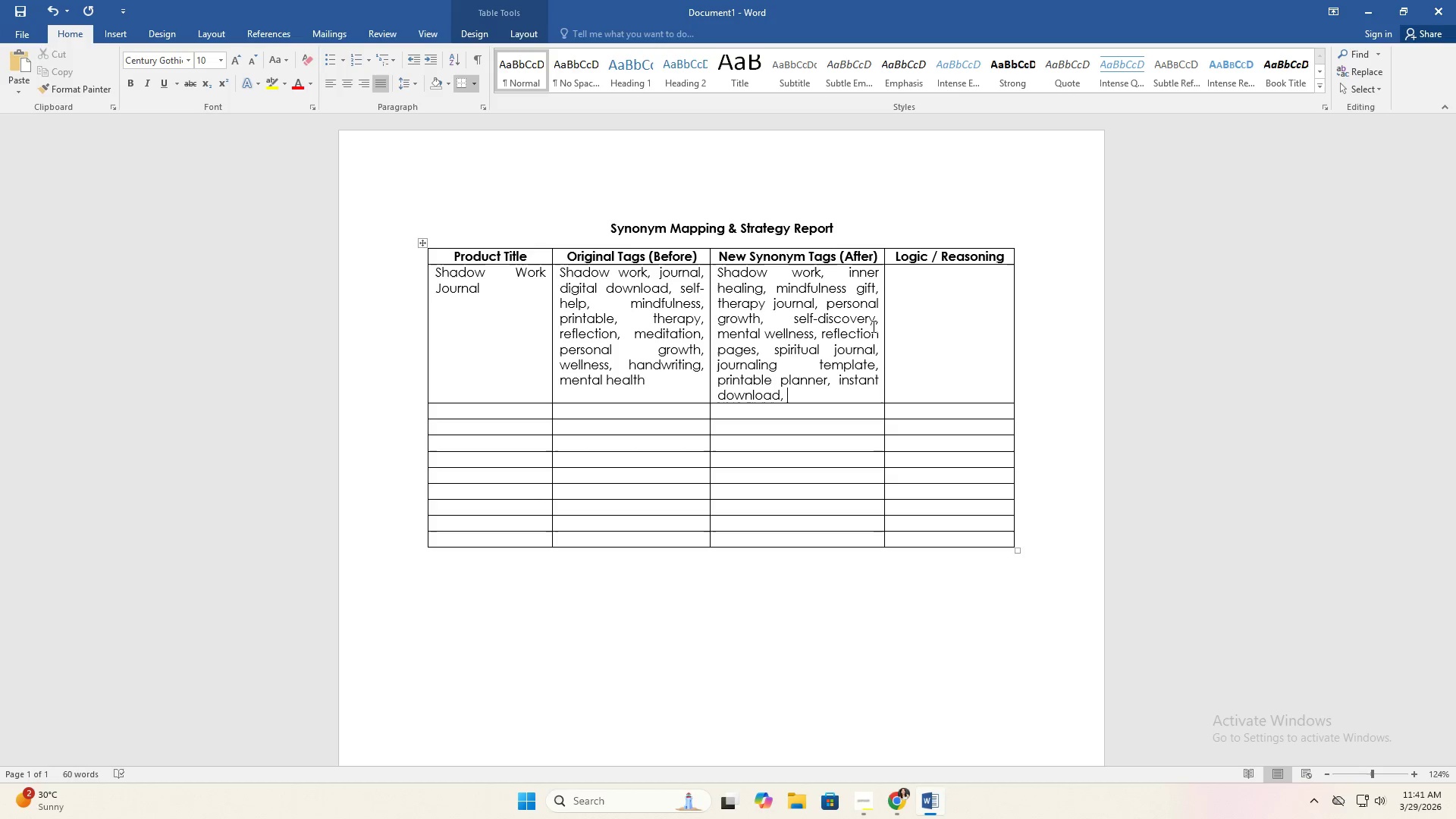 
type(digital journal)
 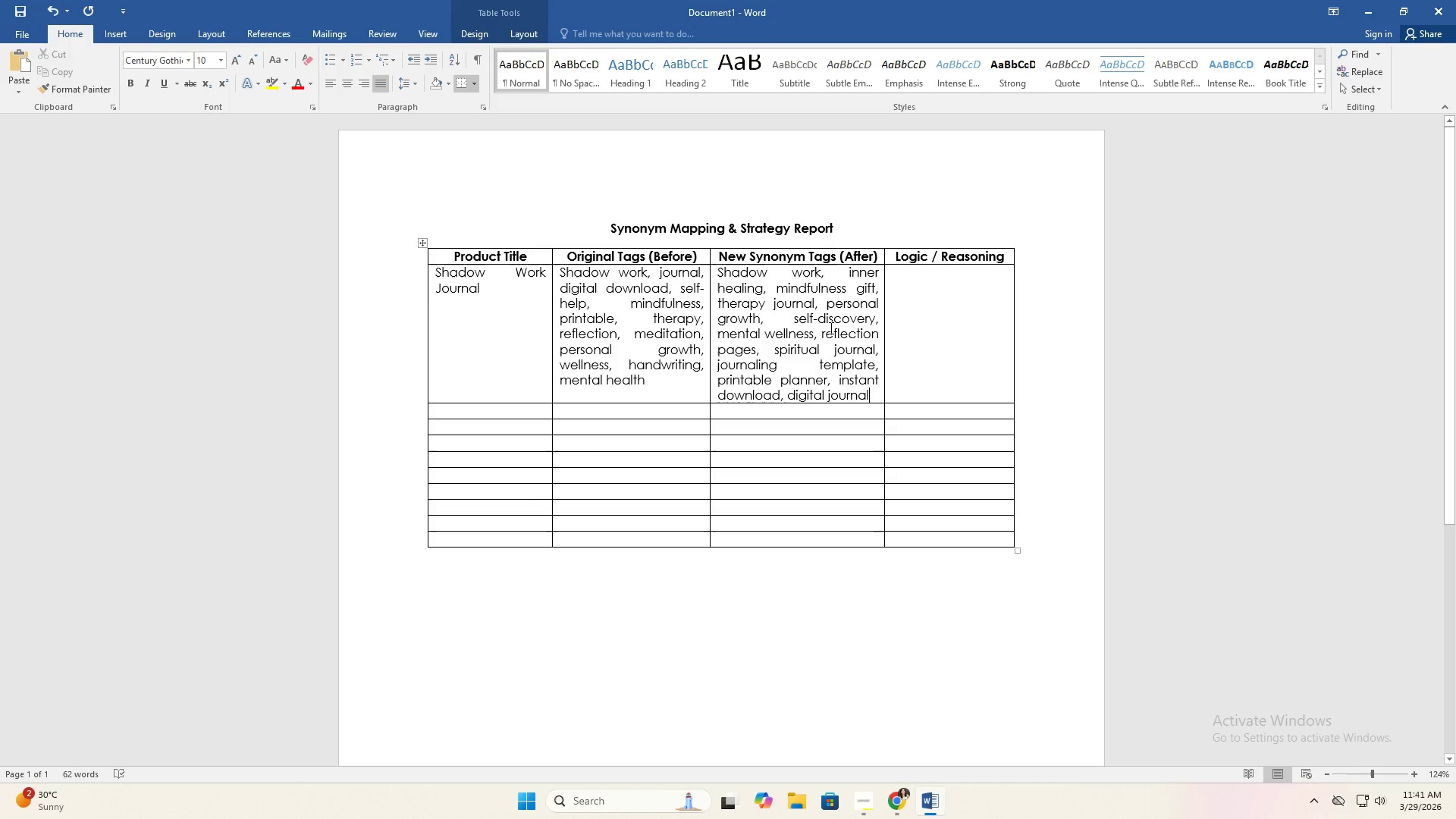 
wait(9.56)
 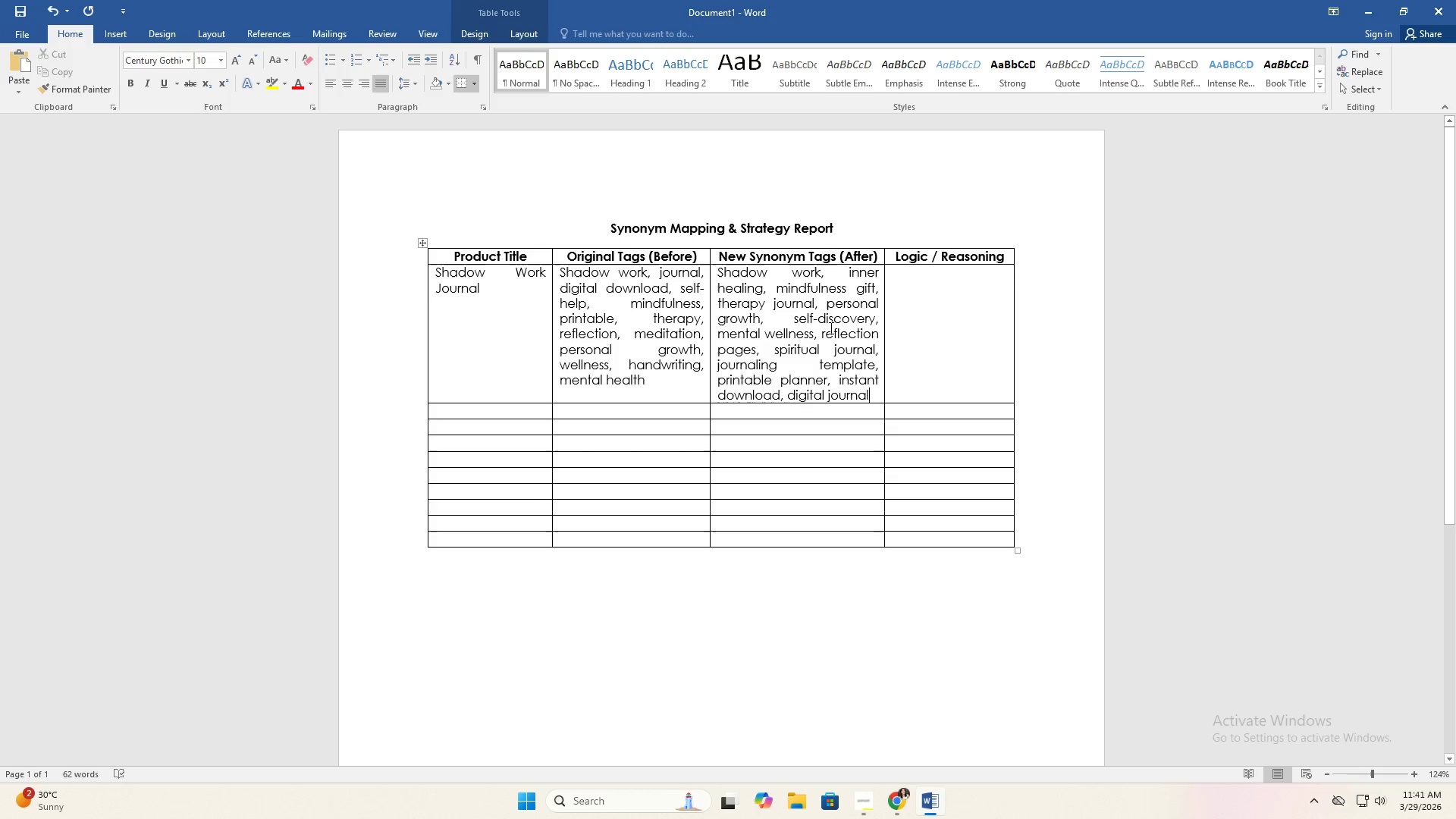 
left_click([932, 341])
 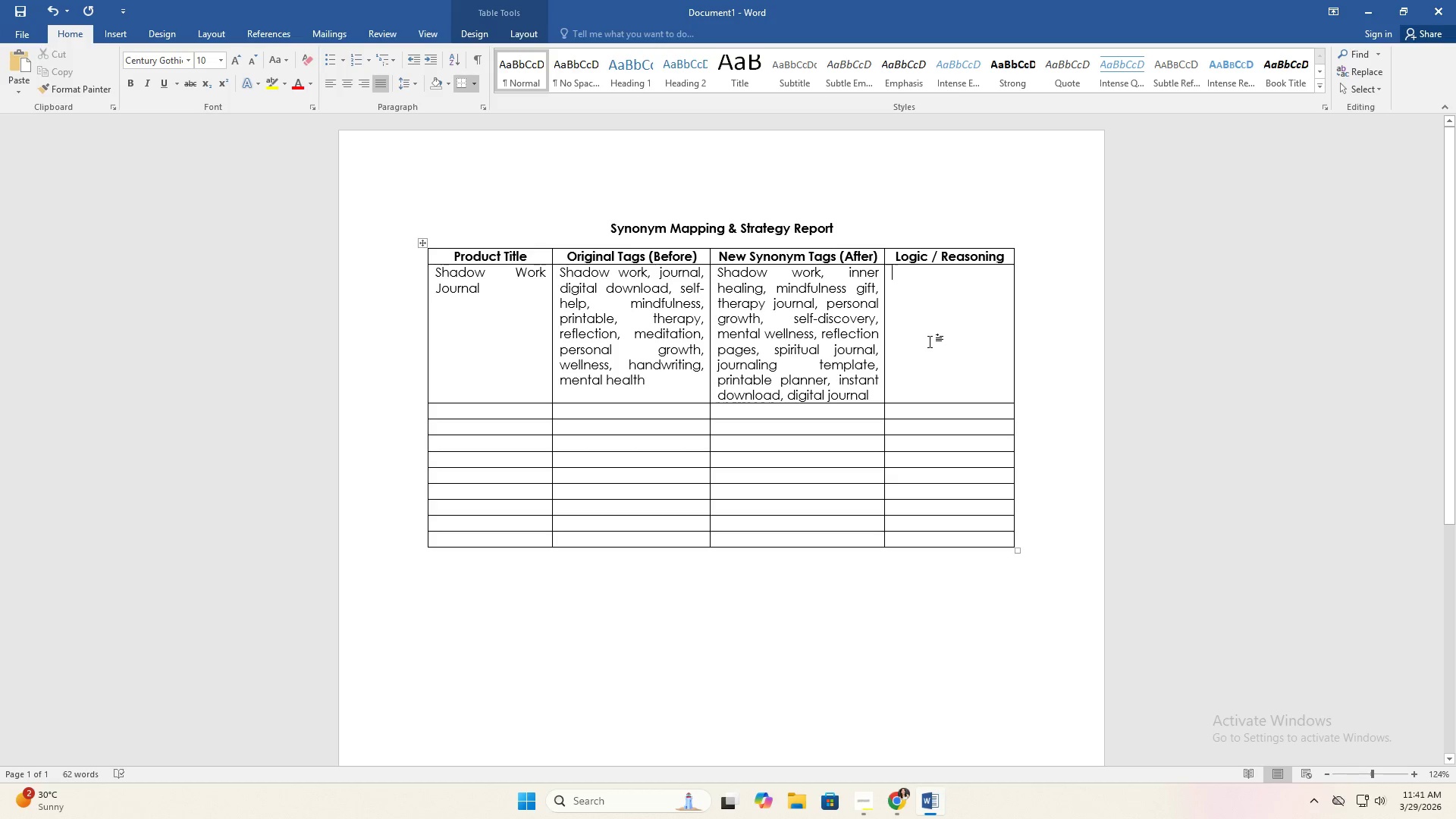 
type(maintains core niche; added high traffic )
 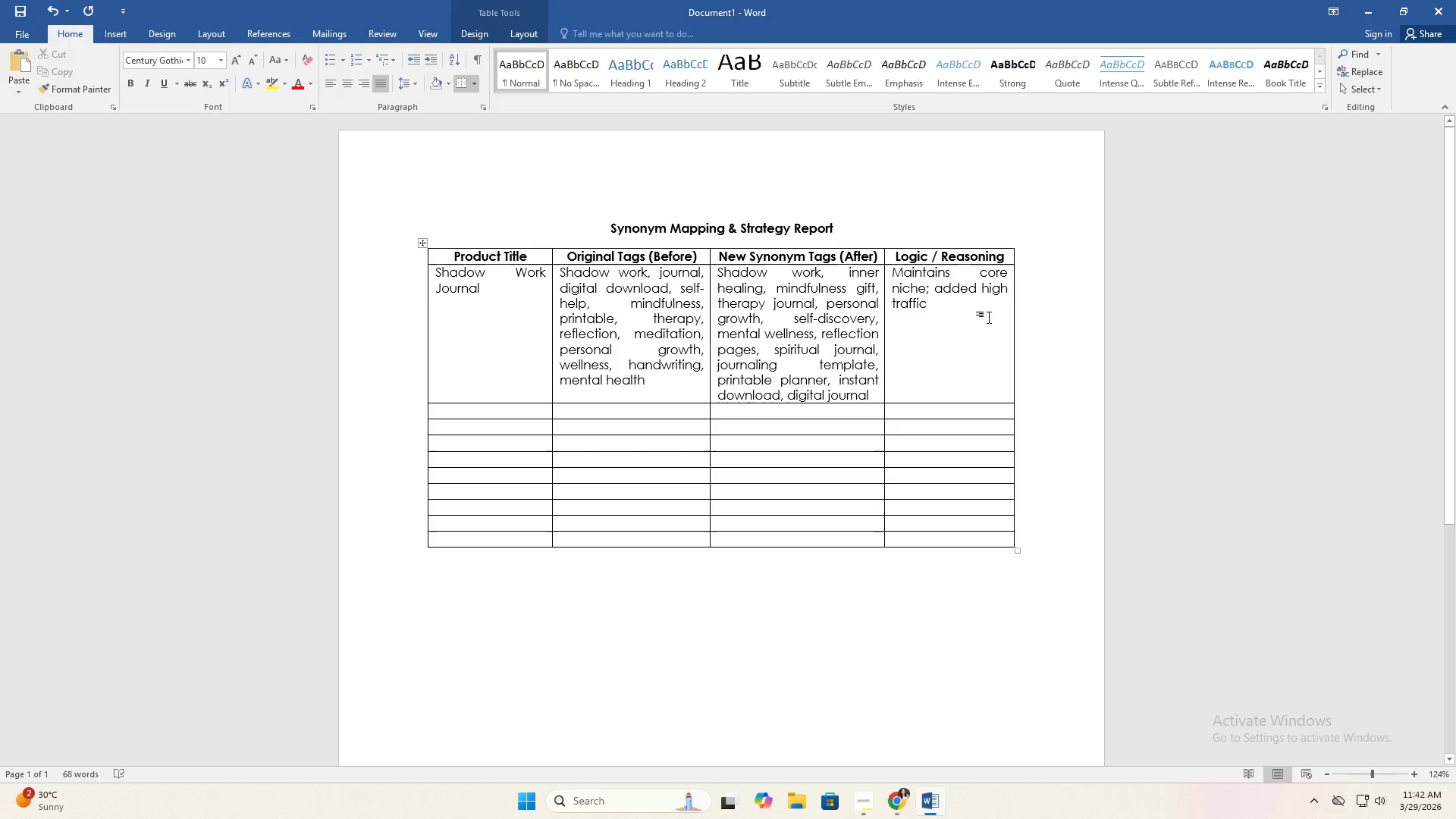 
left_click([905, 353])
 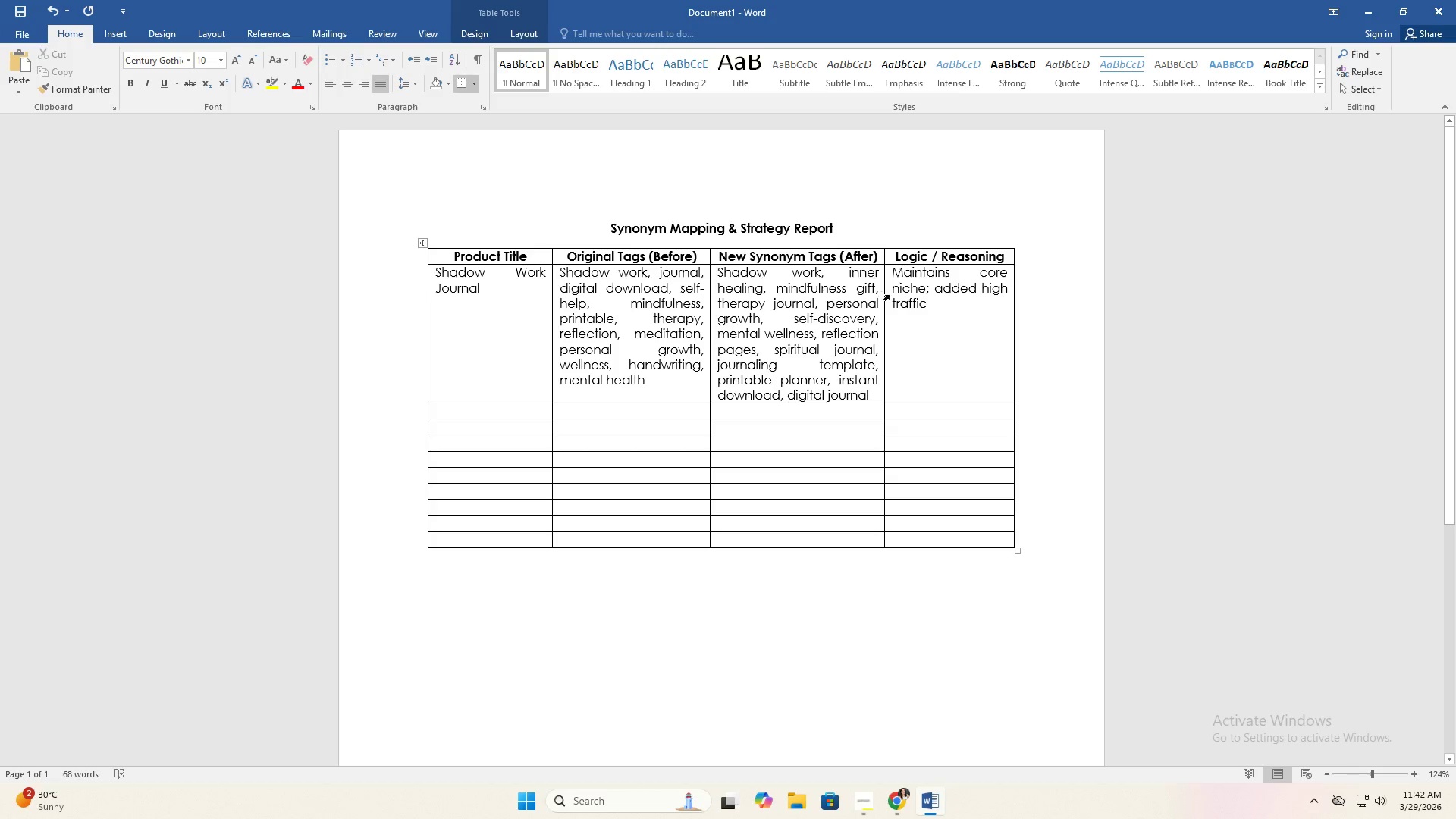 
left_click([890, 299])
 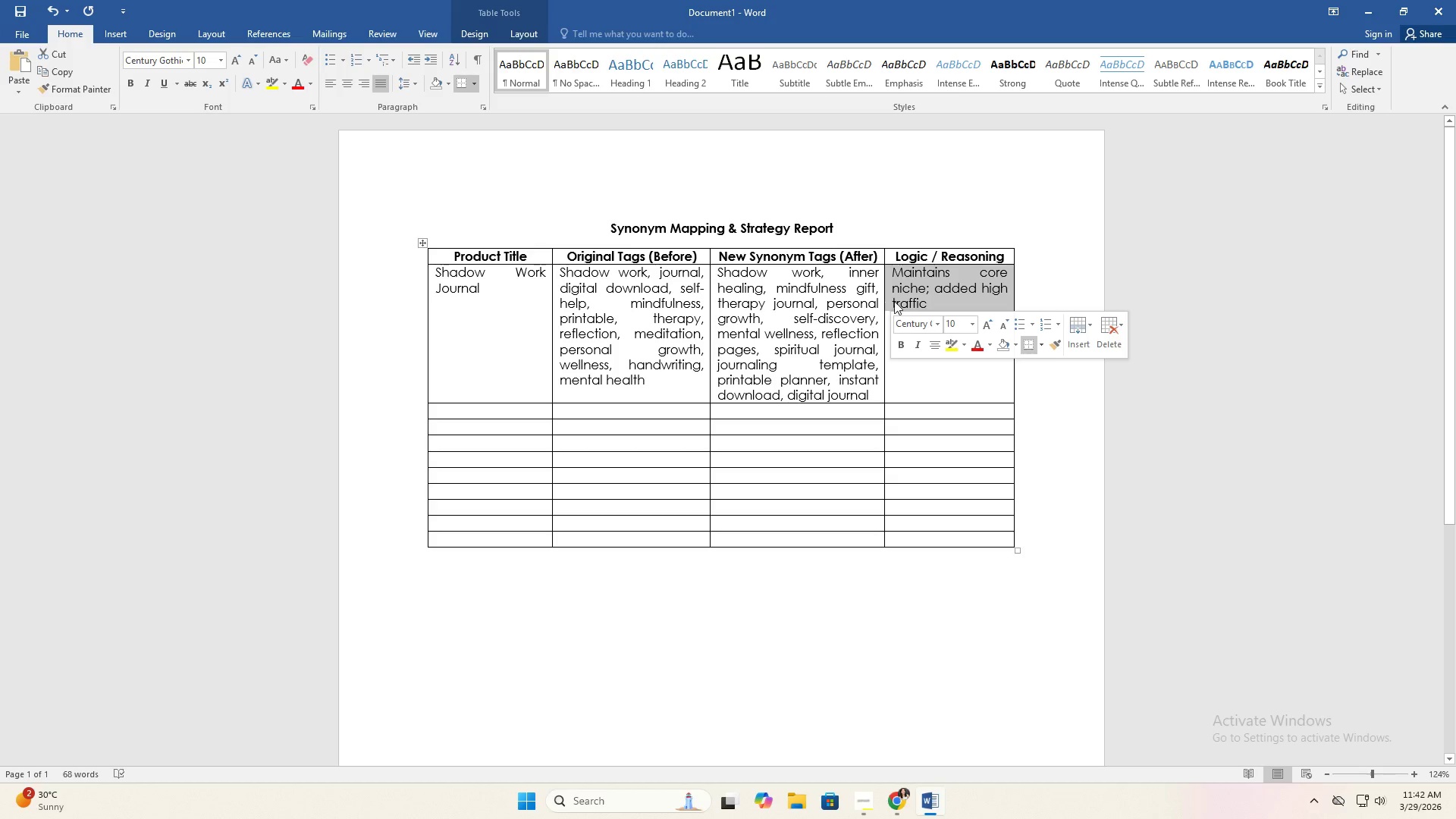 
left_click([895, 302])
 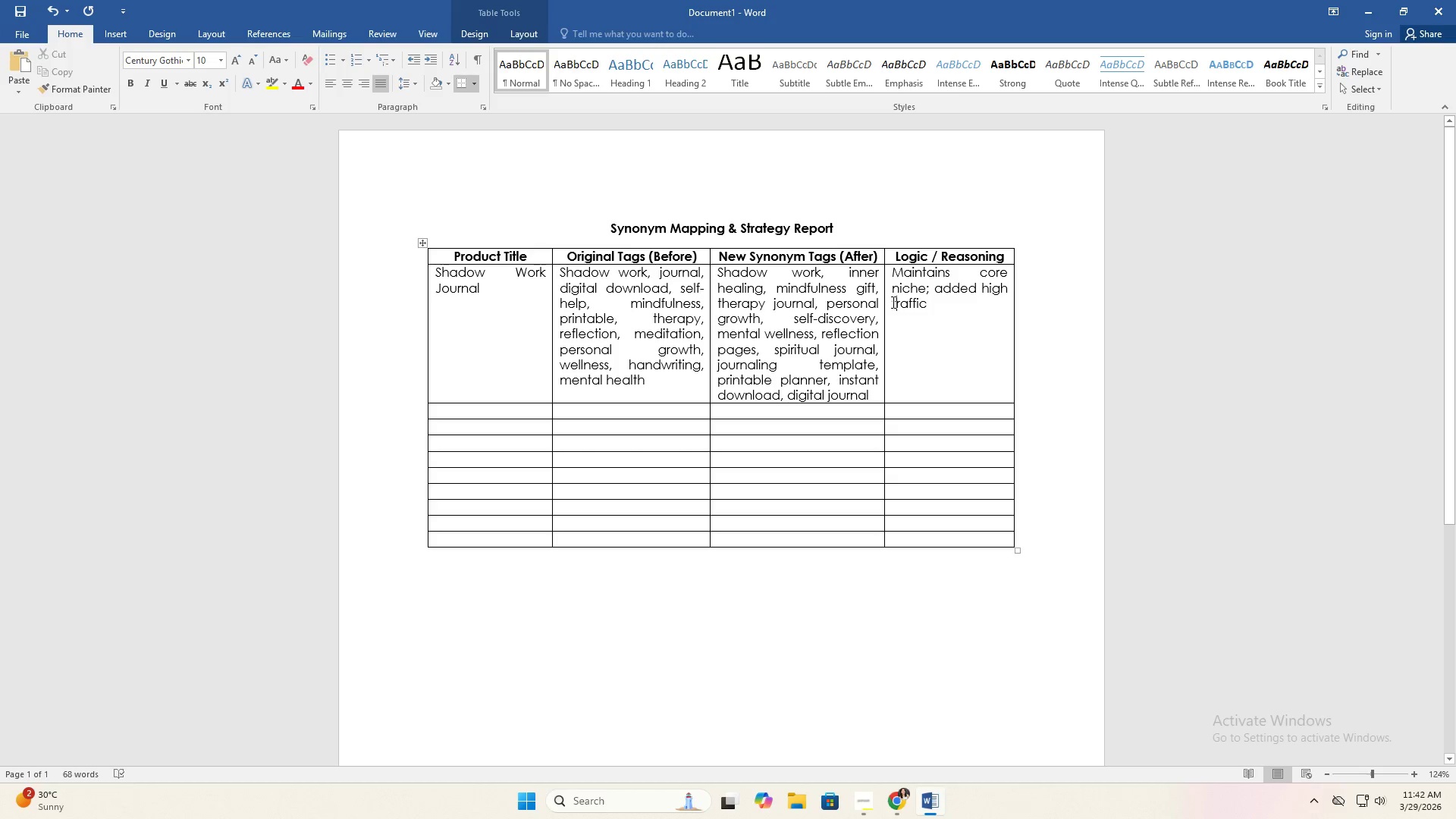 
left_click([891, 302])
 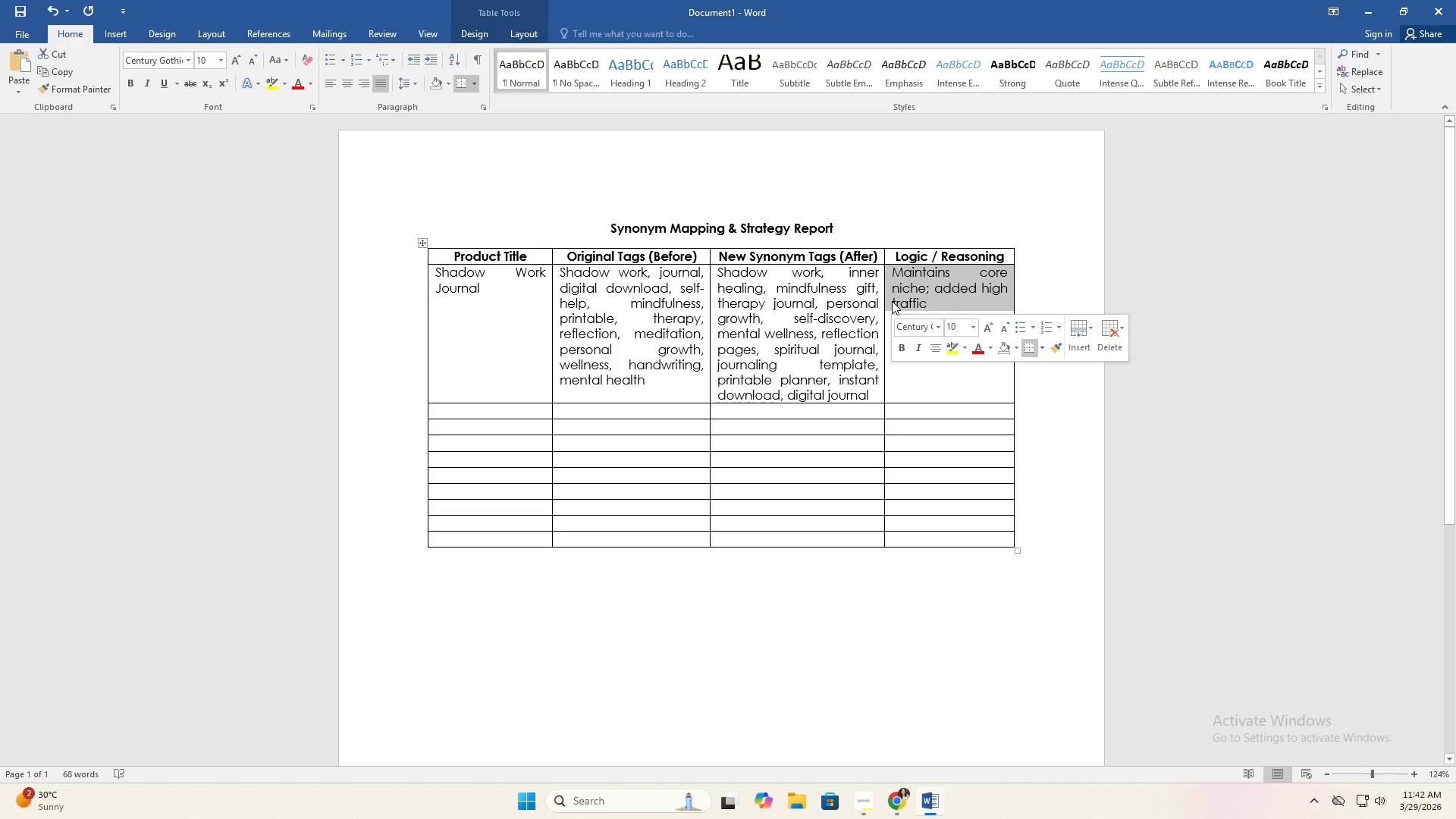 
left_click([892, 301])
 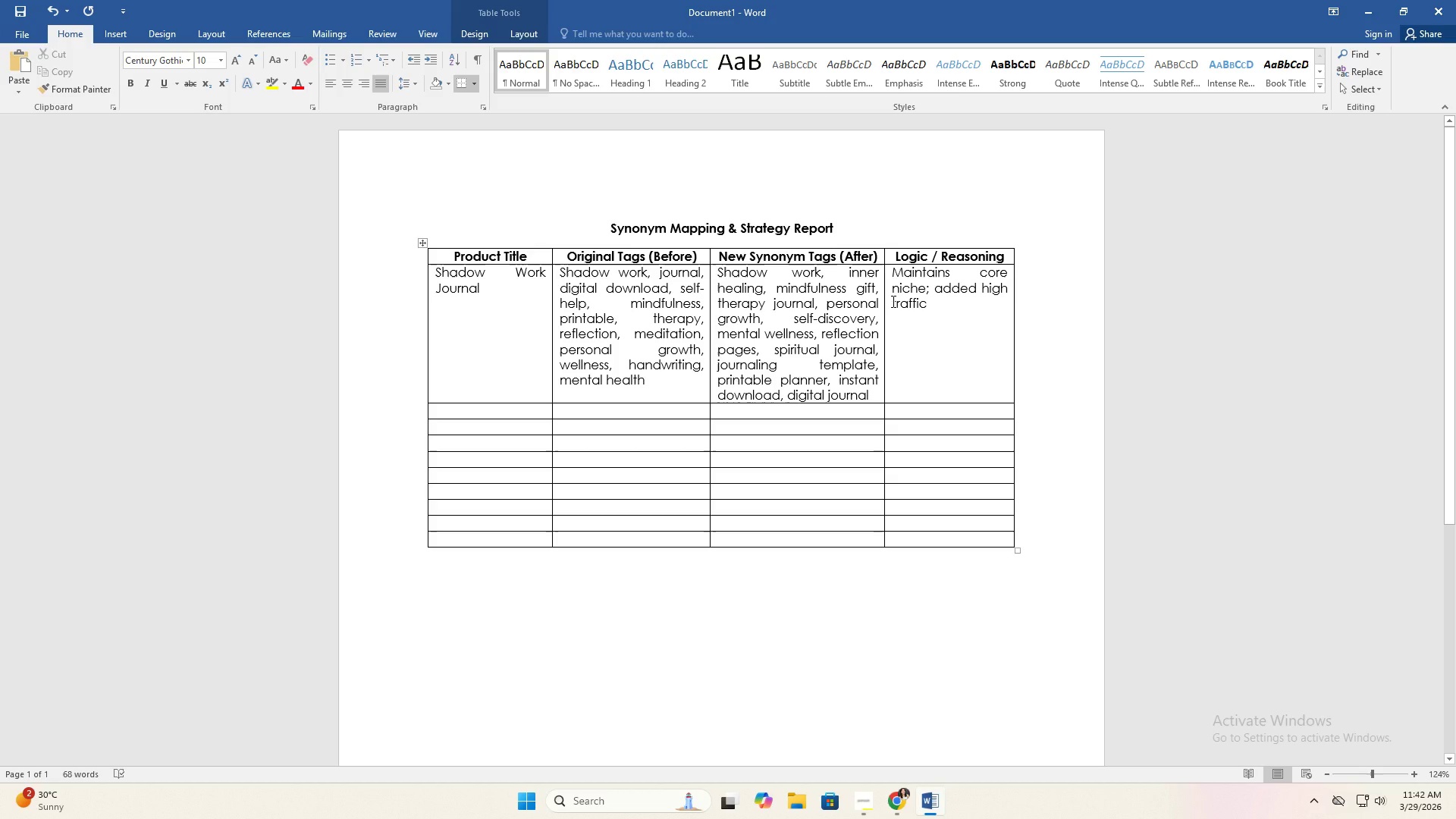 
key(Backspace)
 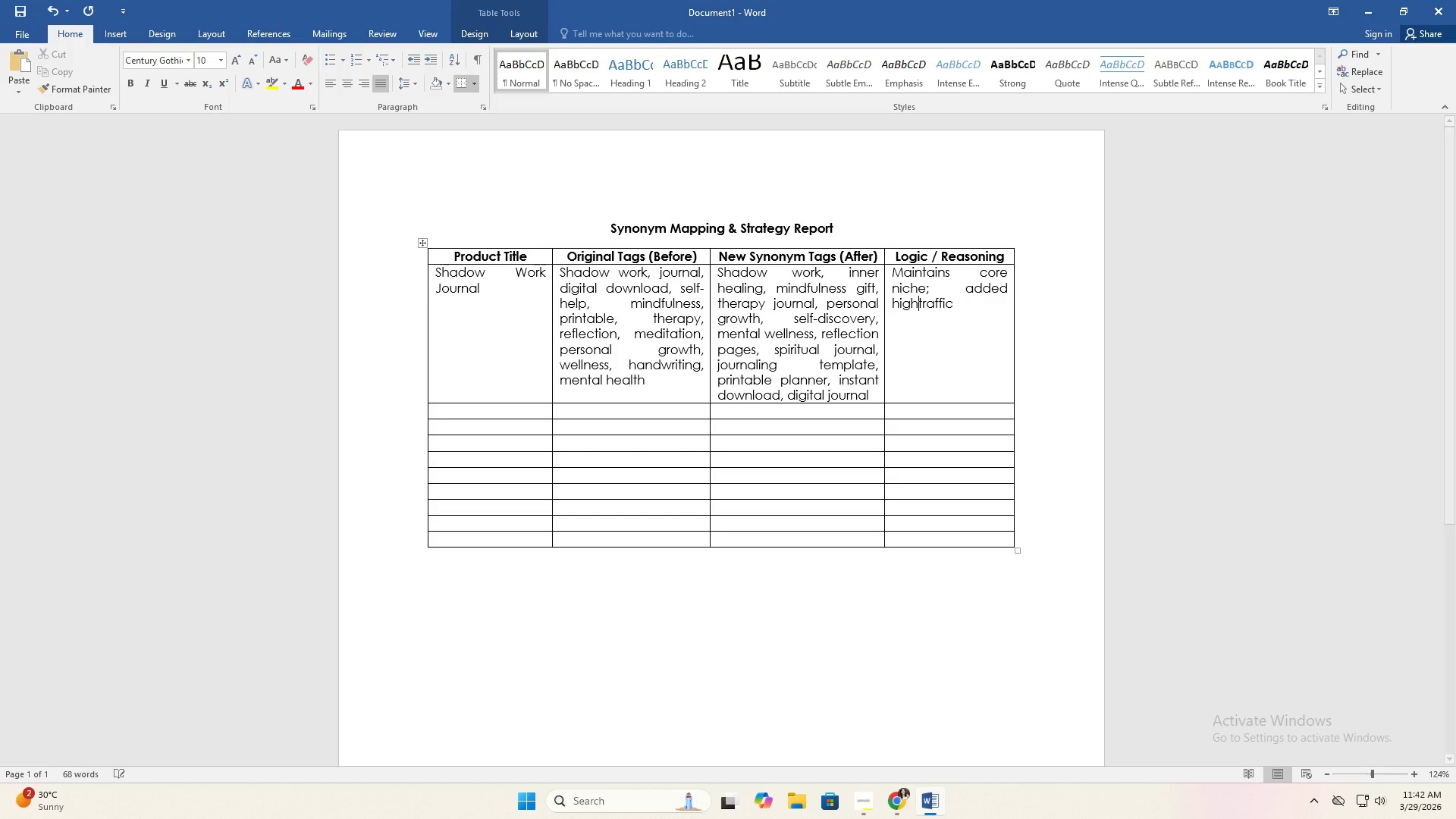 
key(Minus)
 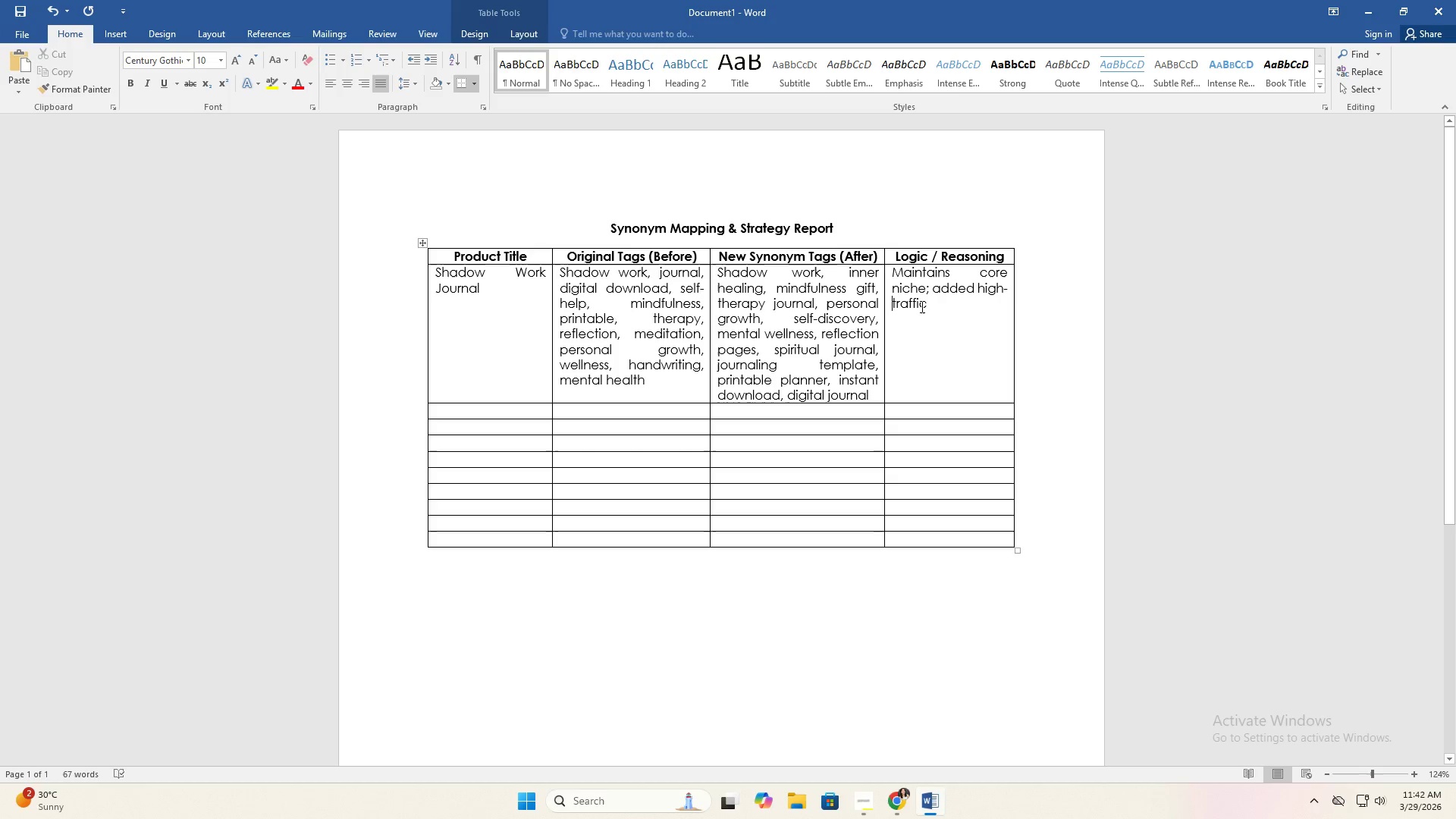 
double_click([931, 309])
 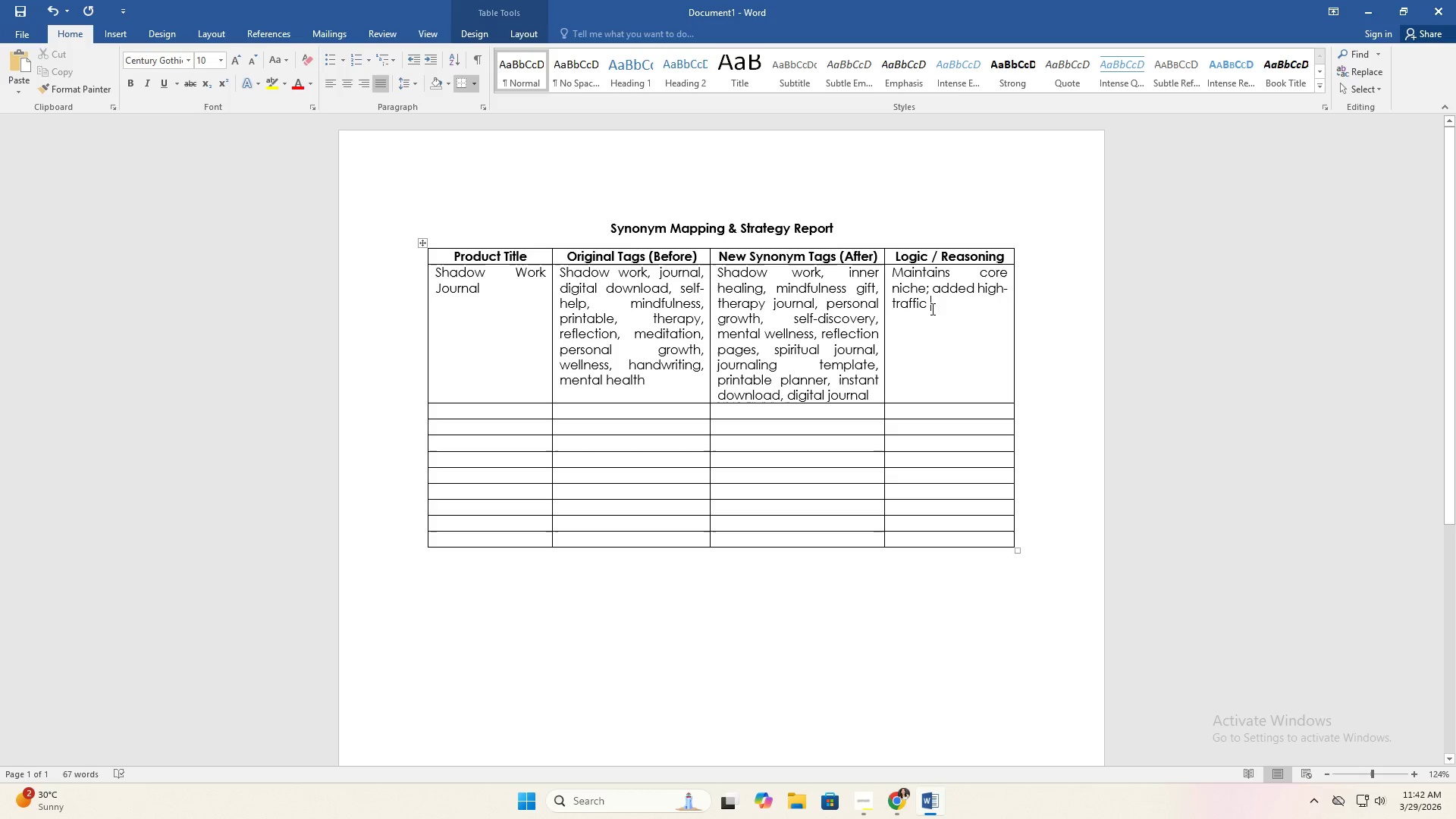 
type(synonyms for wellness, gift intent, and digitally )
key(Backspace)
key(Backspace)
key(Backspace)
type( usability)
 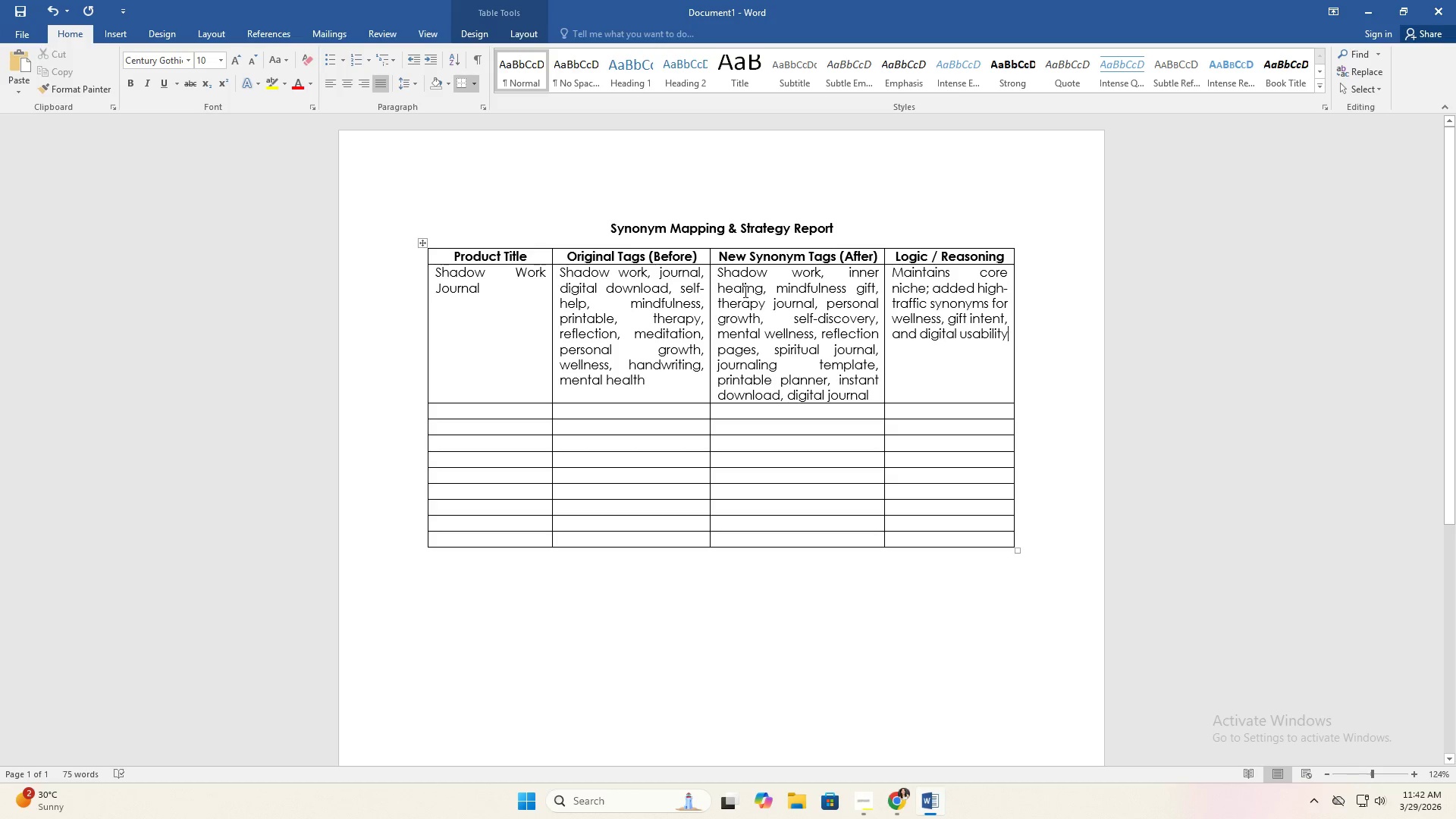 
left_click([585, 274])
 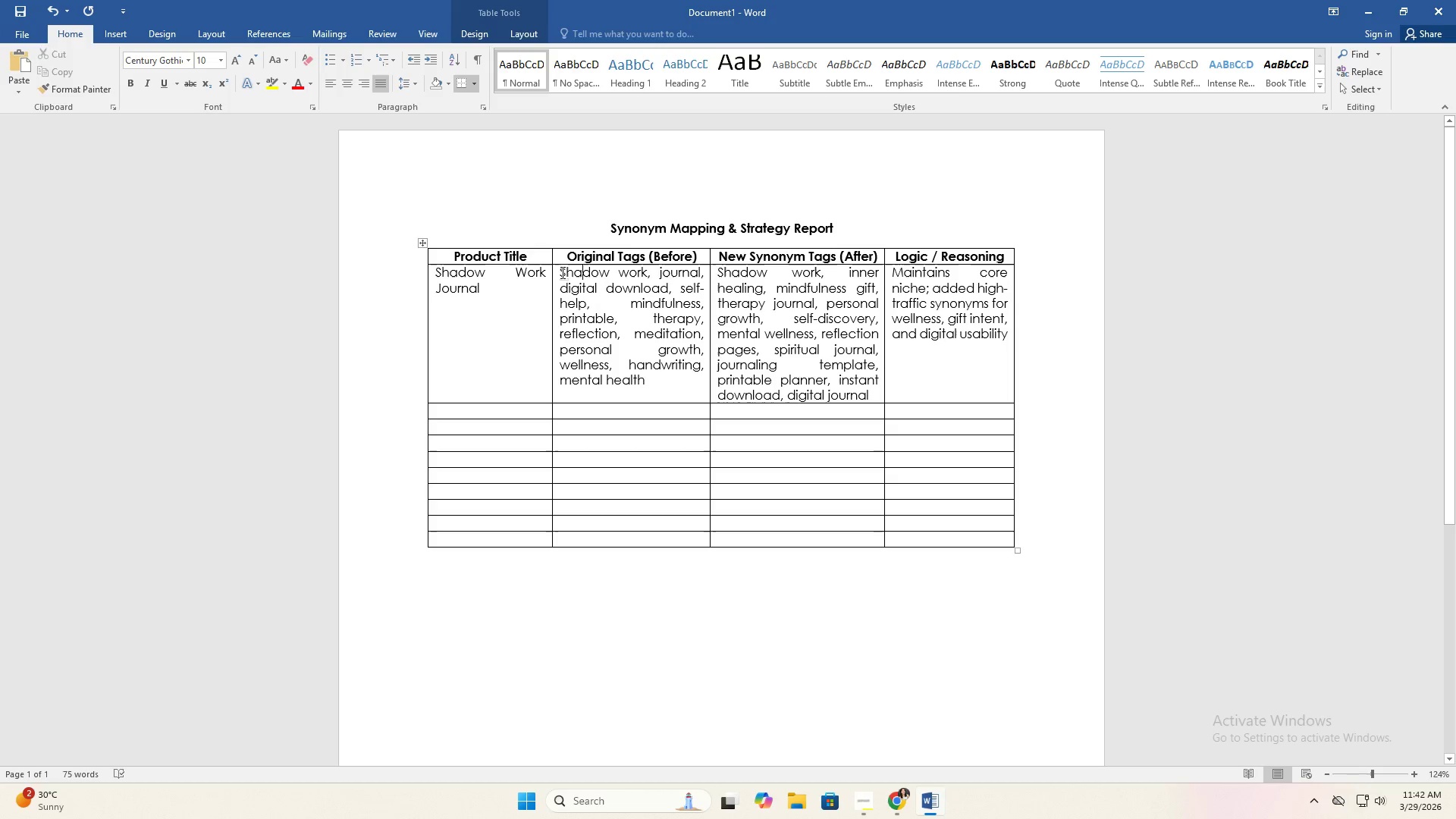 
left_click_drag(start_coordinate=[560, 272], to_coordinate=[780, 536])
 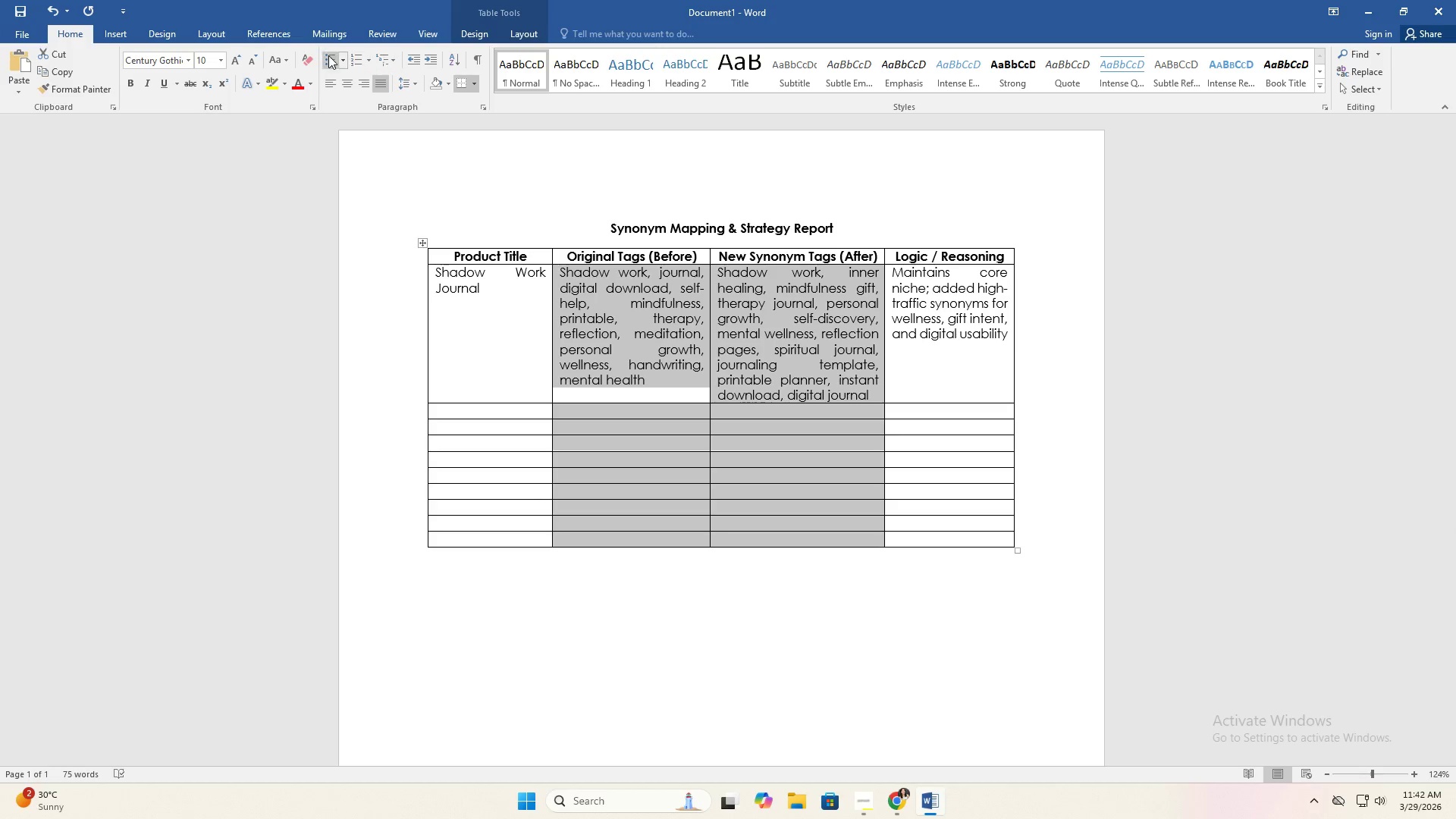 
left_click([284, 57])
 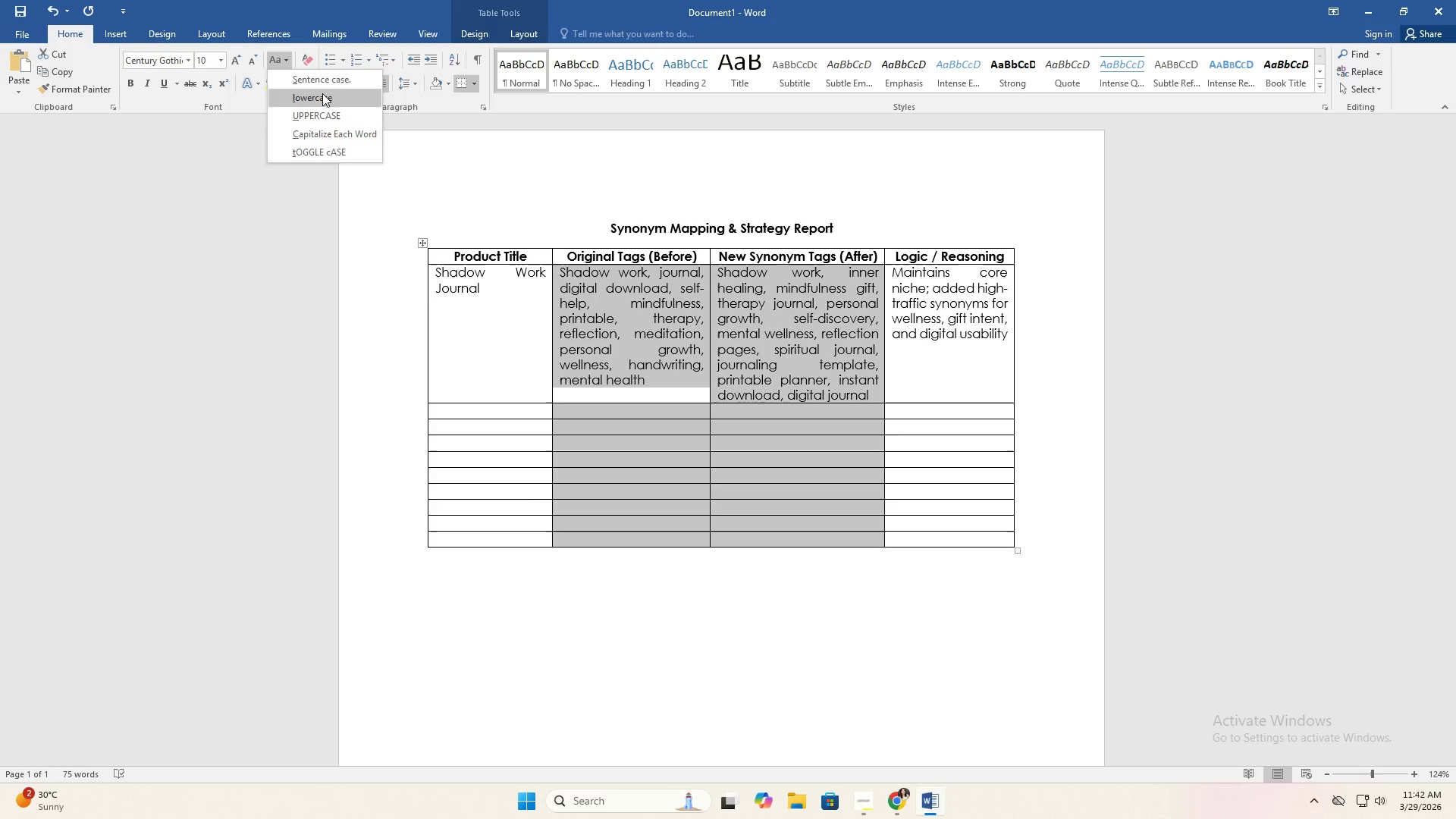 
left_click([322, 93])
 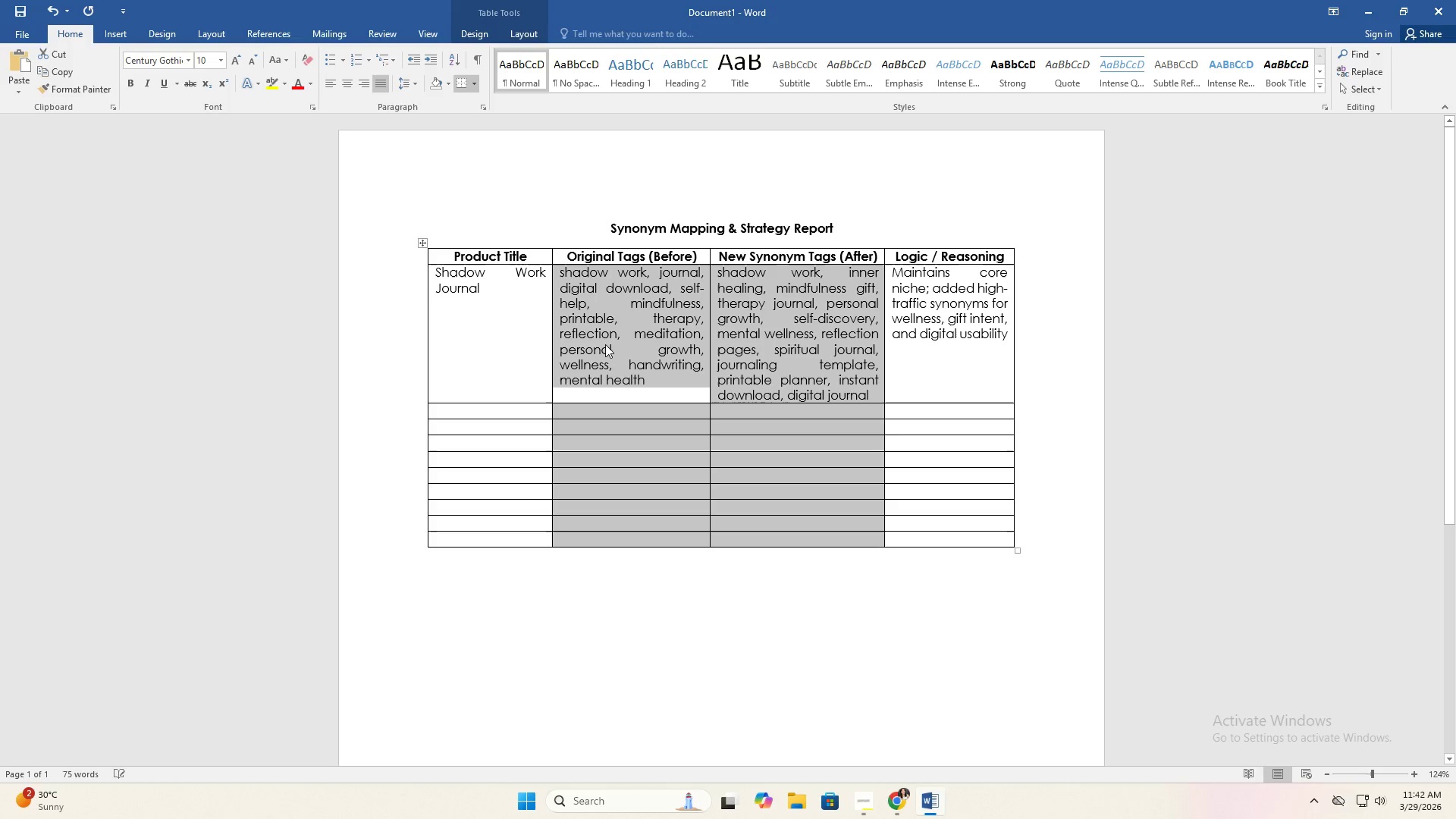 
left_click([627, 382])
 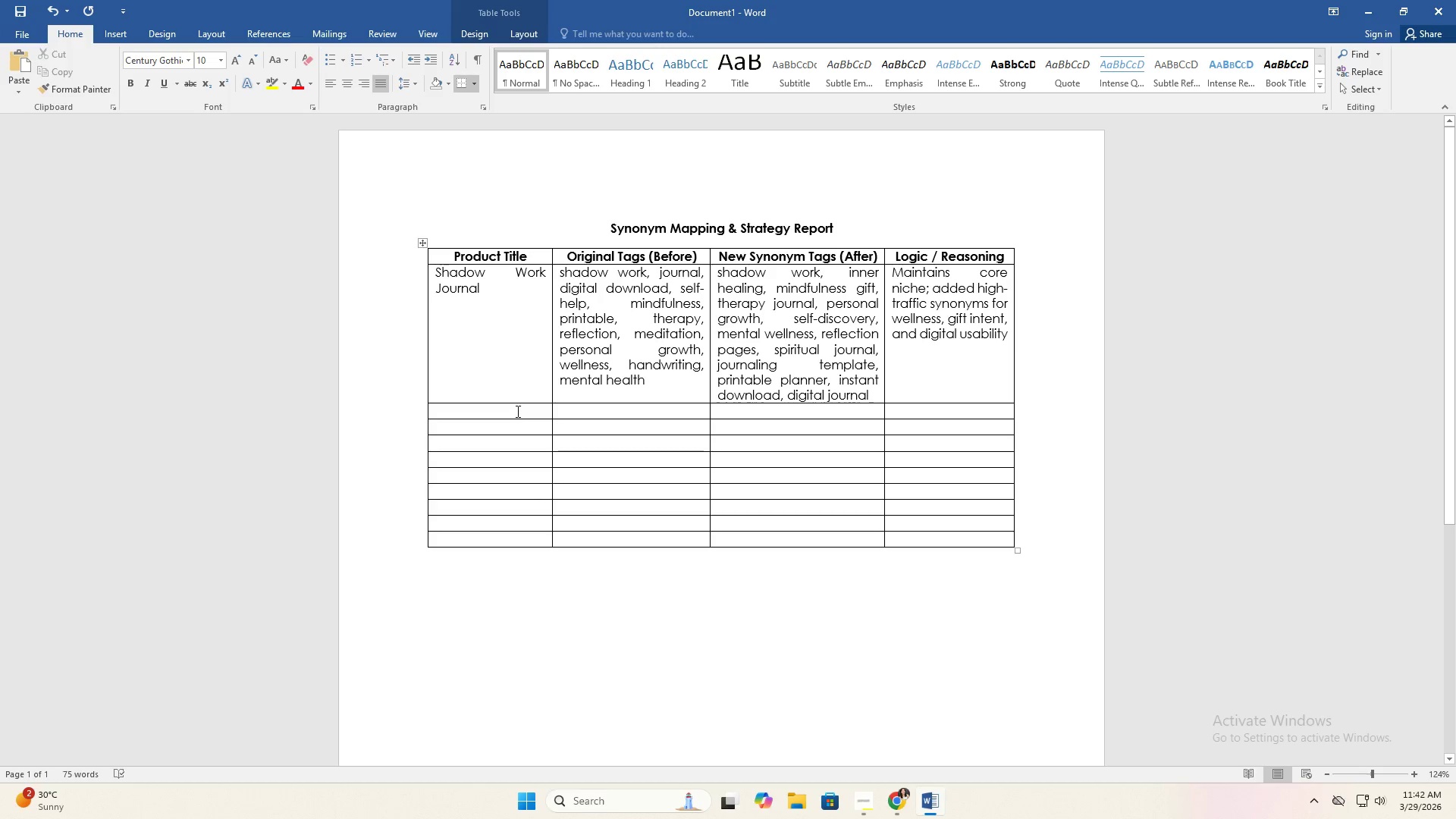 
left_click([518, 408])
 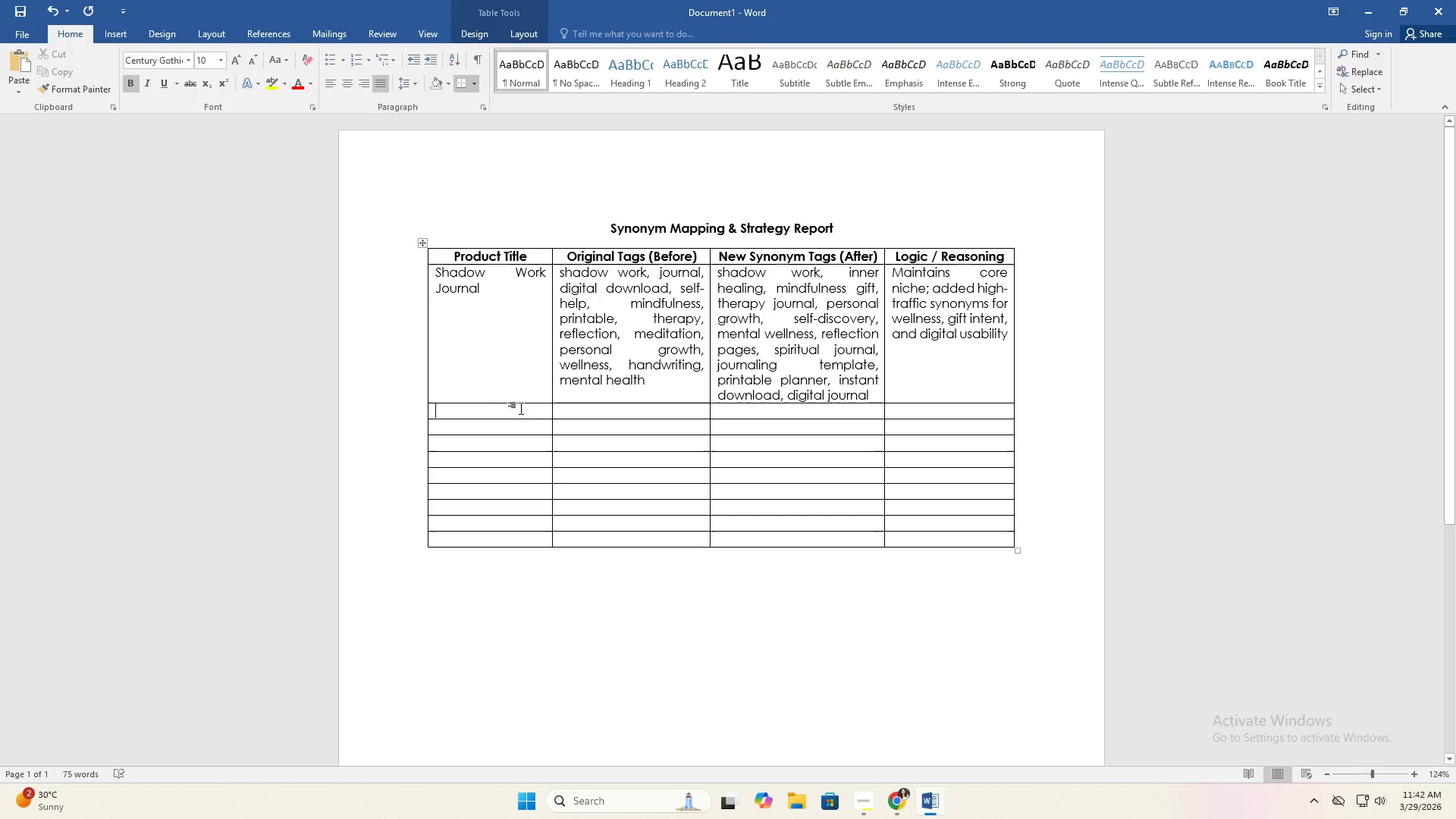 
type(Retro Pal)
key(Backspace)
key(Backspace)
type(lanner Inserts)
 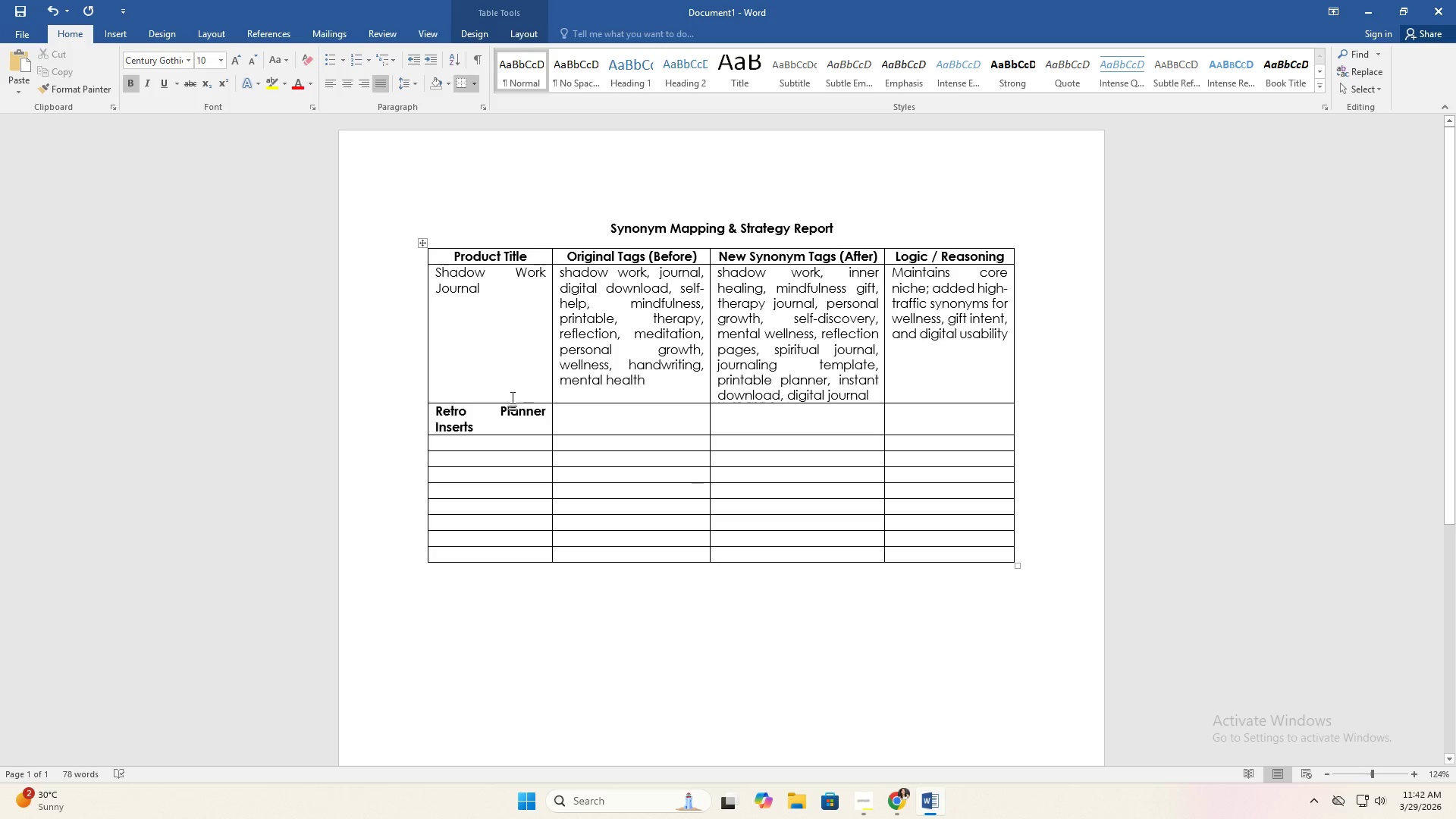 
double_click([513, 397])
 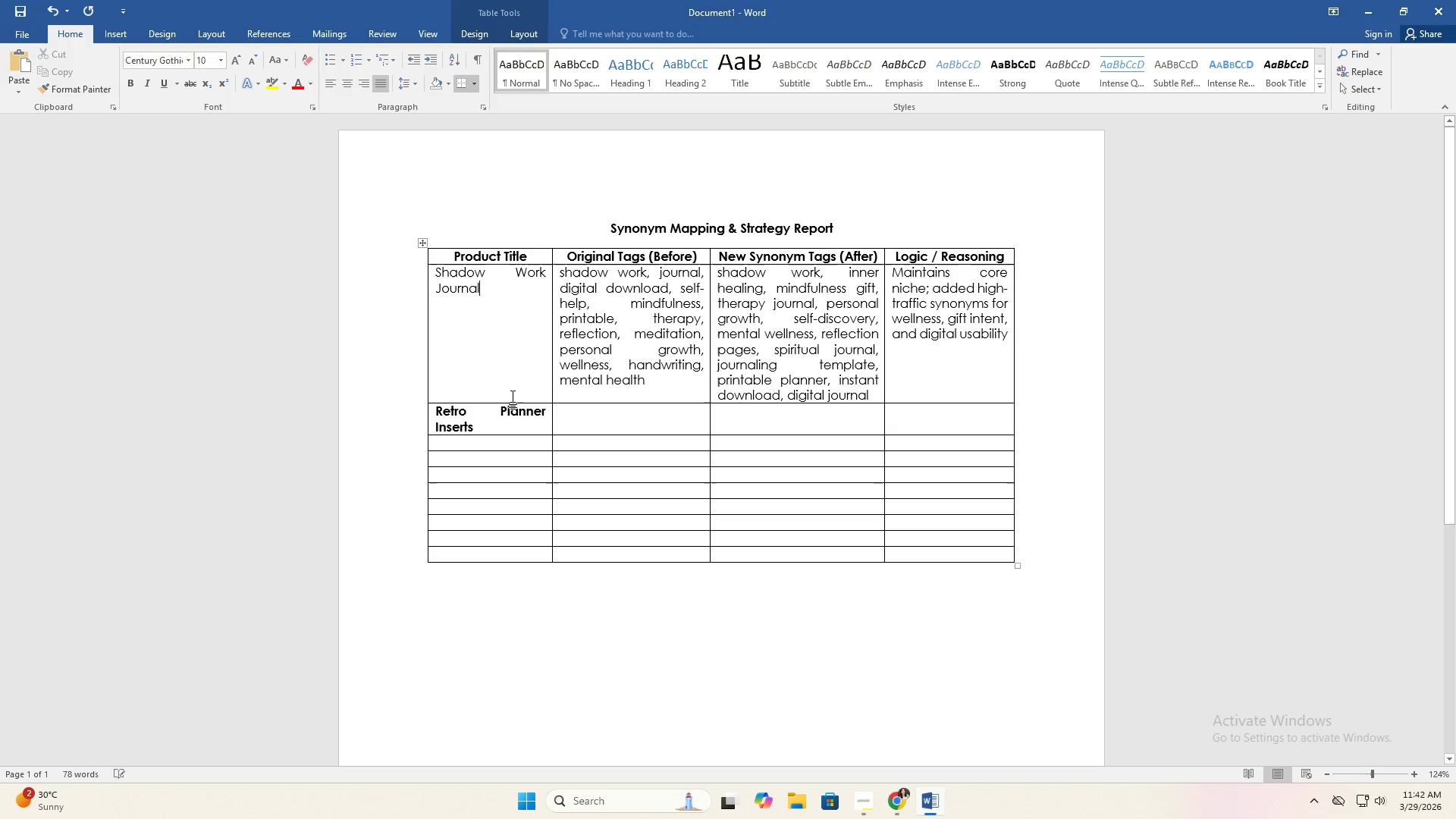 
triple_click([513, 397])
 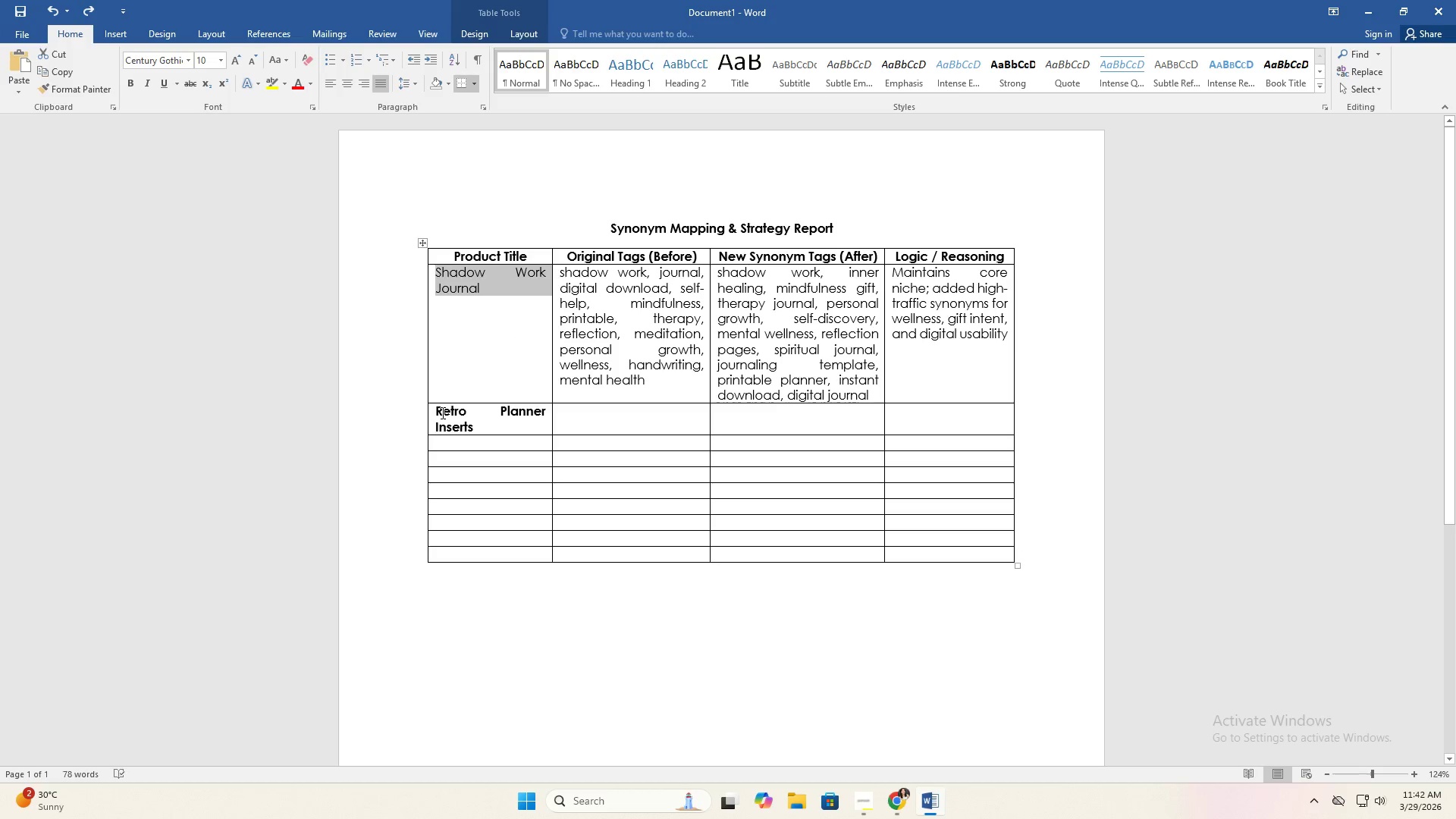 
left_click_drag(start_coordinate=[434, 413], to_coordinate=[930, 581])
 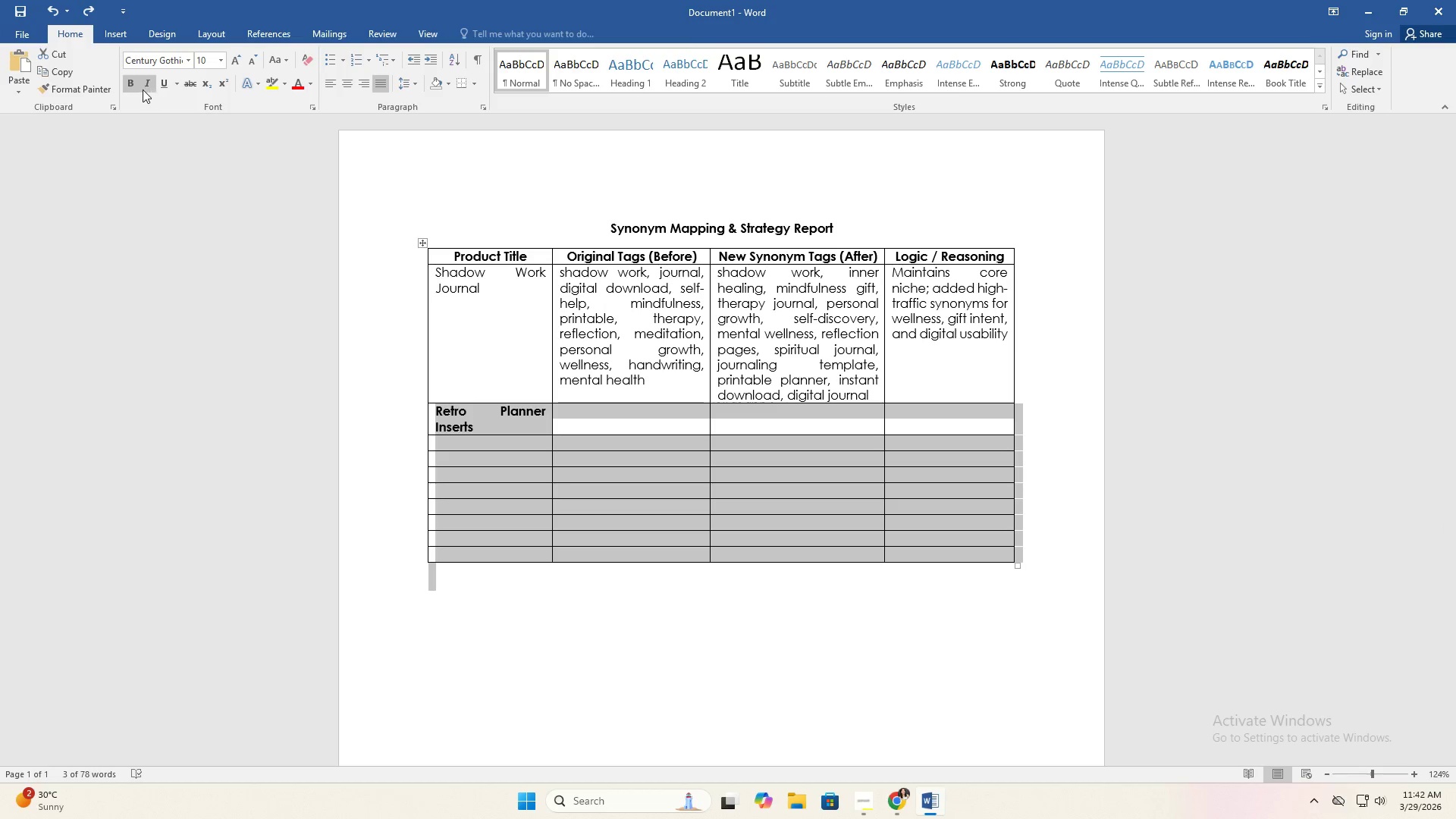 
left_click([134, 85])
 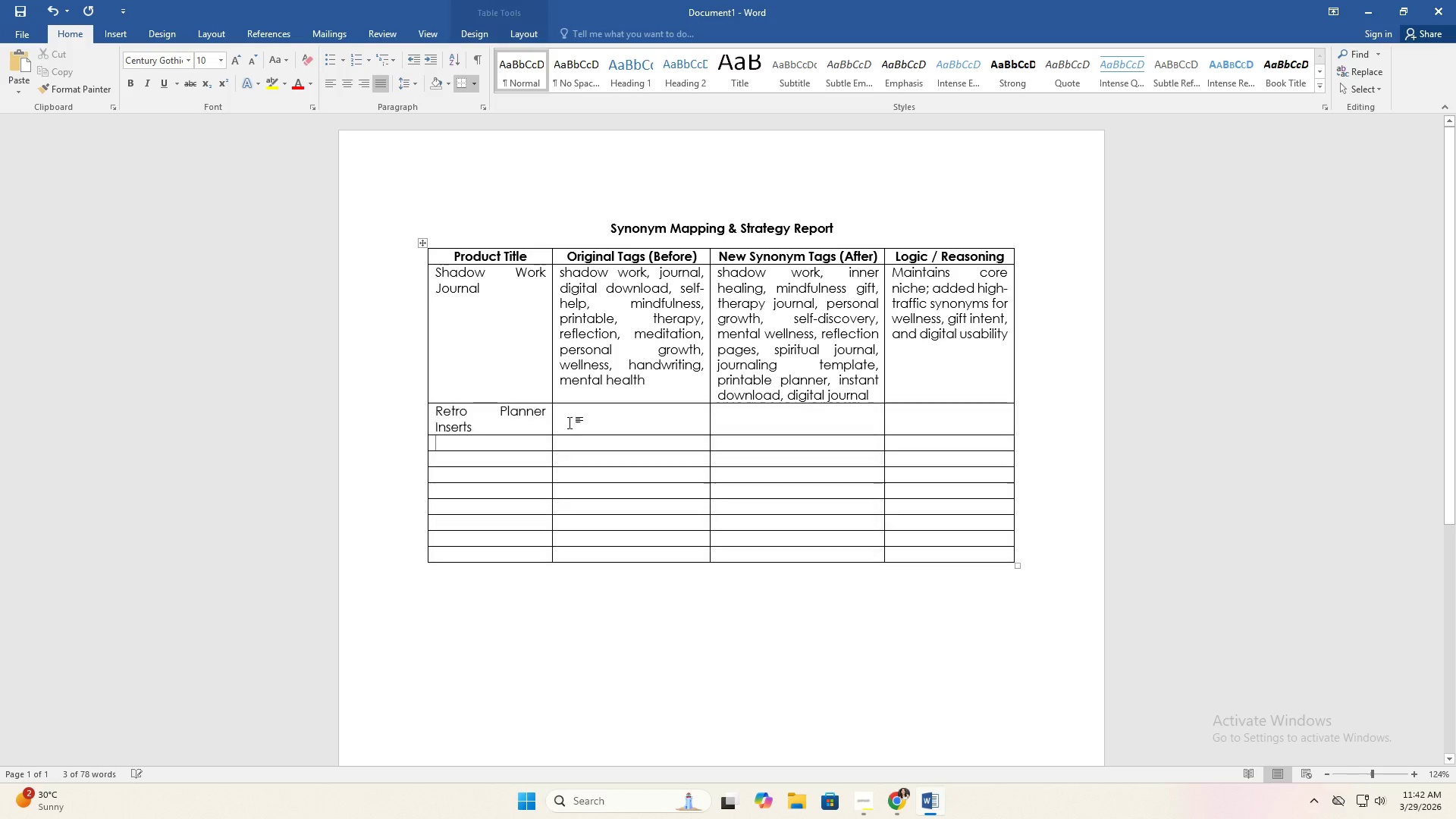 
double_click([582, 418])
 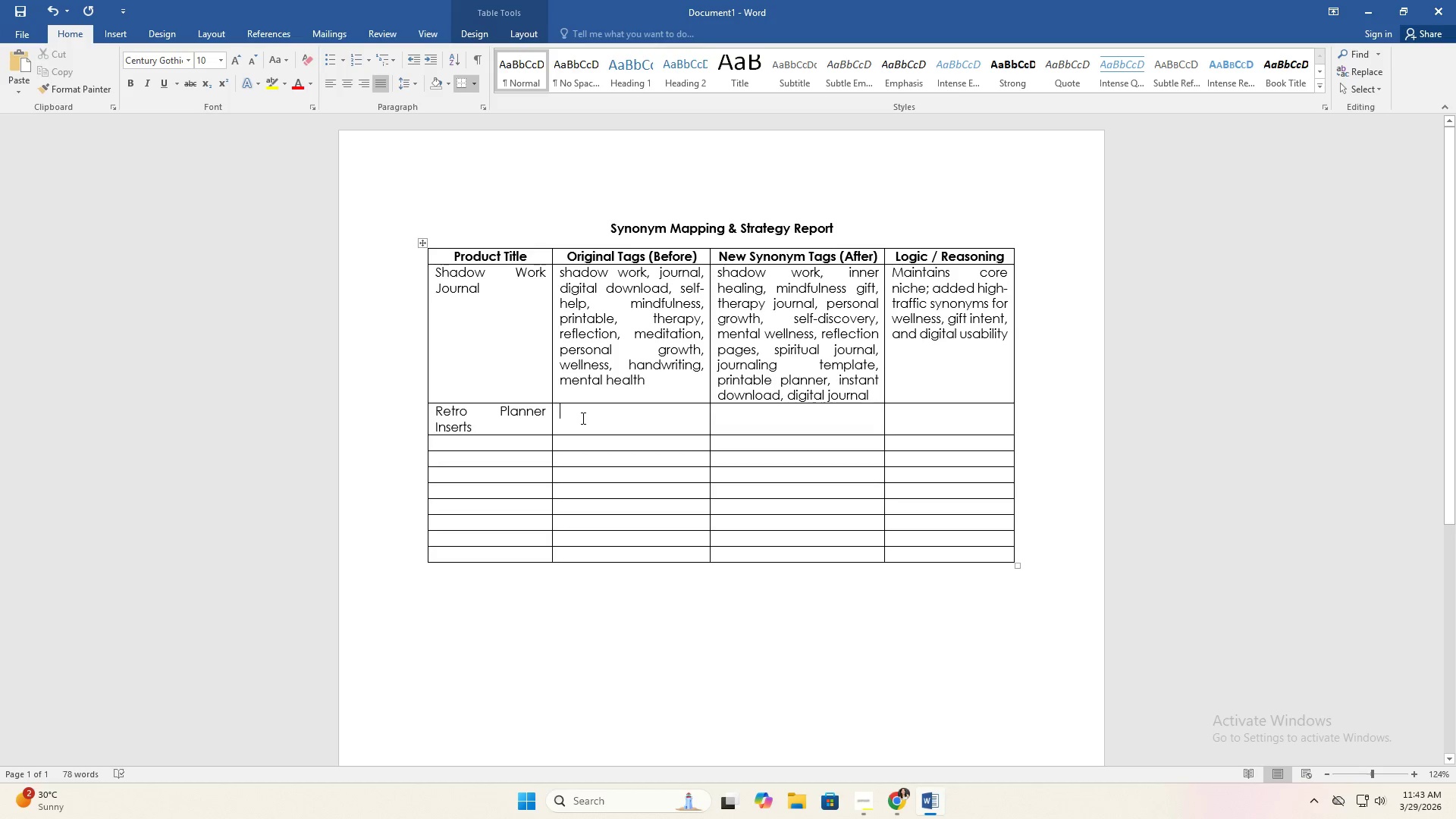 
type(retro, planner inserts, digital, printable, journal, calendar, organix)
key(Backspace)
type(zation, weekly planner, monthly planner, office, study, DIY template)
 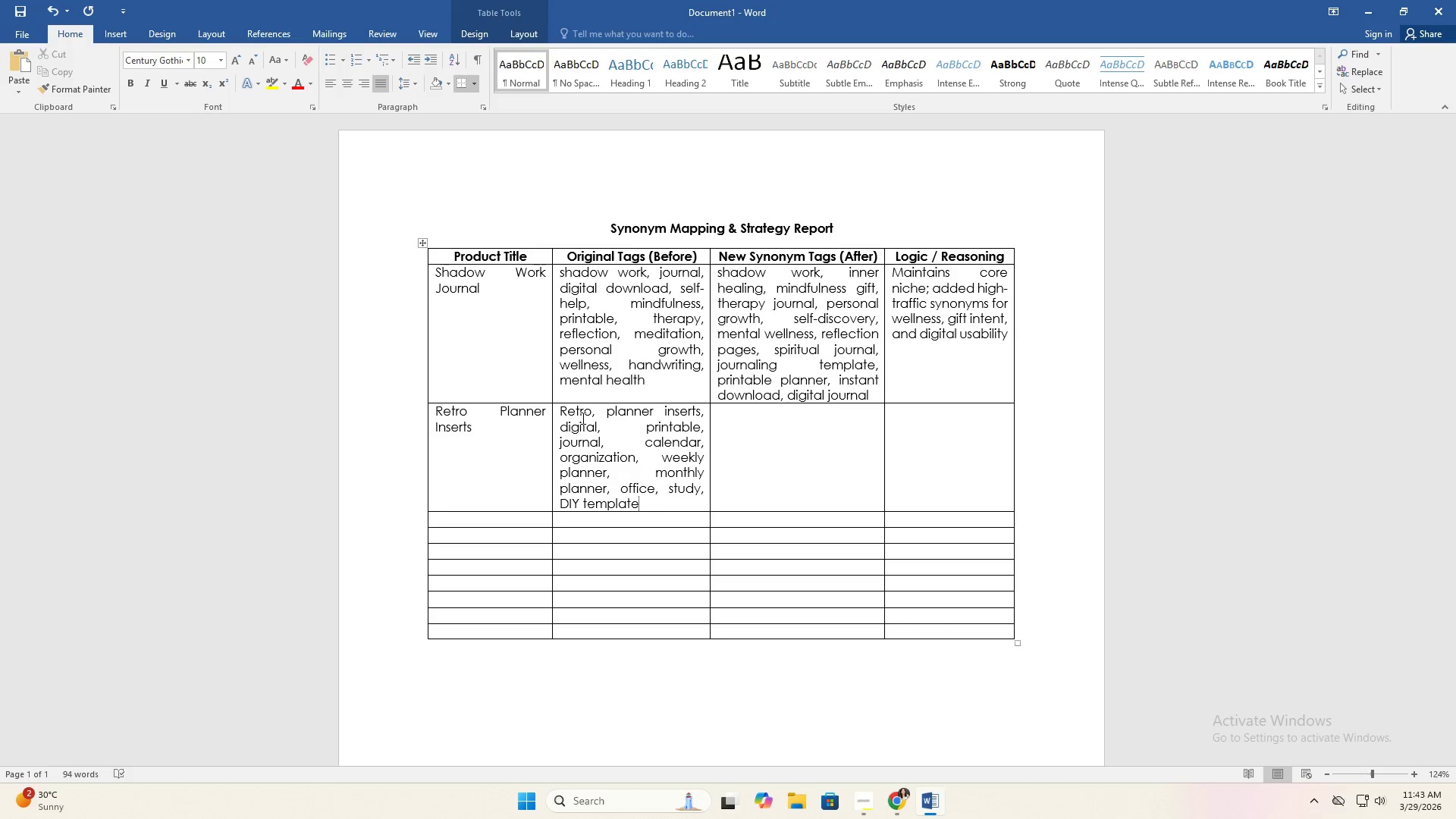 
key(ArrowRight)
 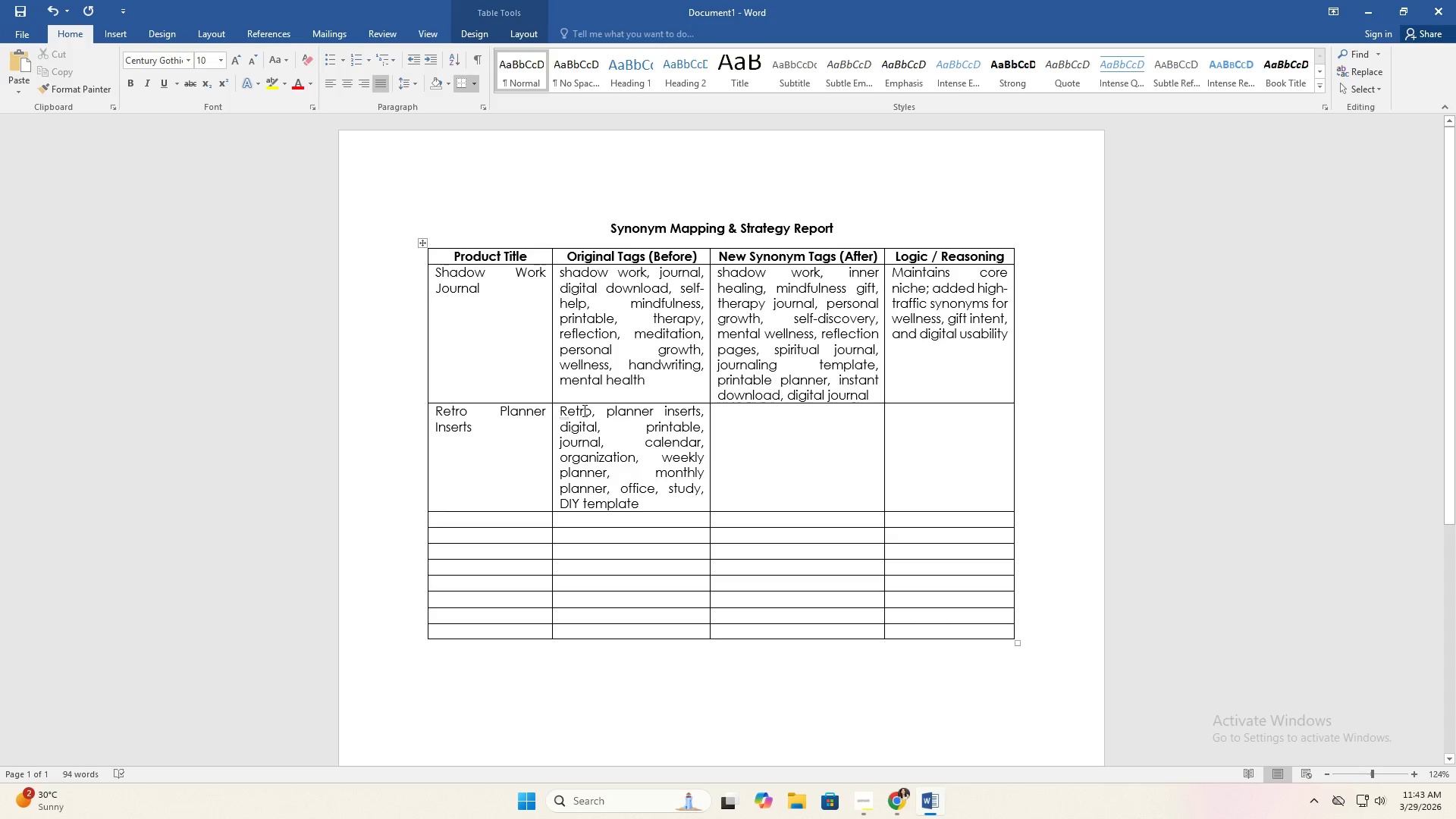 
type(retro planner, vintage planner, goodnotes template, weekly inserts )
key(Backspace)
type(, monthly inserts, study planner, office organizer, printable planner, )
 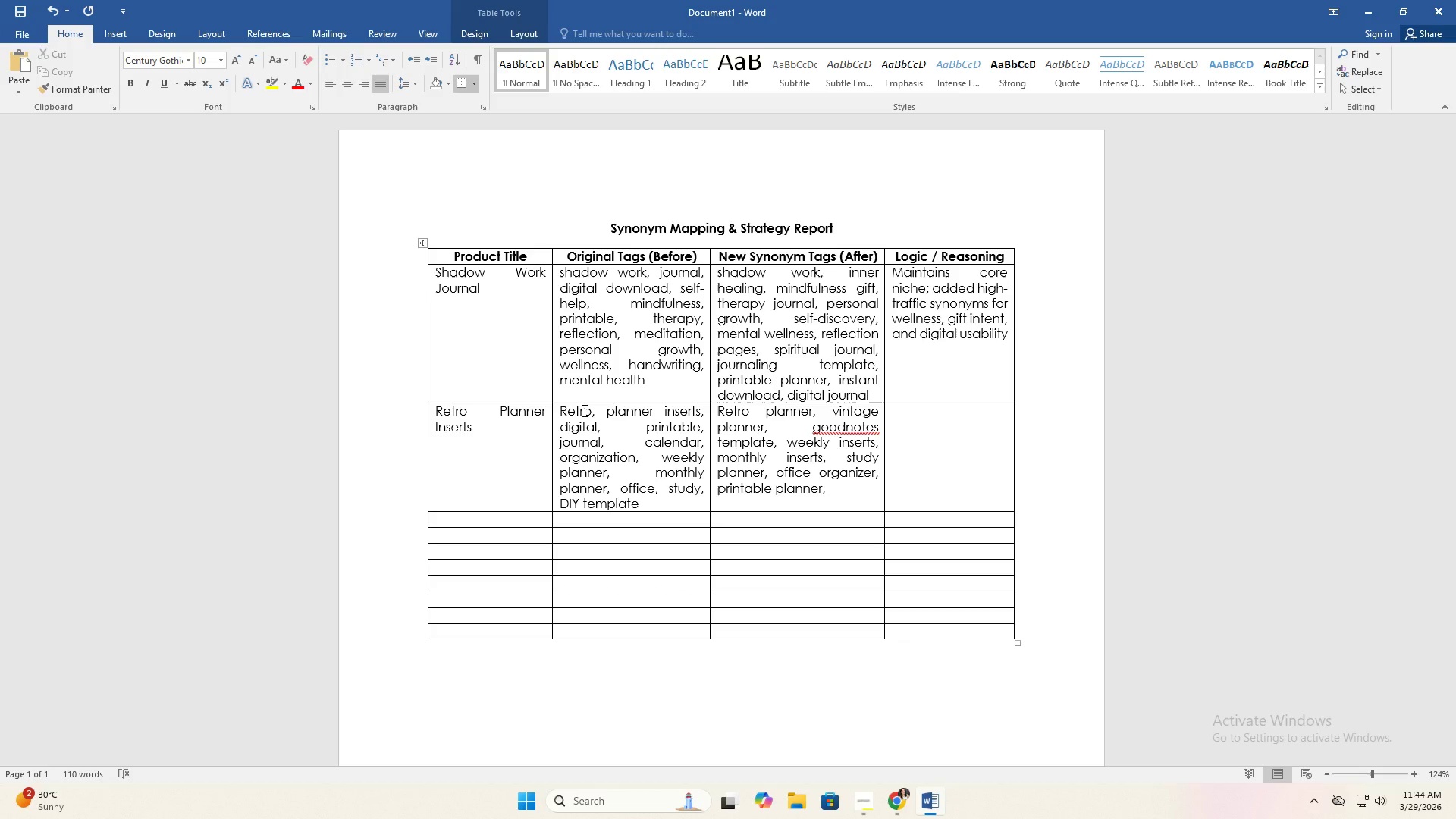 
type(digital template, )
 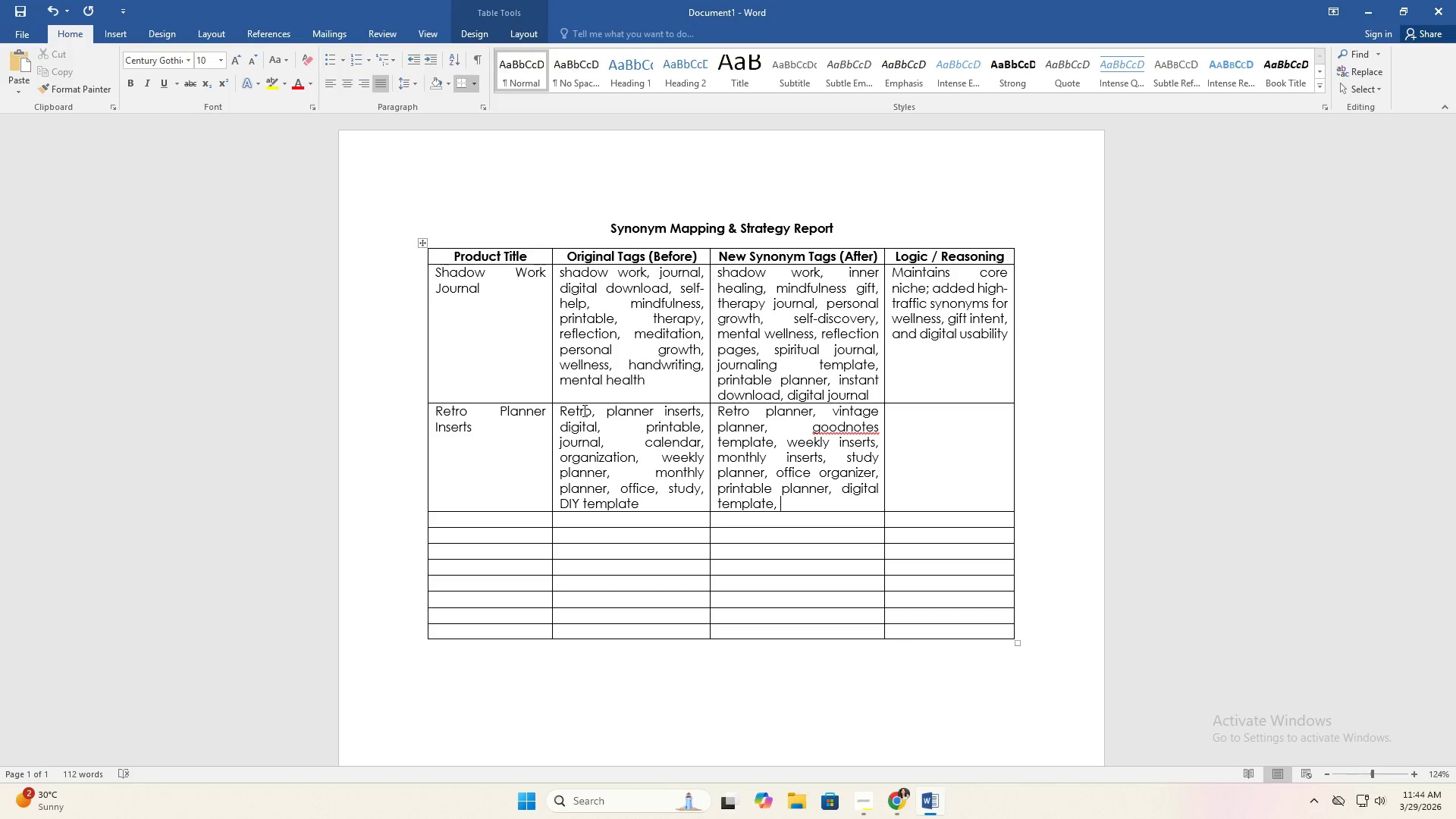 
type(jpo)
key(Backspace)
key(Backspace)
type(ournal pages, )
 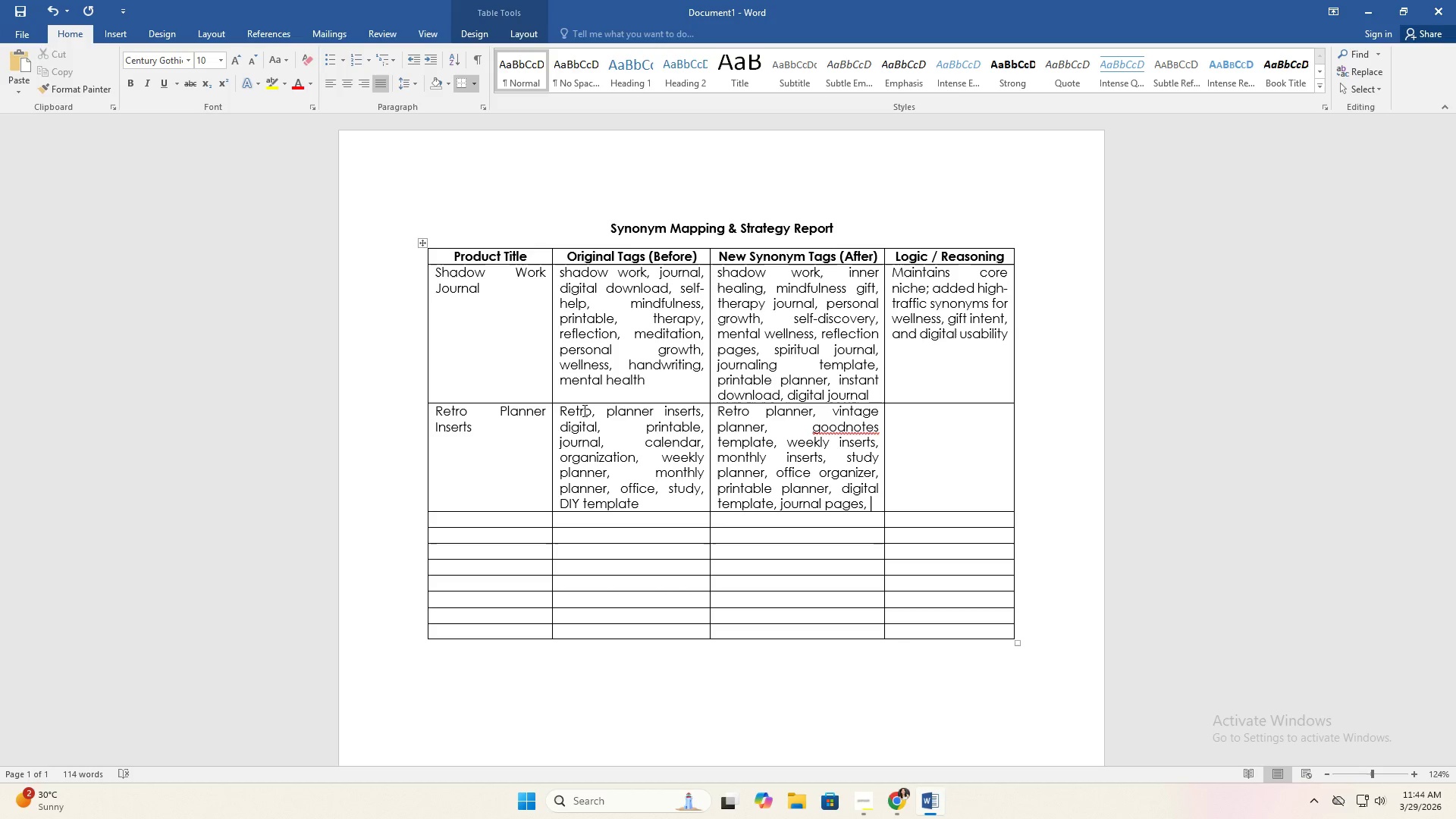 
type(productivity kit, instant download, planner accce)
key(Backspace)
key(Backspace)
type(essory)
key(Tab)
type(Combines retro aesthetic with functional planning terms; targets digital planner apps and student/office niches)
 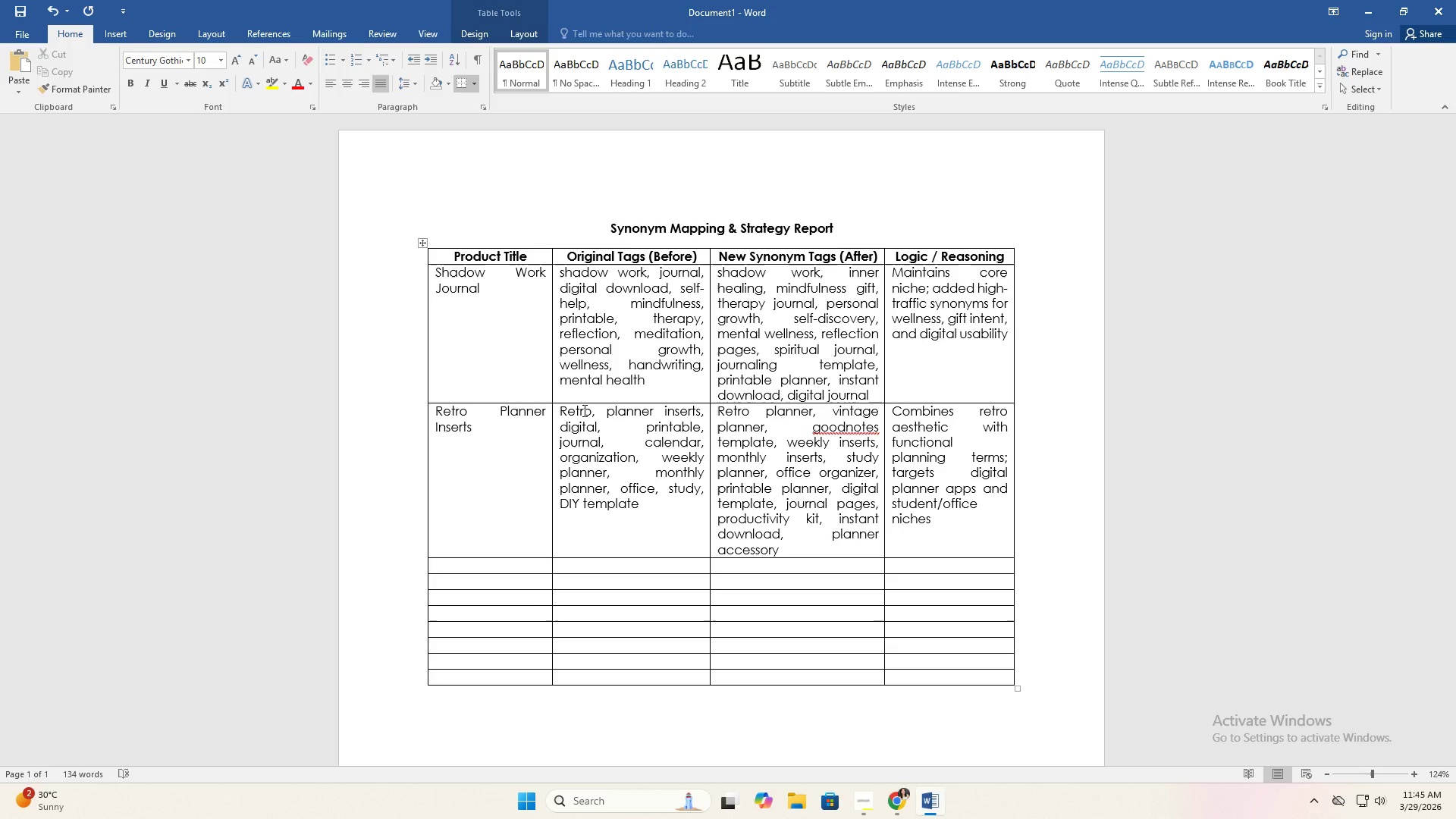 
wait(6.95)
 